 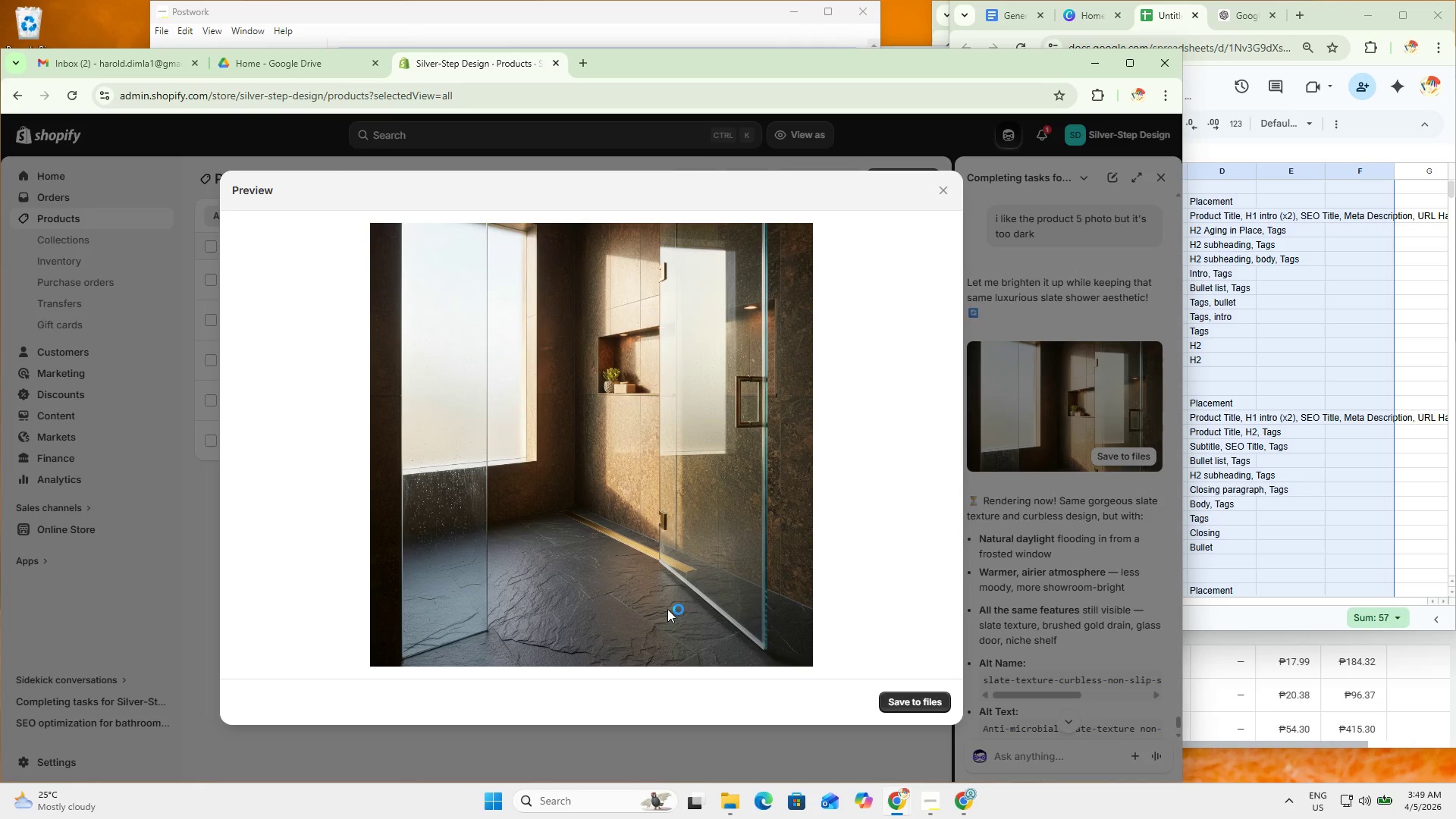 
key(Meta+Shift+S)
 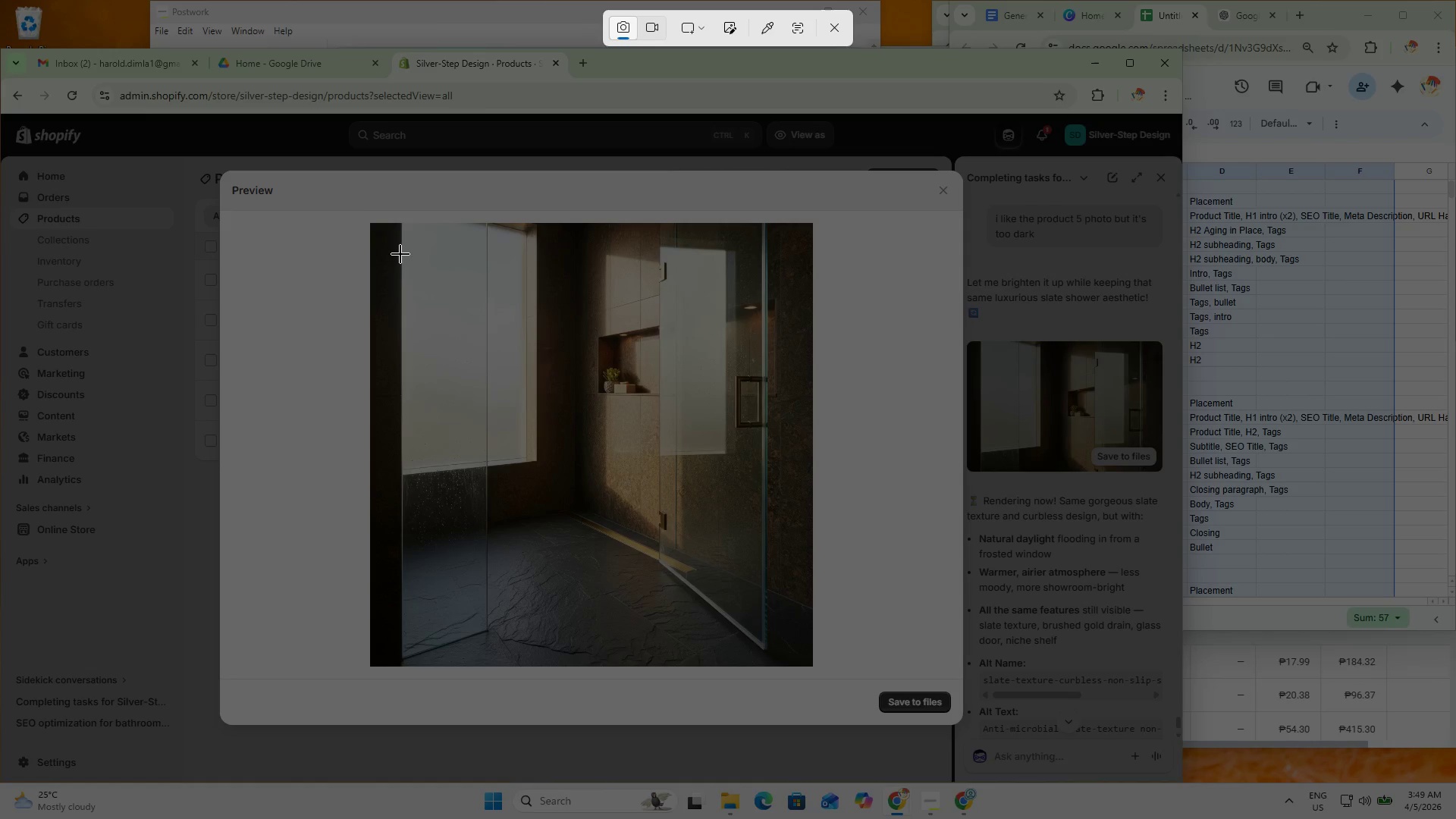 
left_click_drag(start_coordinate=[358, 215], to_coordinate=[827, 671])
 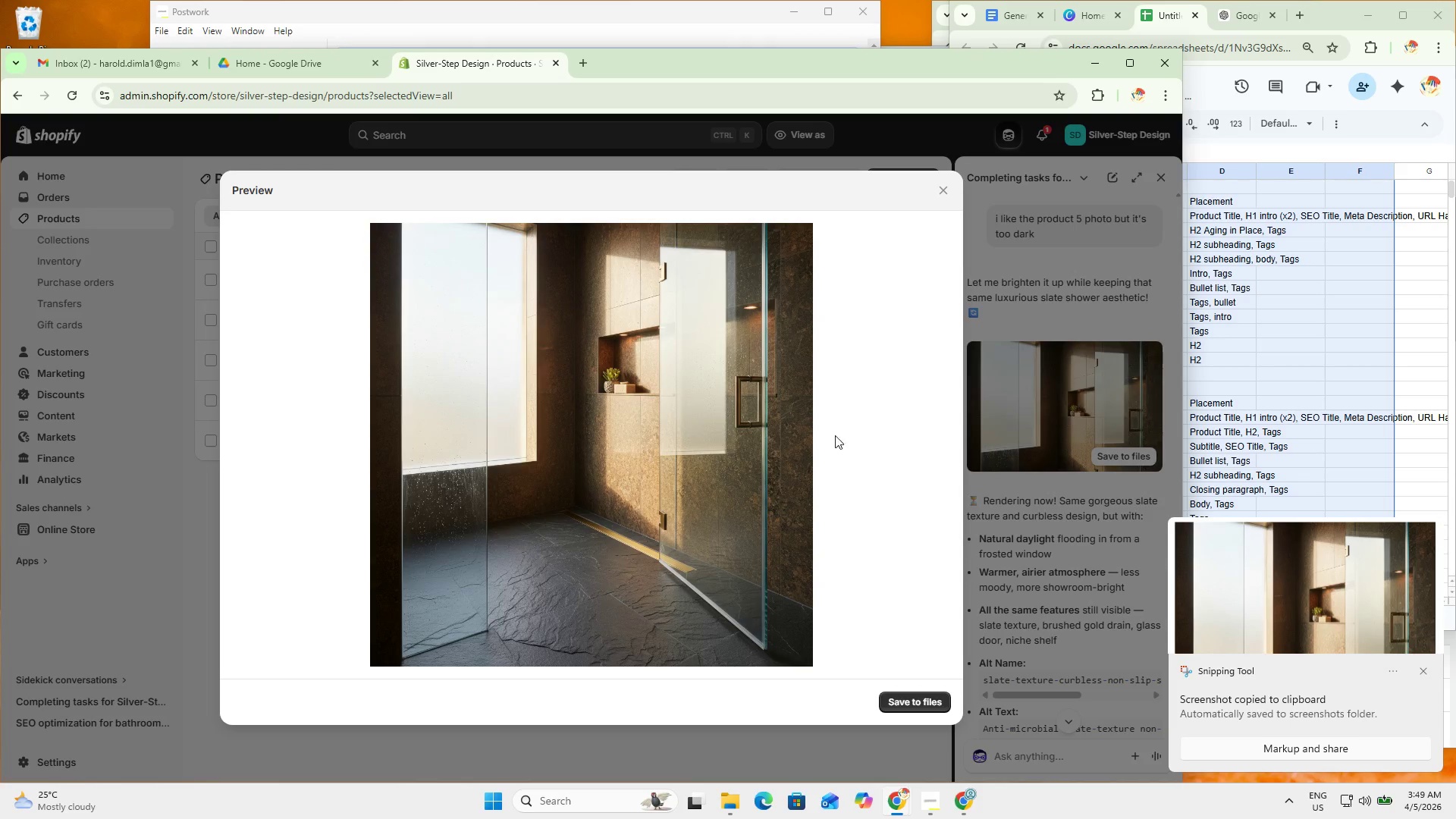 
left_click([750, 432])
 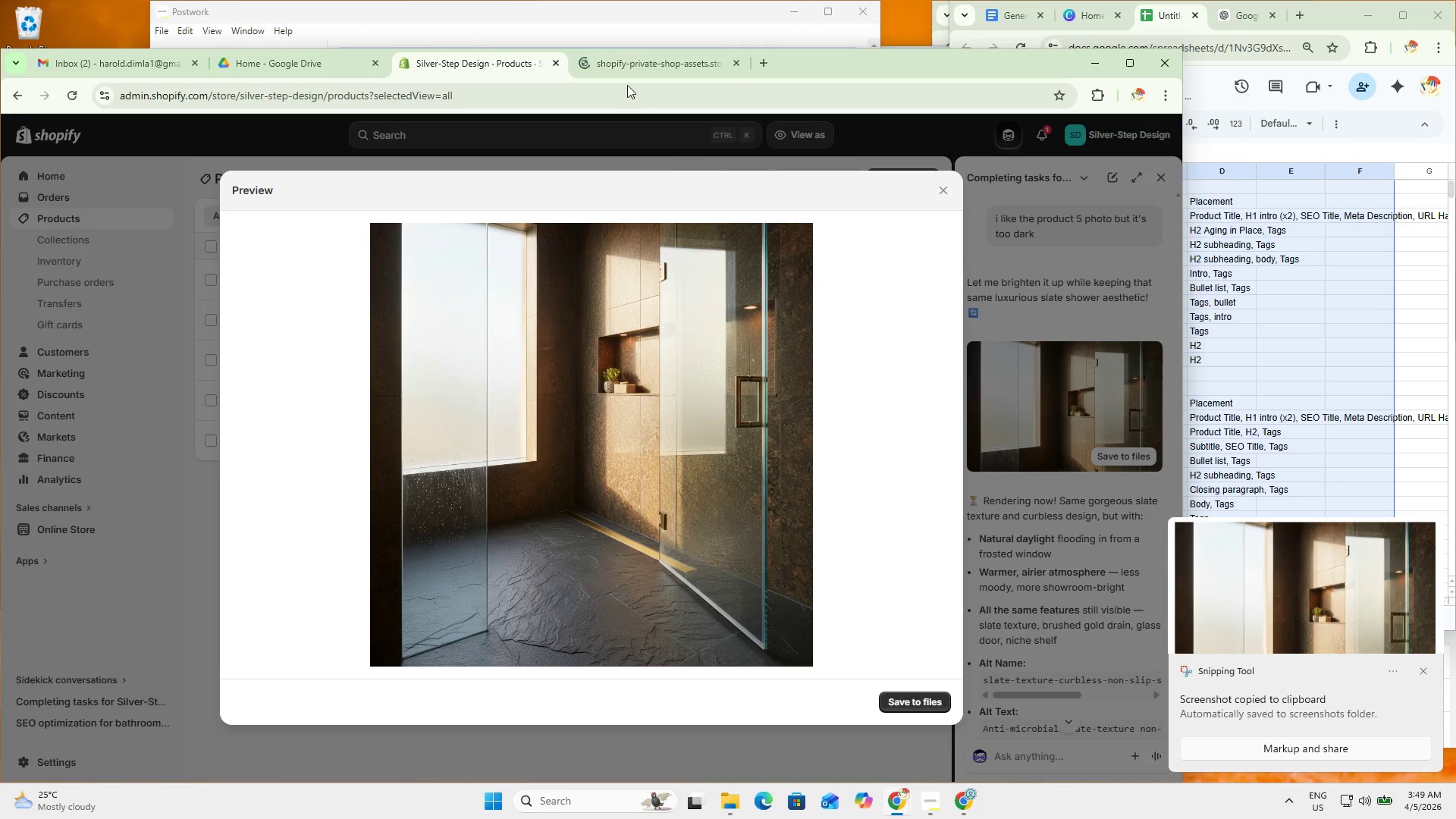 
left_click([635, 57])
 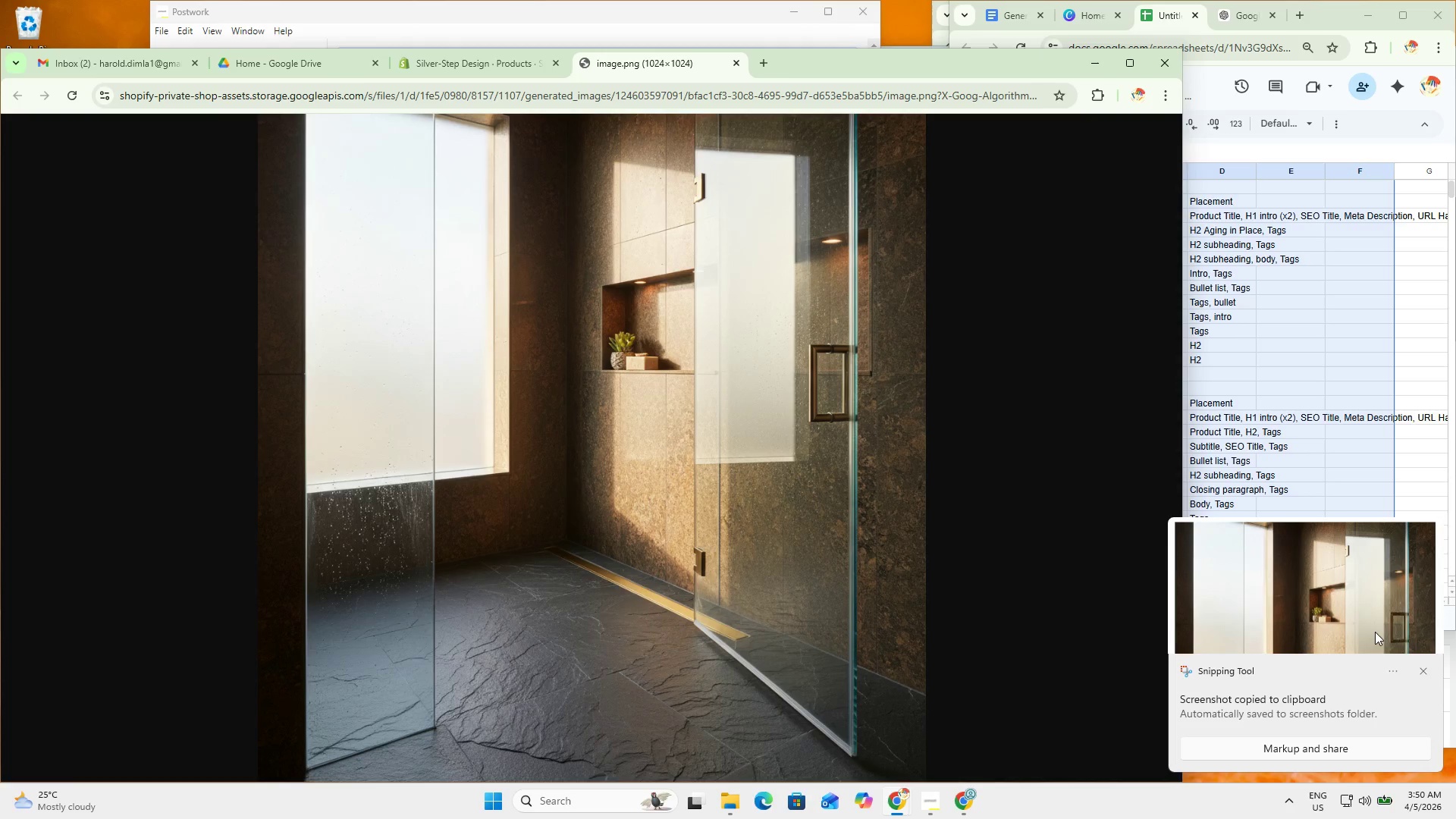 
left_click([1427, 673])
 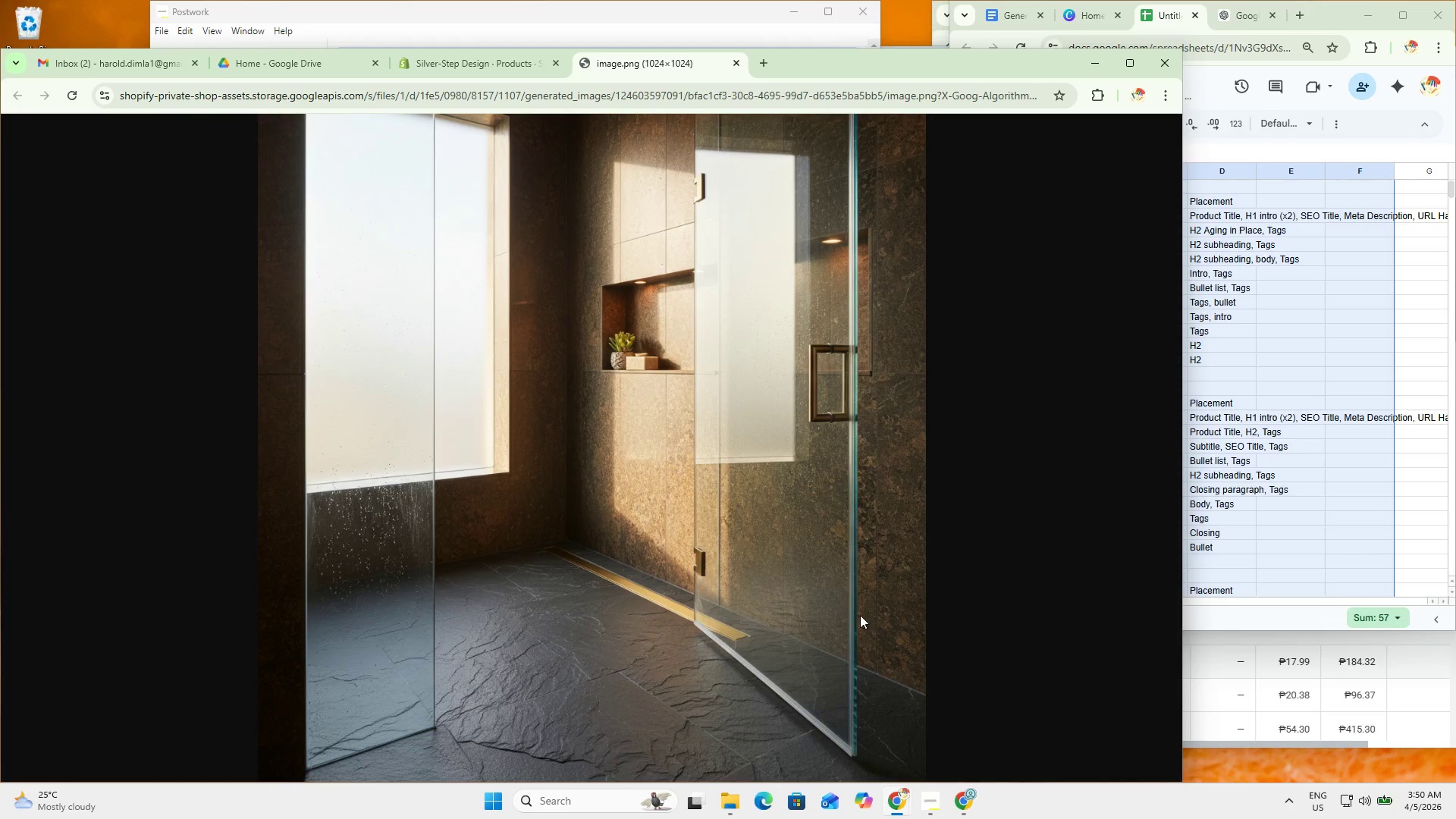 
key(Meta+MetaLeft)
 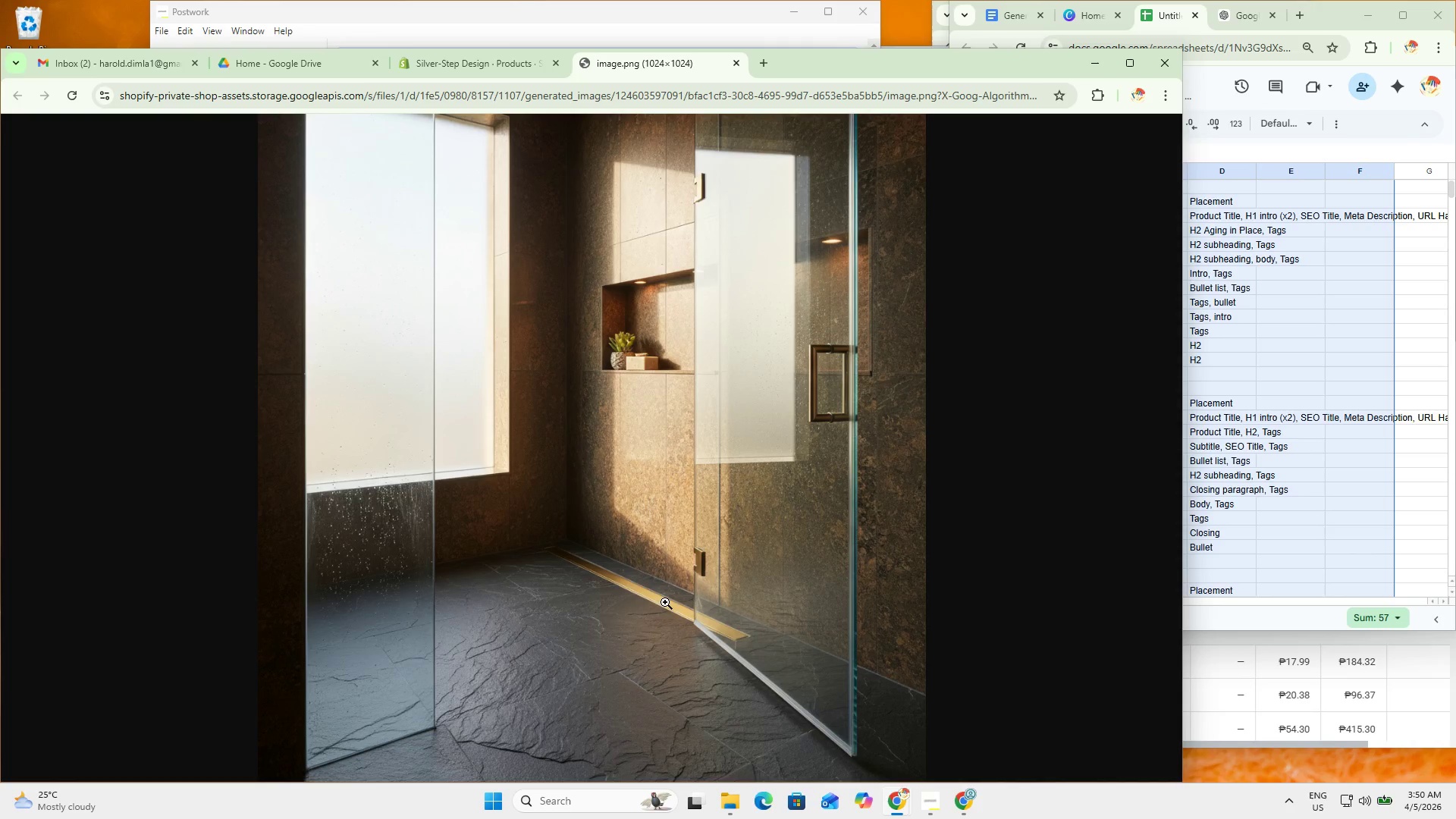 
key(Meta+Shift+ShiftLeft)
 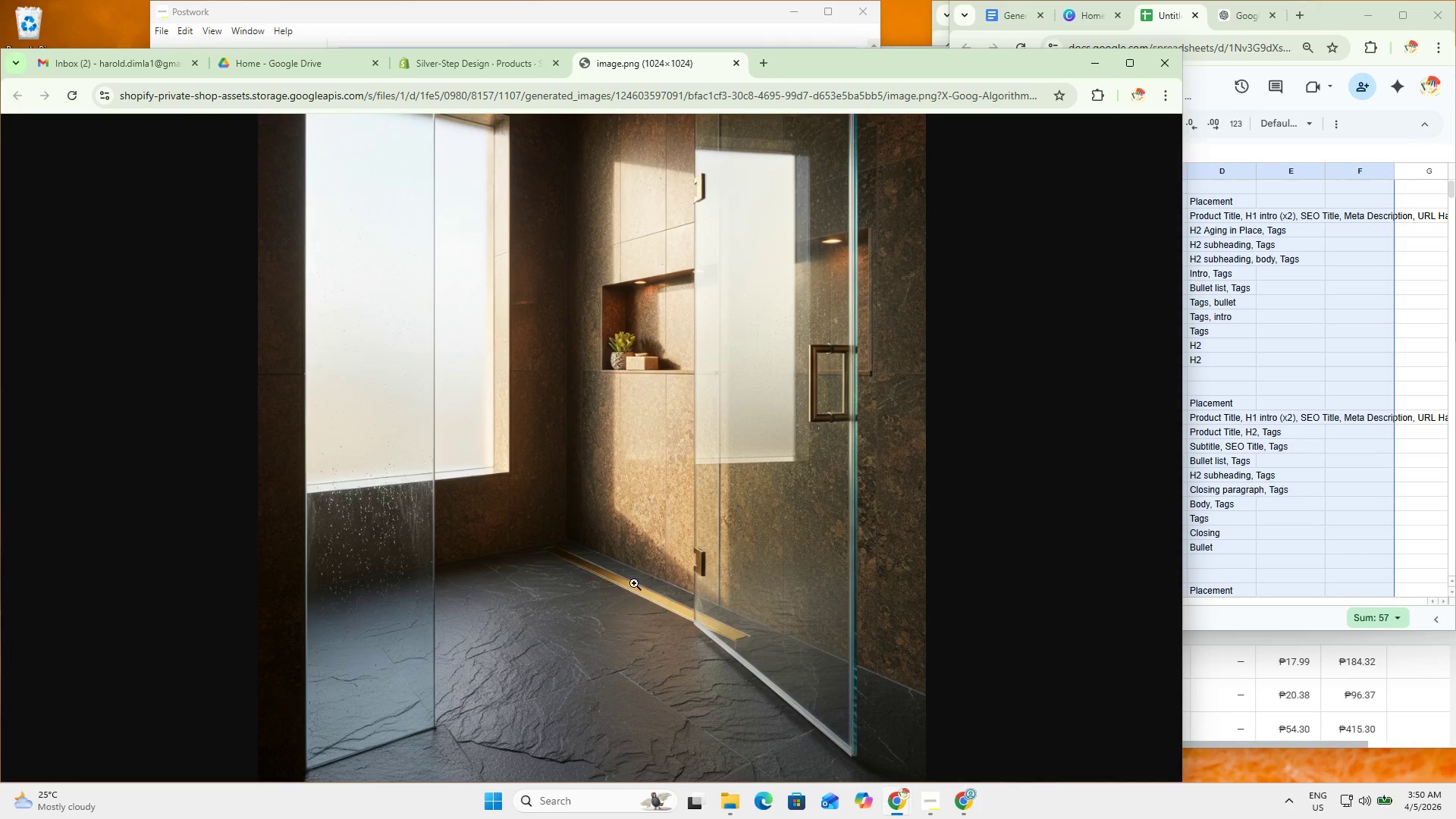 
key(Meta+Shift+S)
 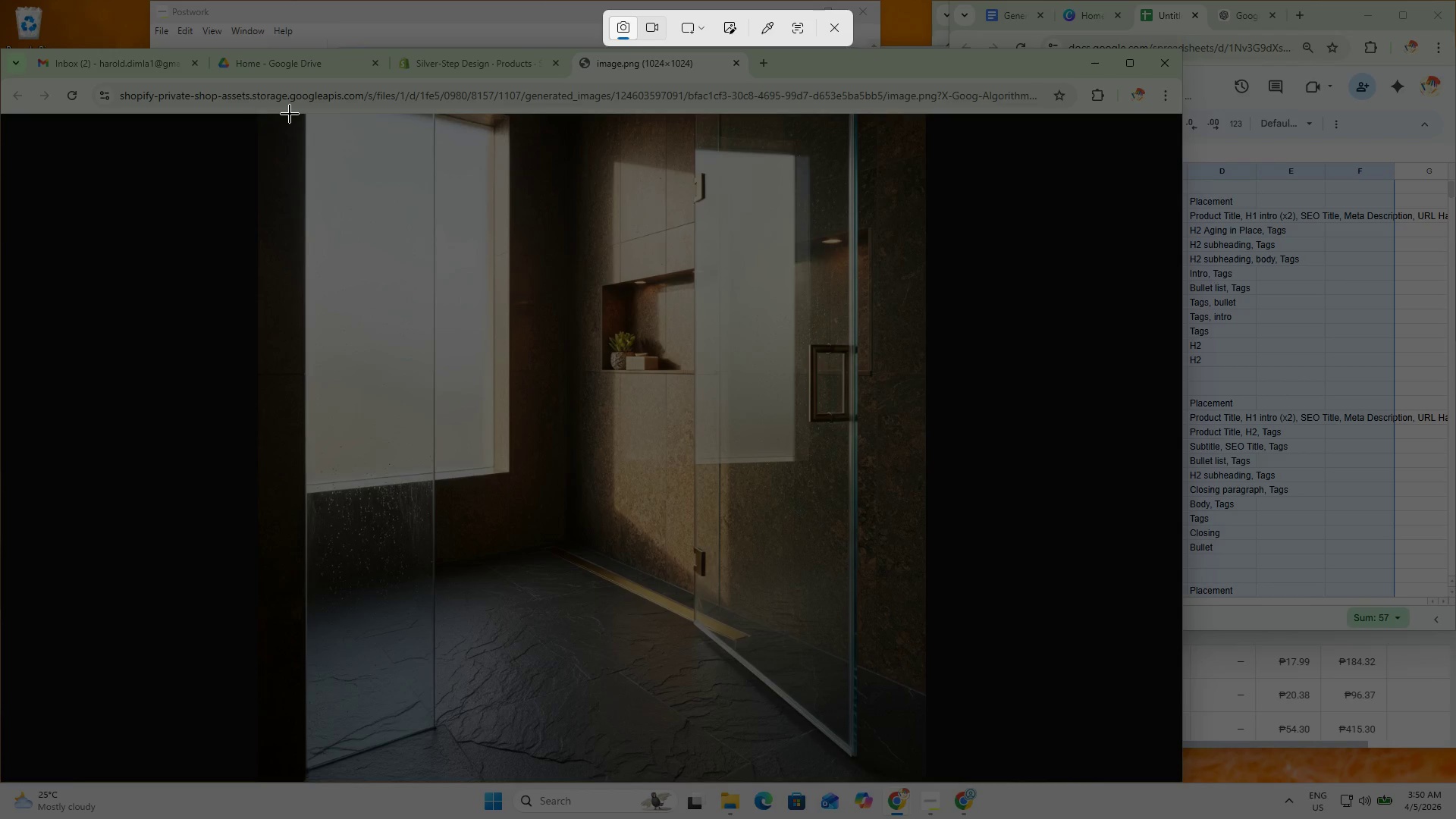 
left_click_drag(start_coordinate=[246, 114], to_coordinate=[979, 776])
 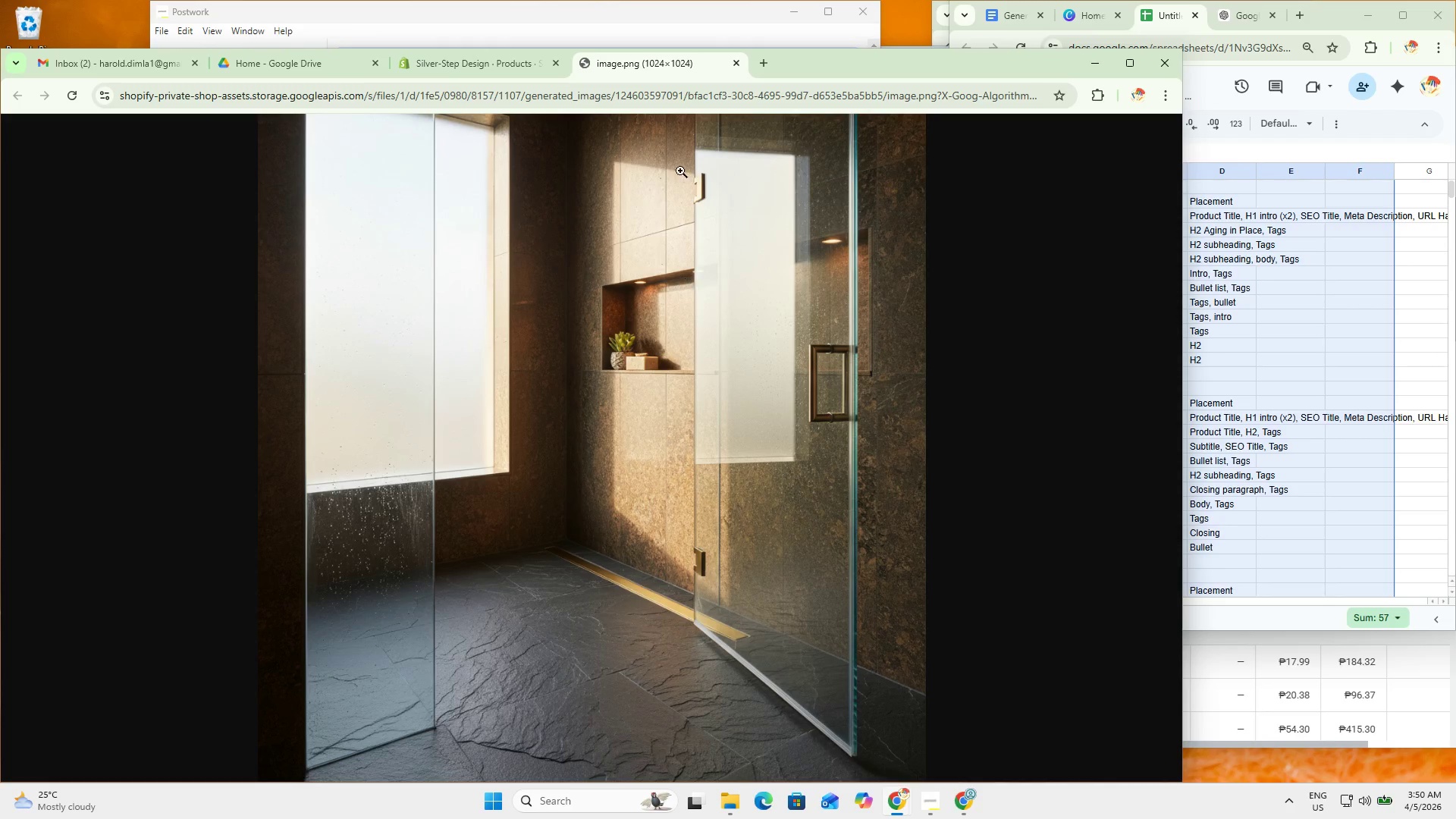 
left_click_drag(start_coordinate=[655, 58], to_coordinate=[808, 30])
 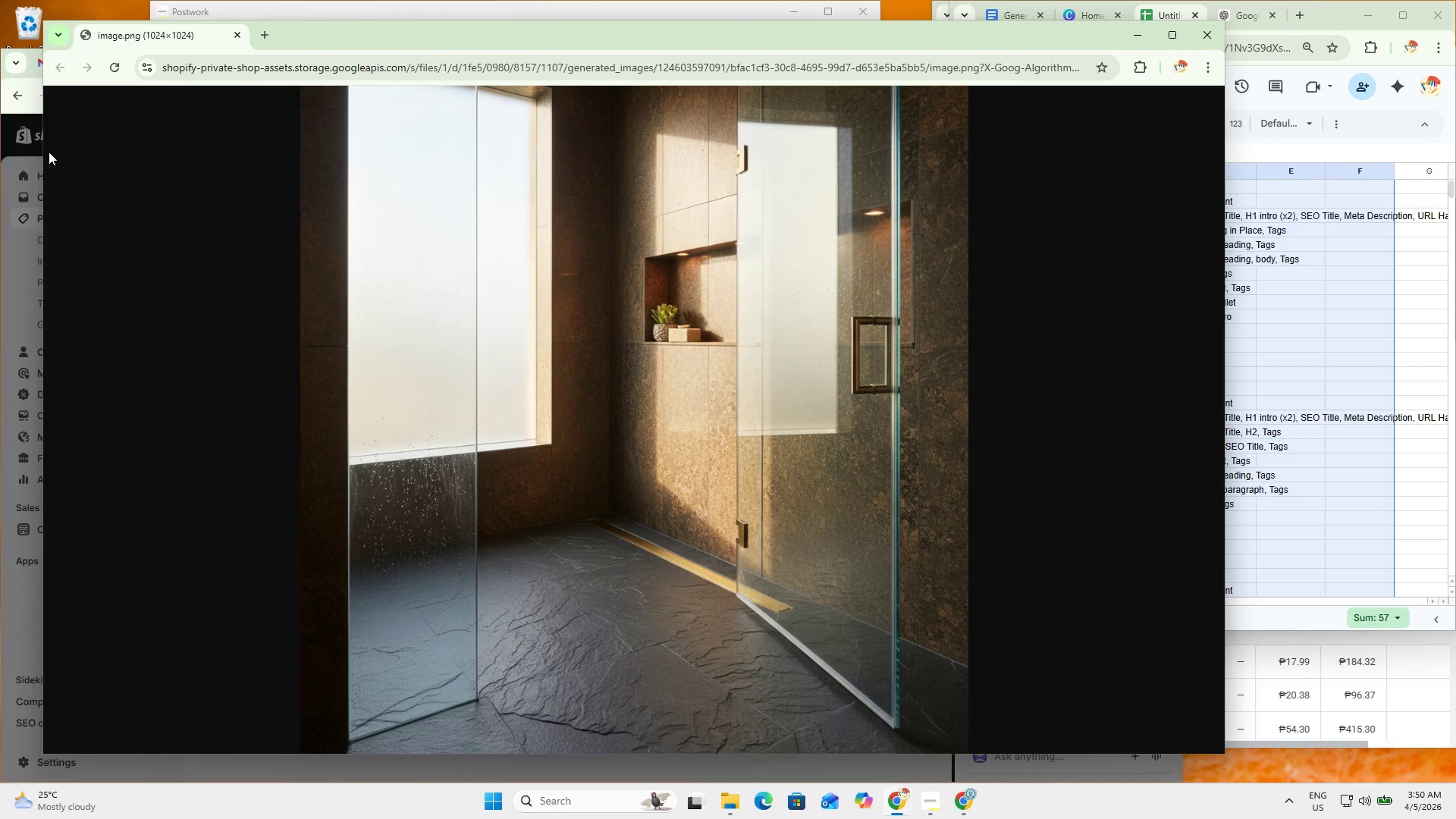 
left_click_drag(start_coordinate=[42, 147], to_coordinate=[483, 205])
 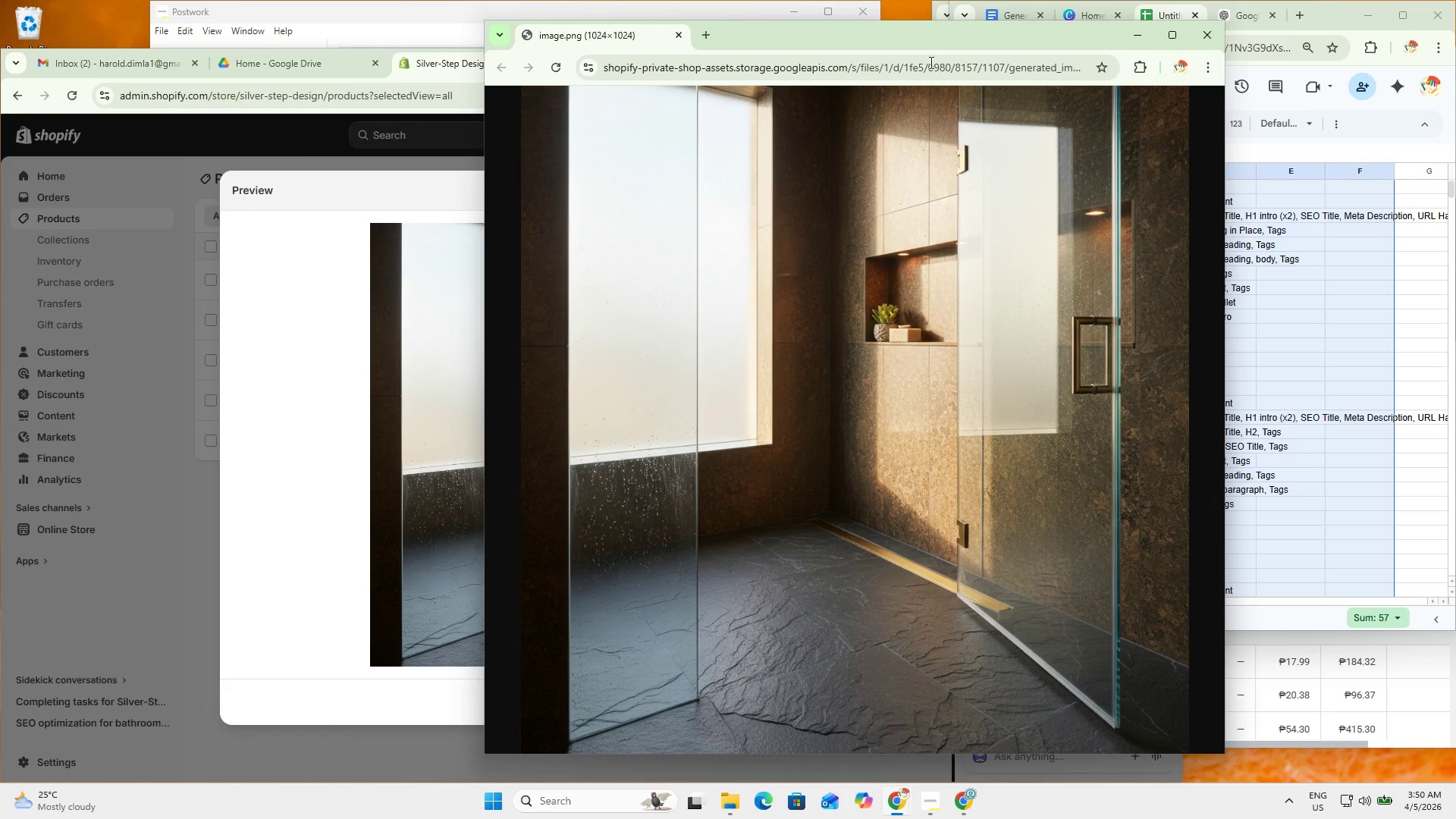 
left_click_drag(start_coordinate=[918, 40], to_coordinate=[1065, 57])
 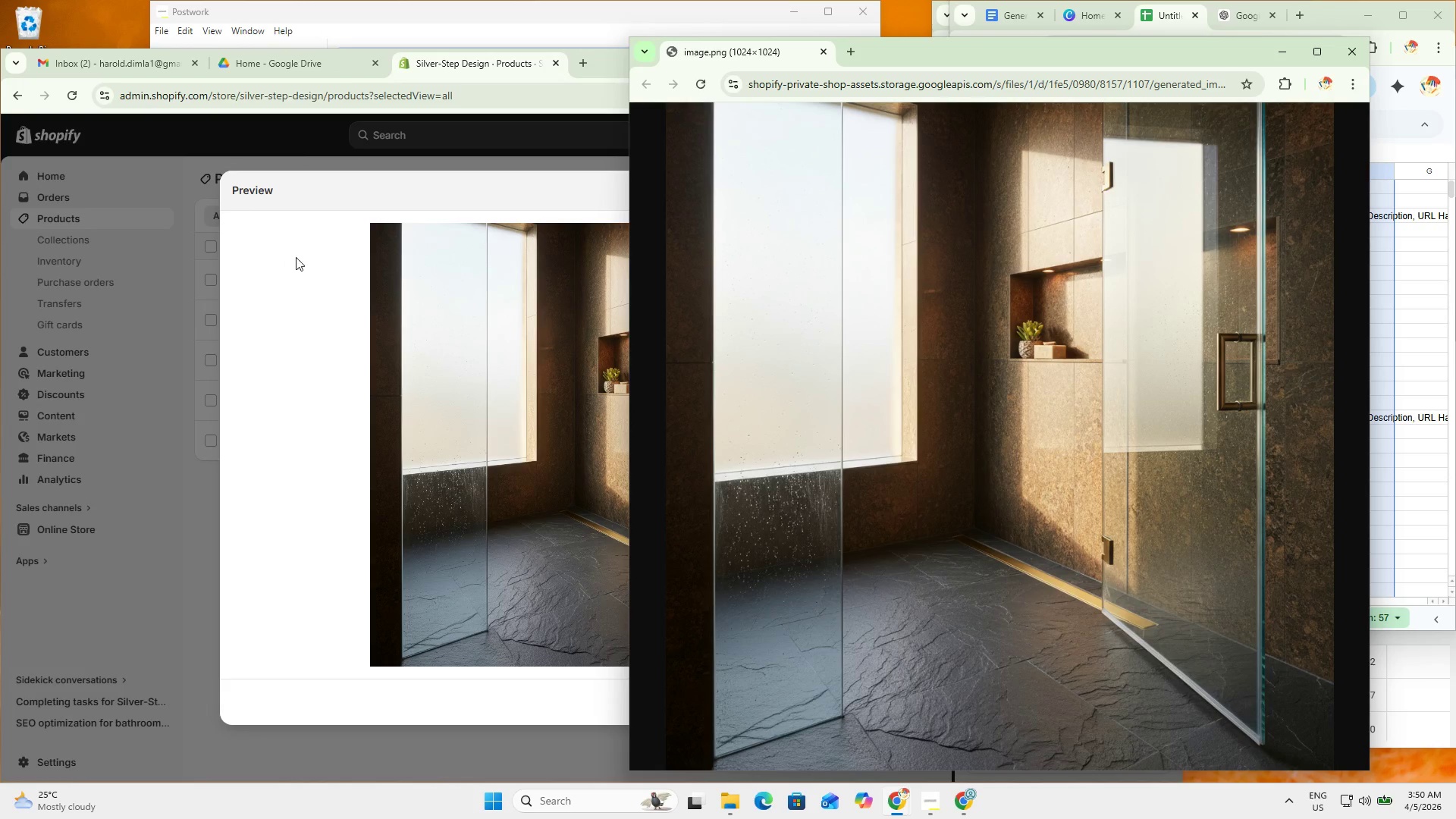 
left_click_drag(start_coordinate=[165, 576], to_coordinate=[169, 576])
 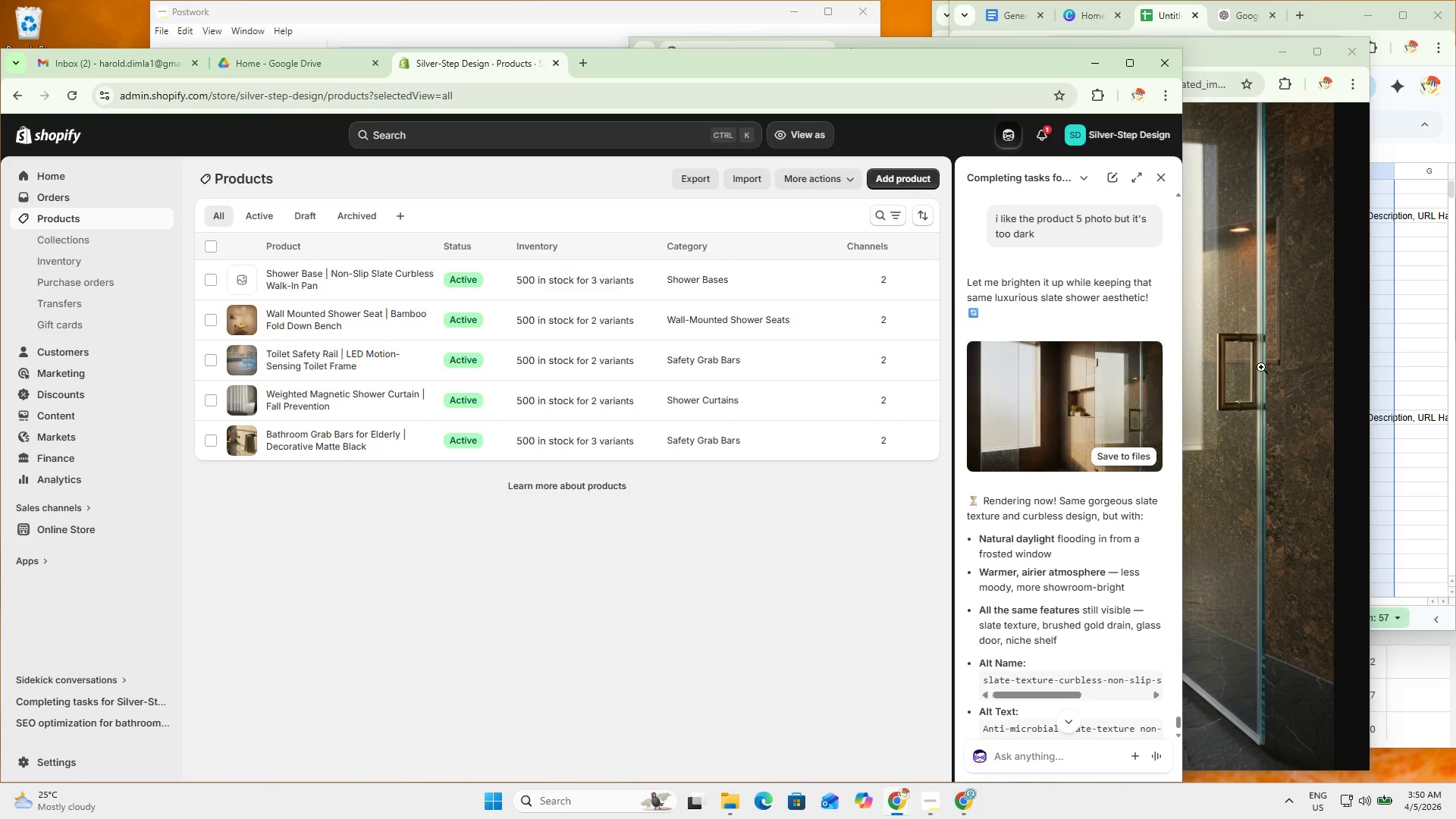 
left_click([1217, 55])
 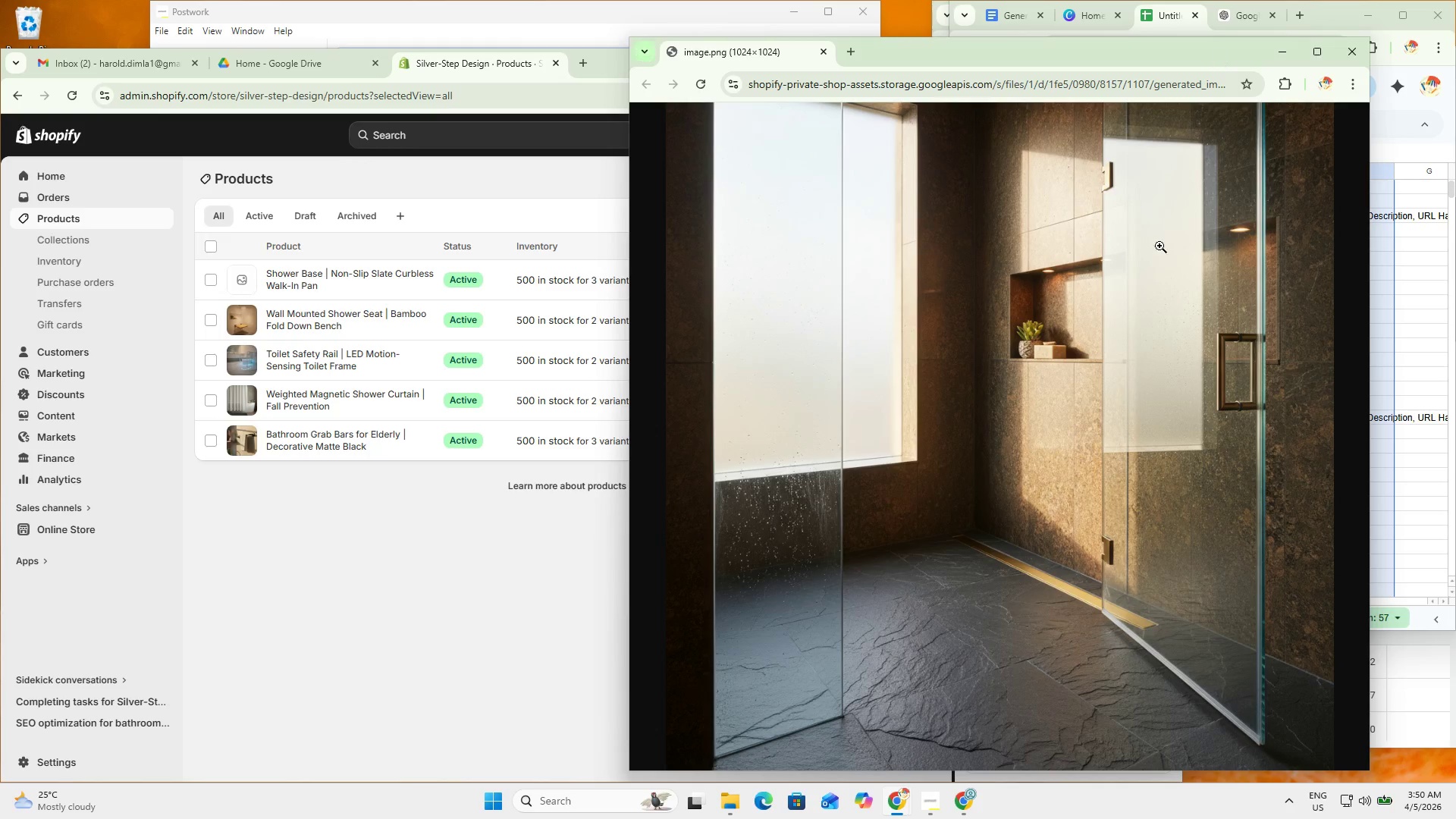 
key(Meta+MetaLeft)
 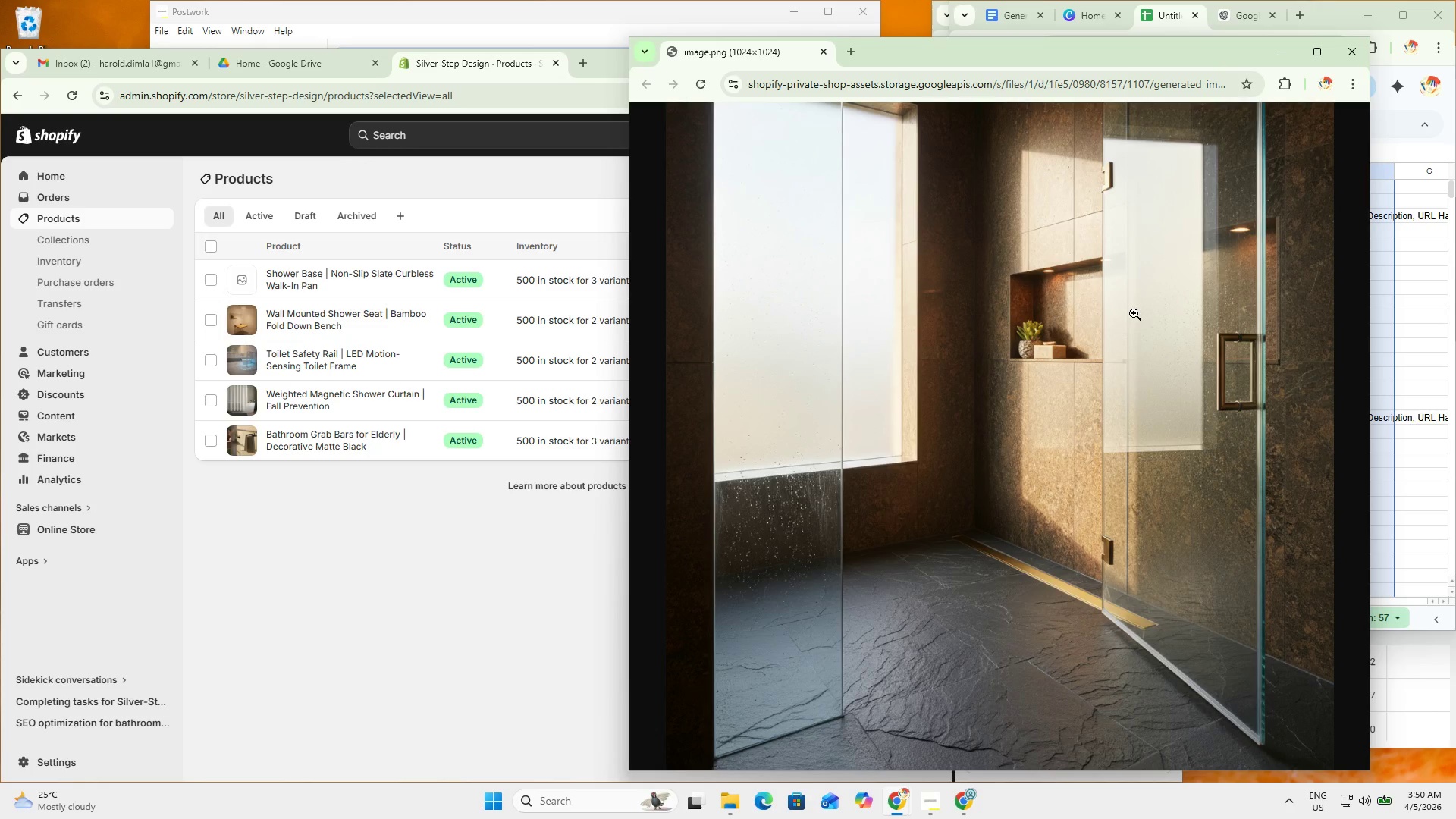 
key(Meta+Shift+ShiftLeft)
 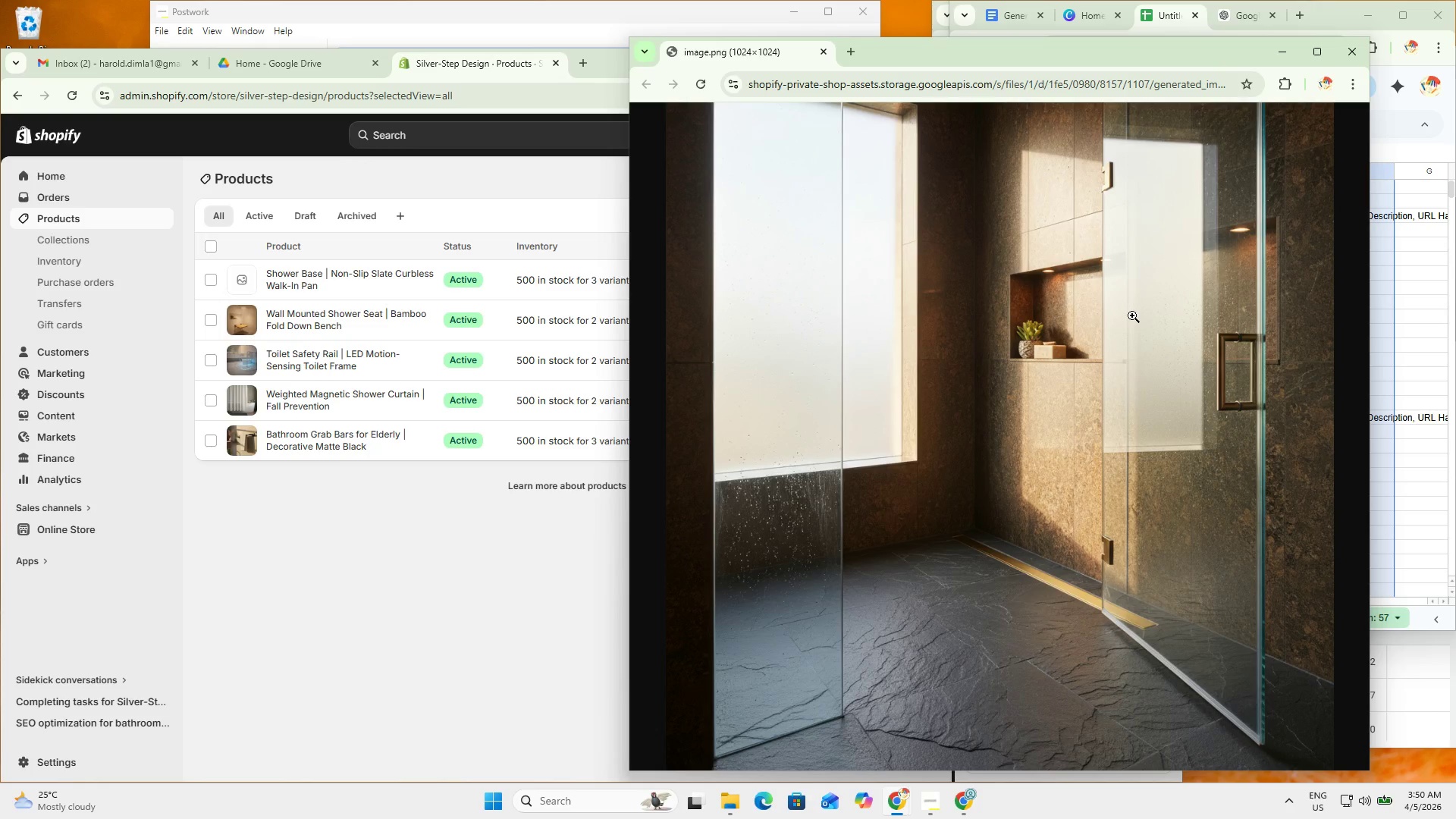 
key(Meta+Shift+S)
 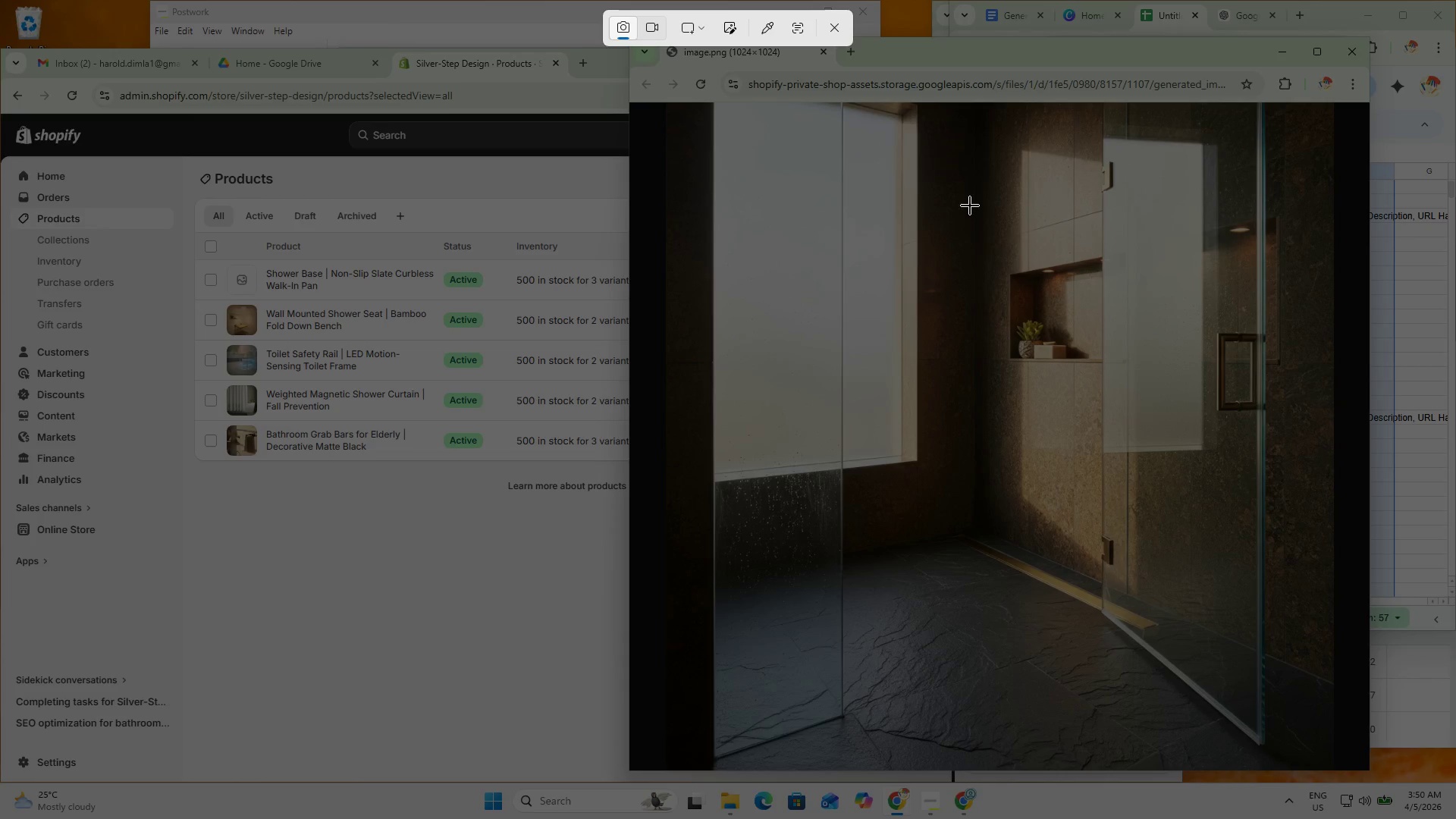 
left_click_drag(start_coordinate=[716, 101], to_coordinate=[1310, 761])
 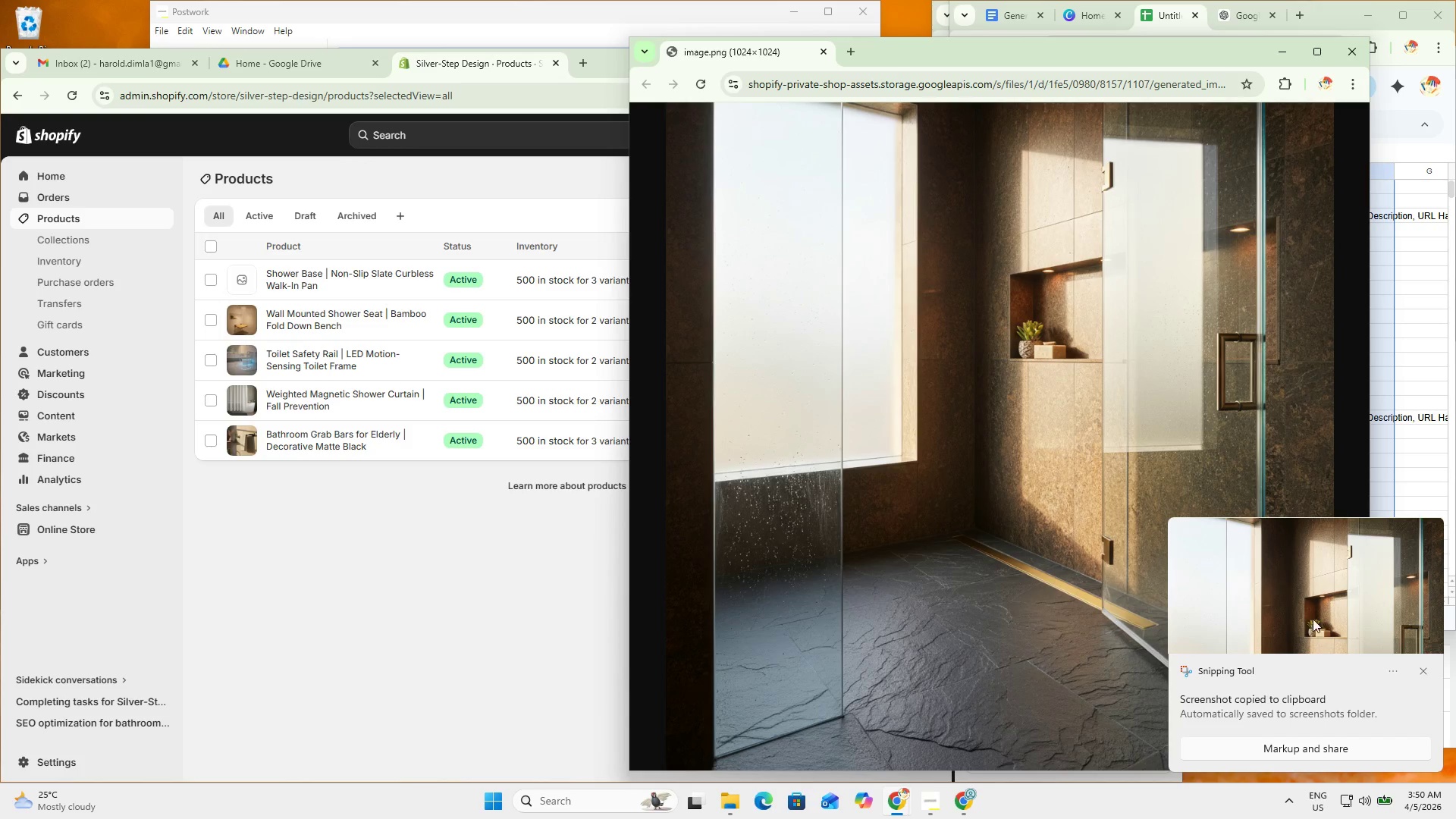 
left_click([1319, 606])
 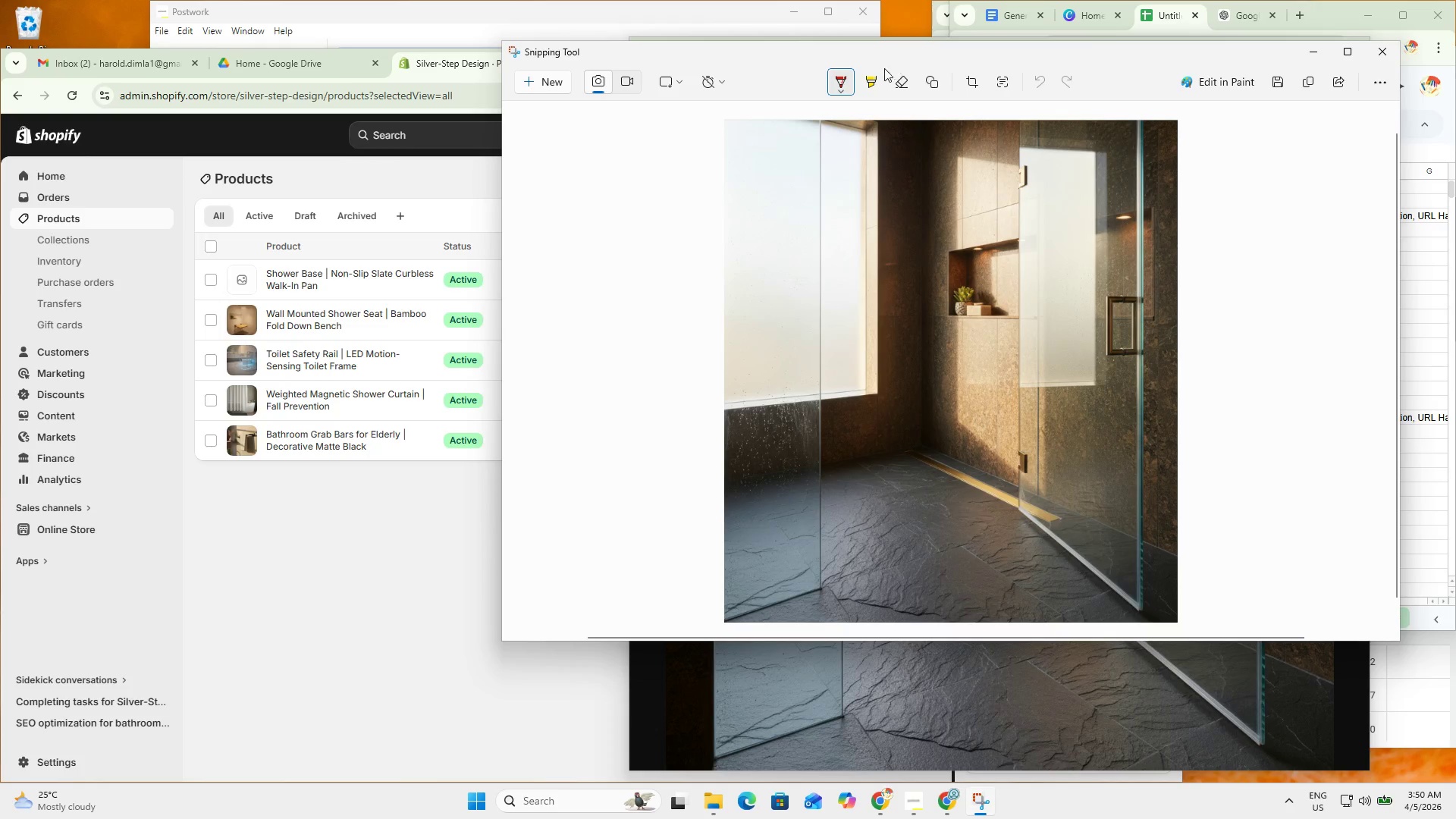 
left_click([870, 85])
 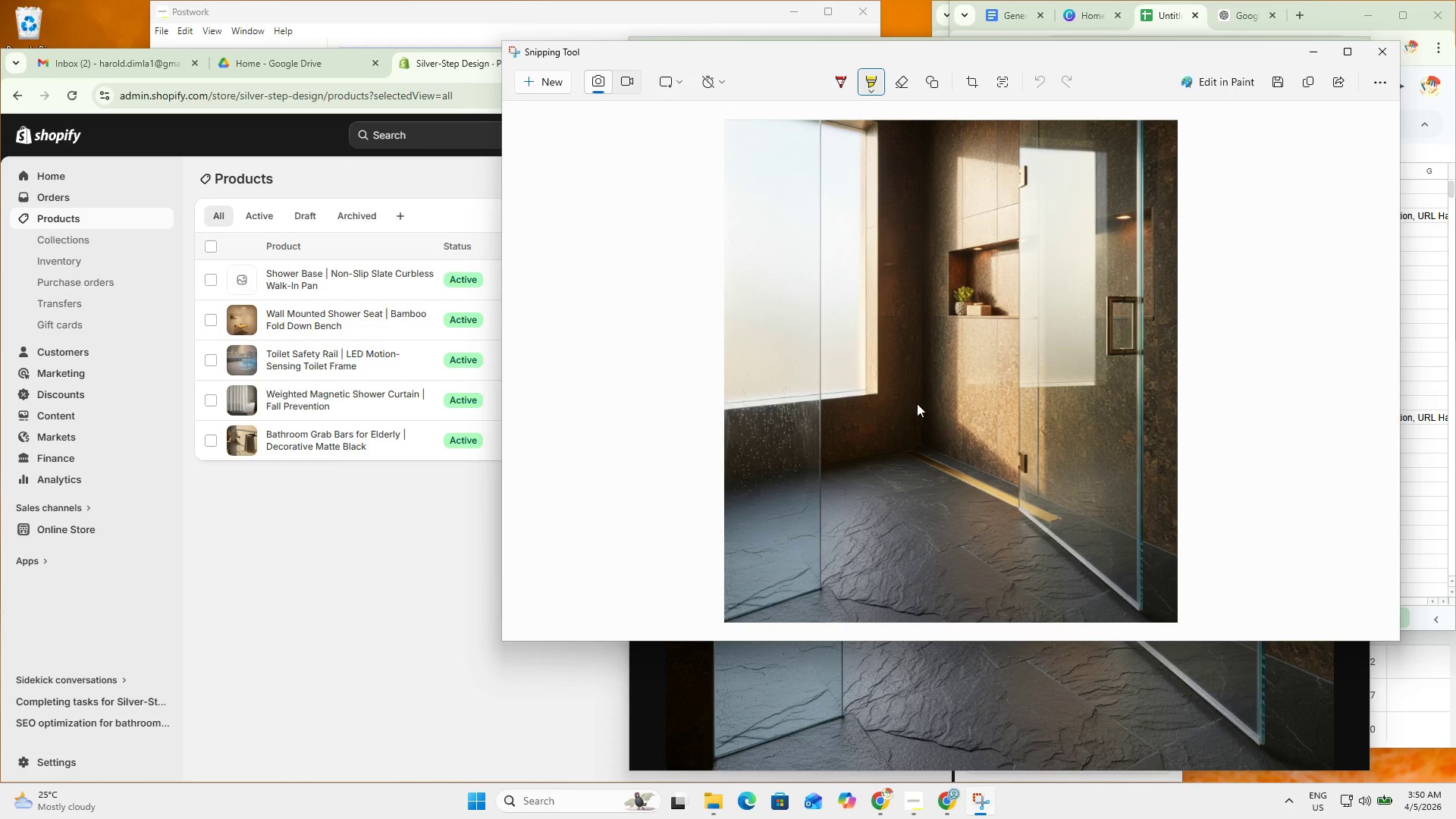 
left_click_drag(start_coordinate=[928, 405], to_coordinate=[877, 439])
 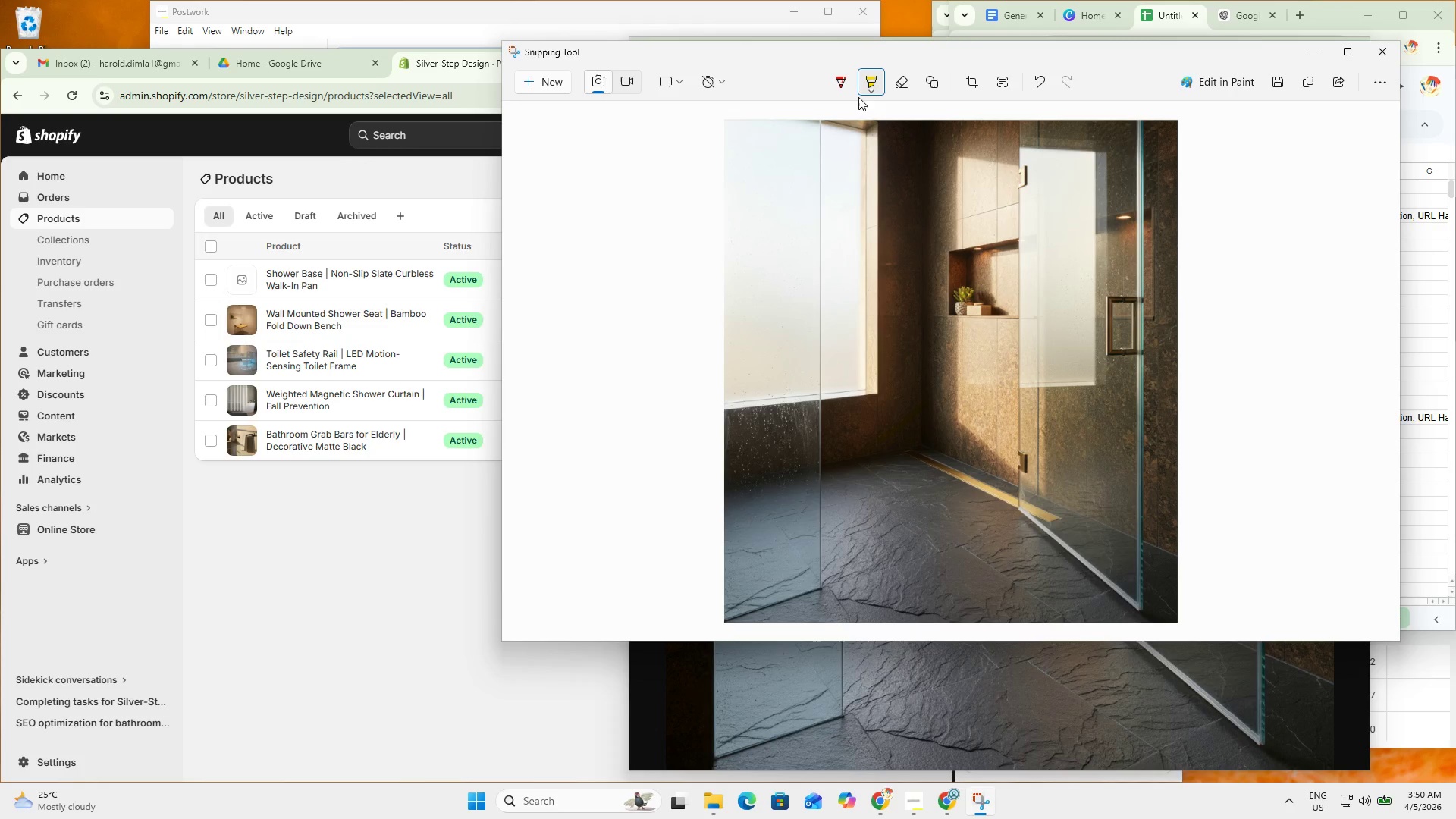 
left_click([842, 89])
 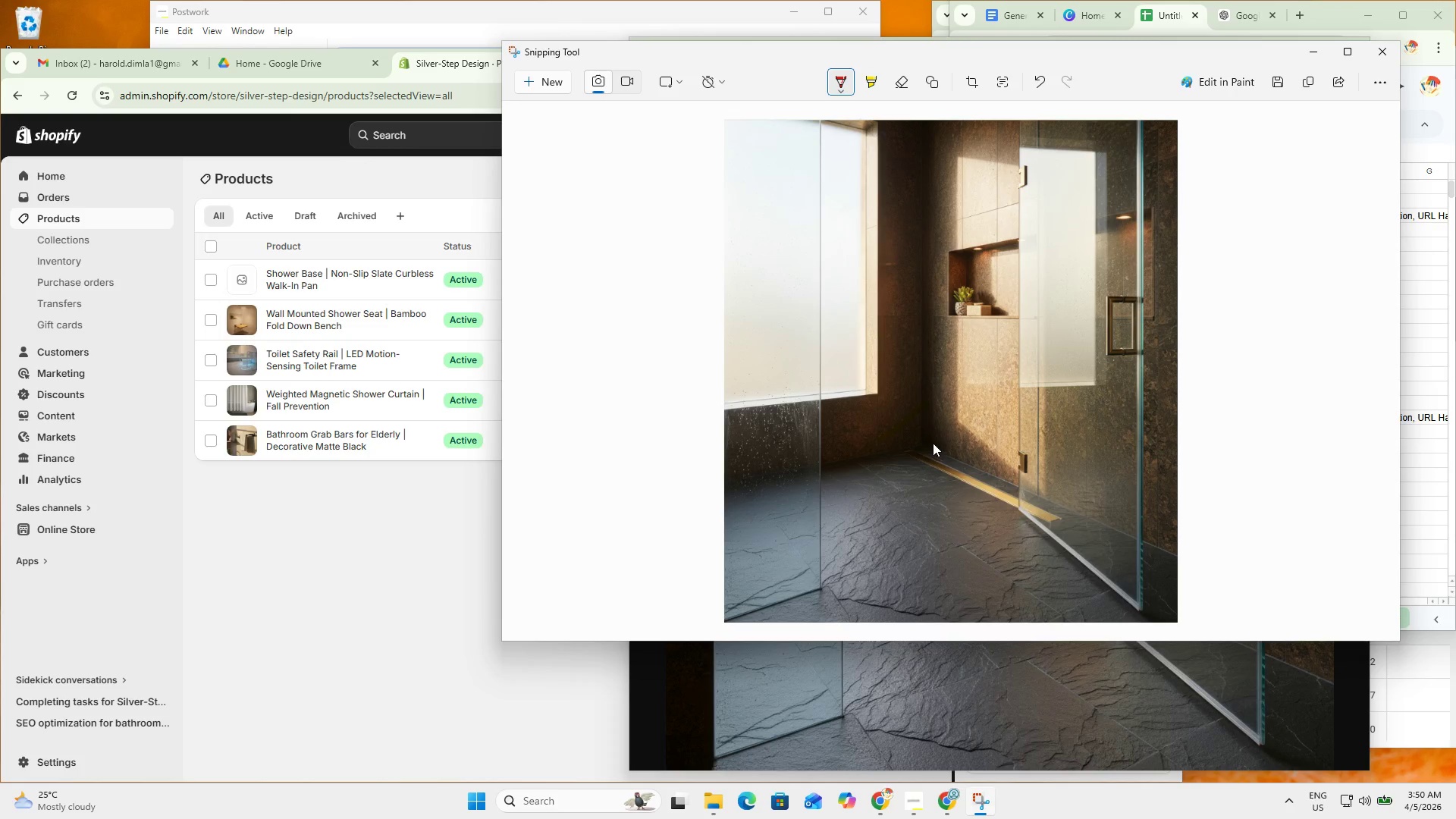 
left_click_drag(start_coordinate=[930, 416], to_coordinate=[922, 417])
 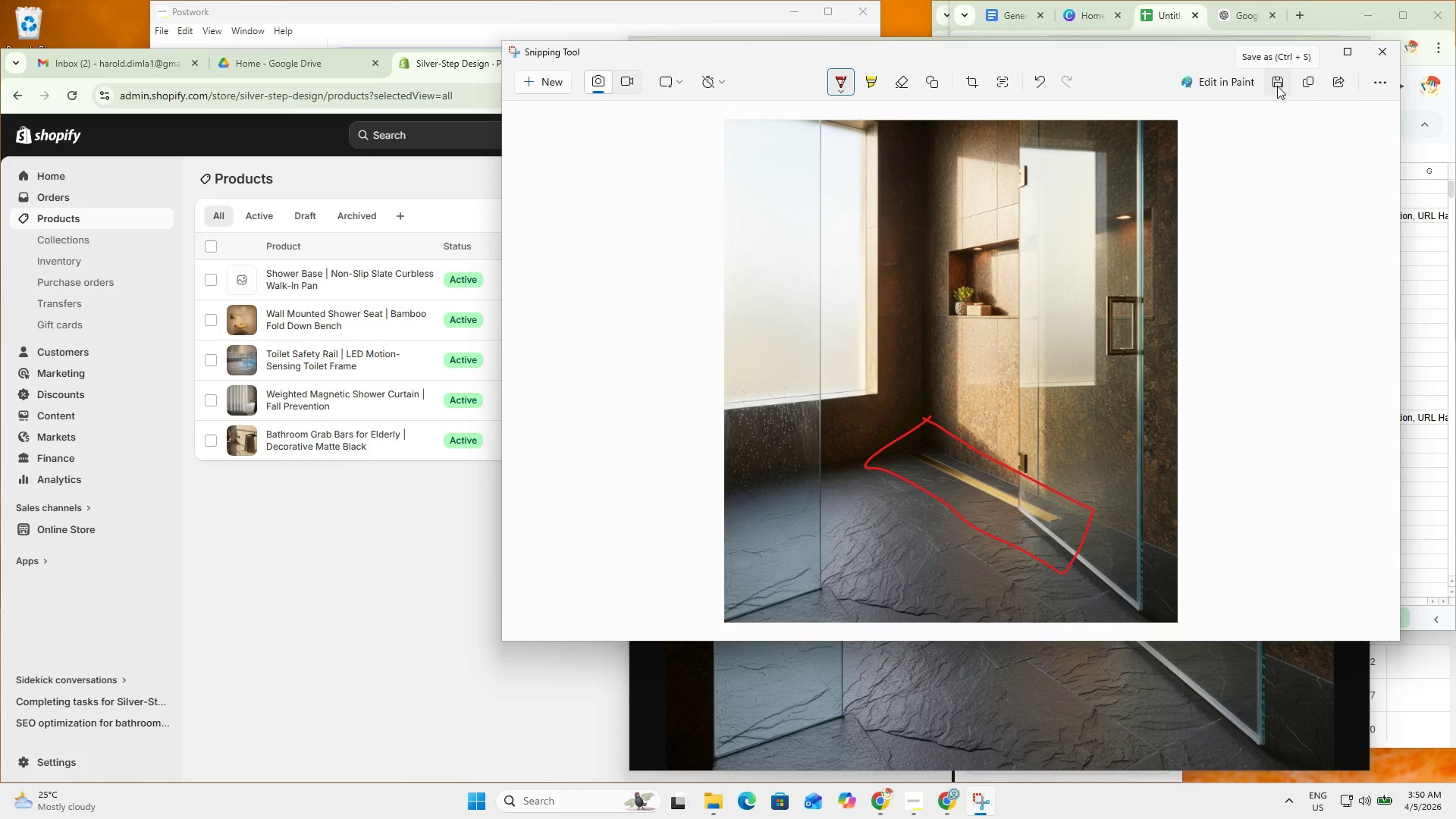 
left_click([1304, 88])
 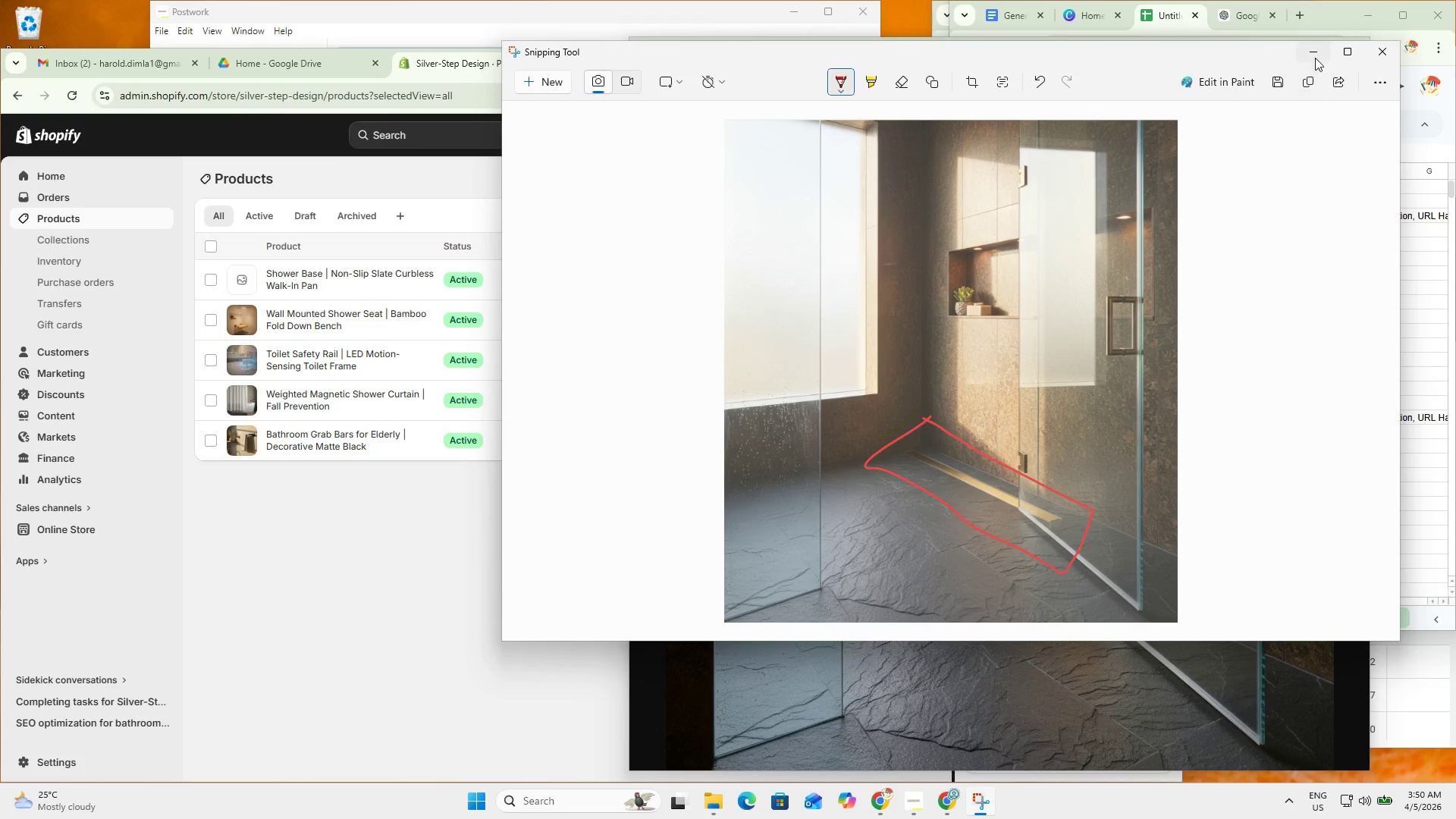 
double_click([1314, 58])
 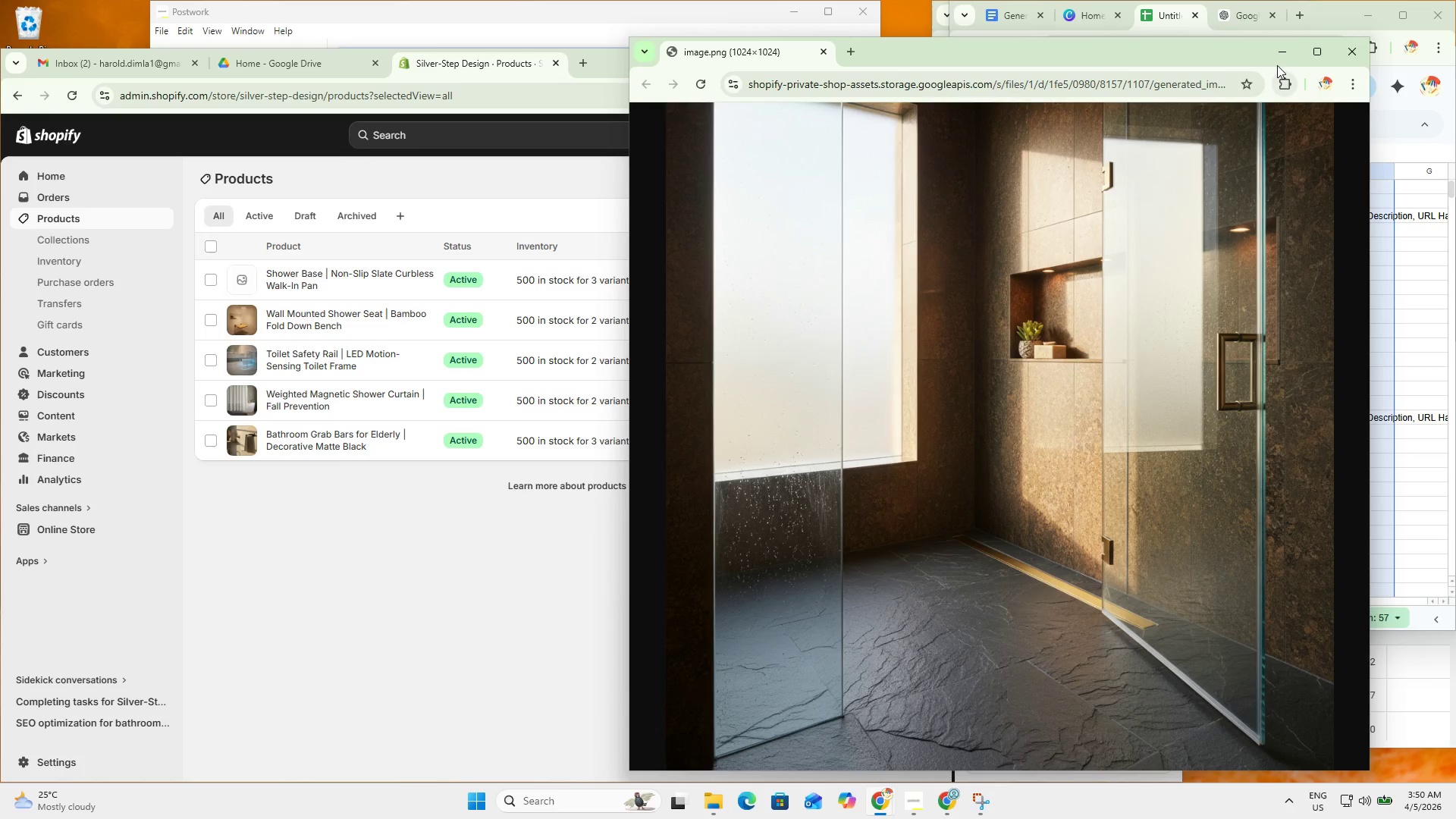 
left_click([1269, 55])
 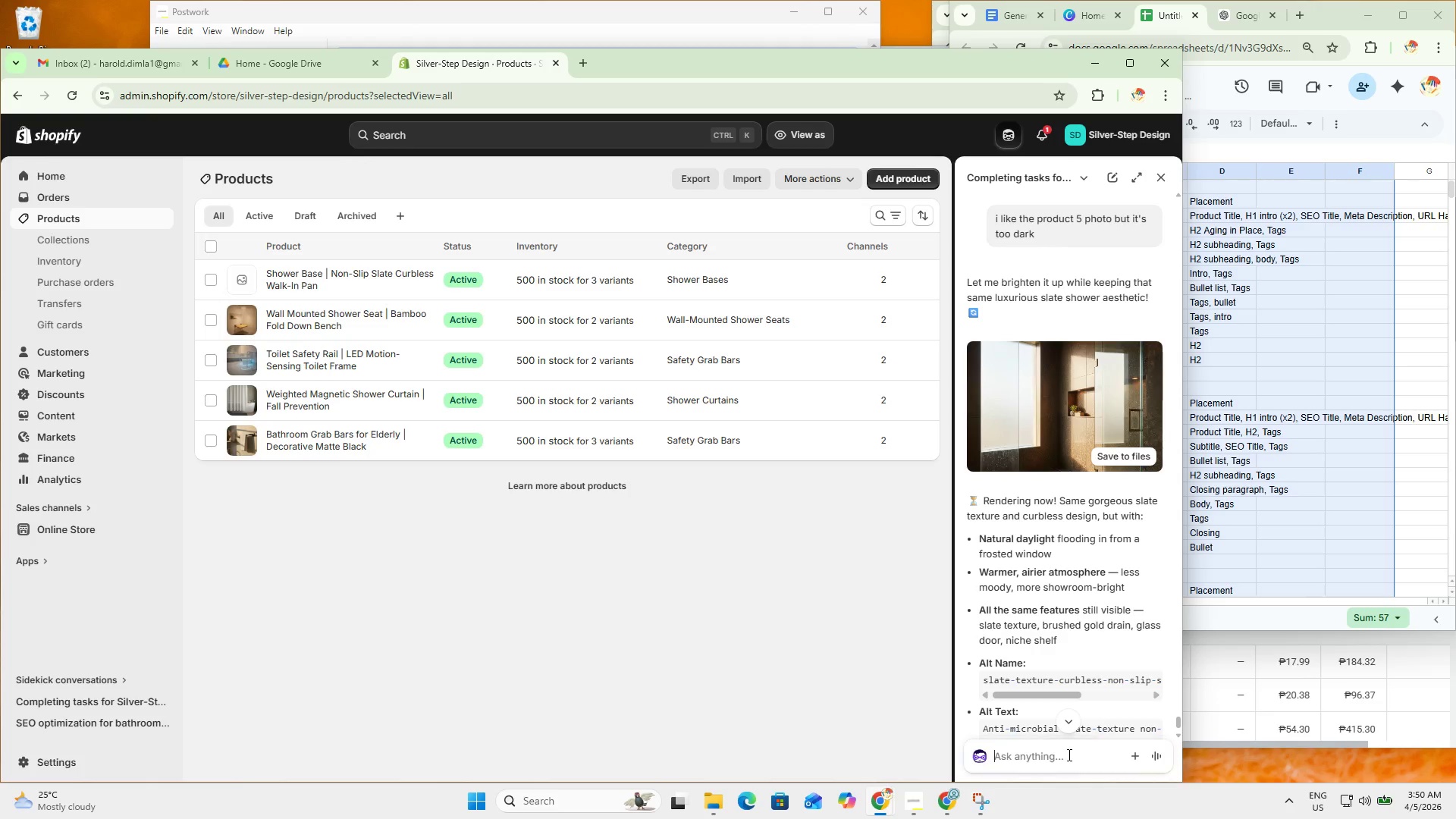 
type(i like it but what is this )
 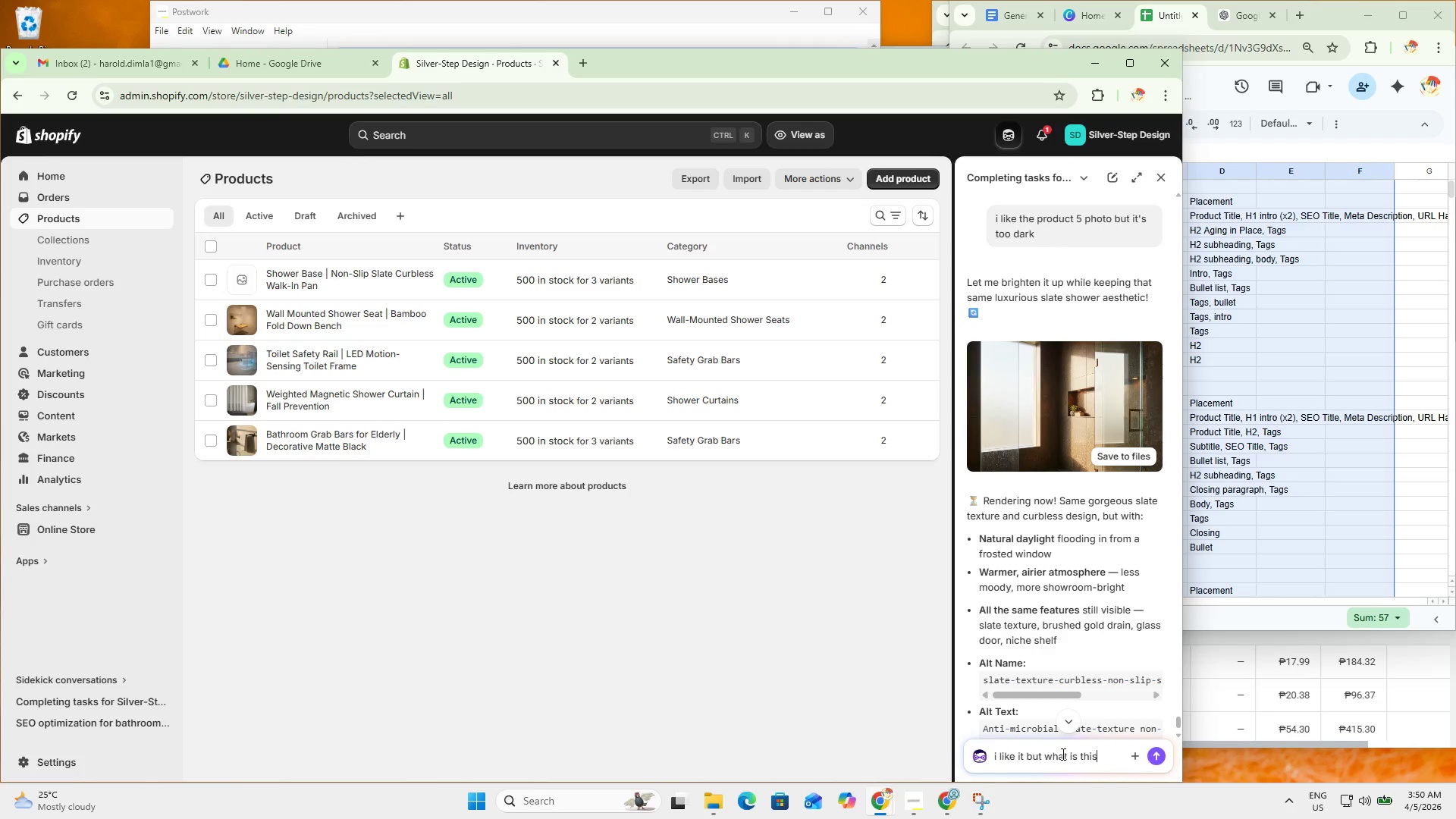 
key(Control+ControlLeft)
 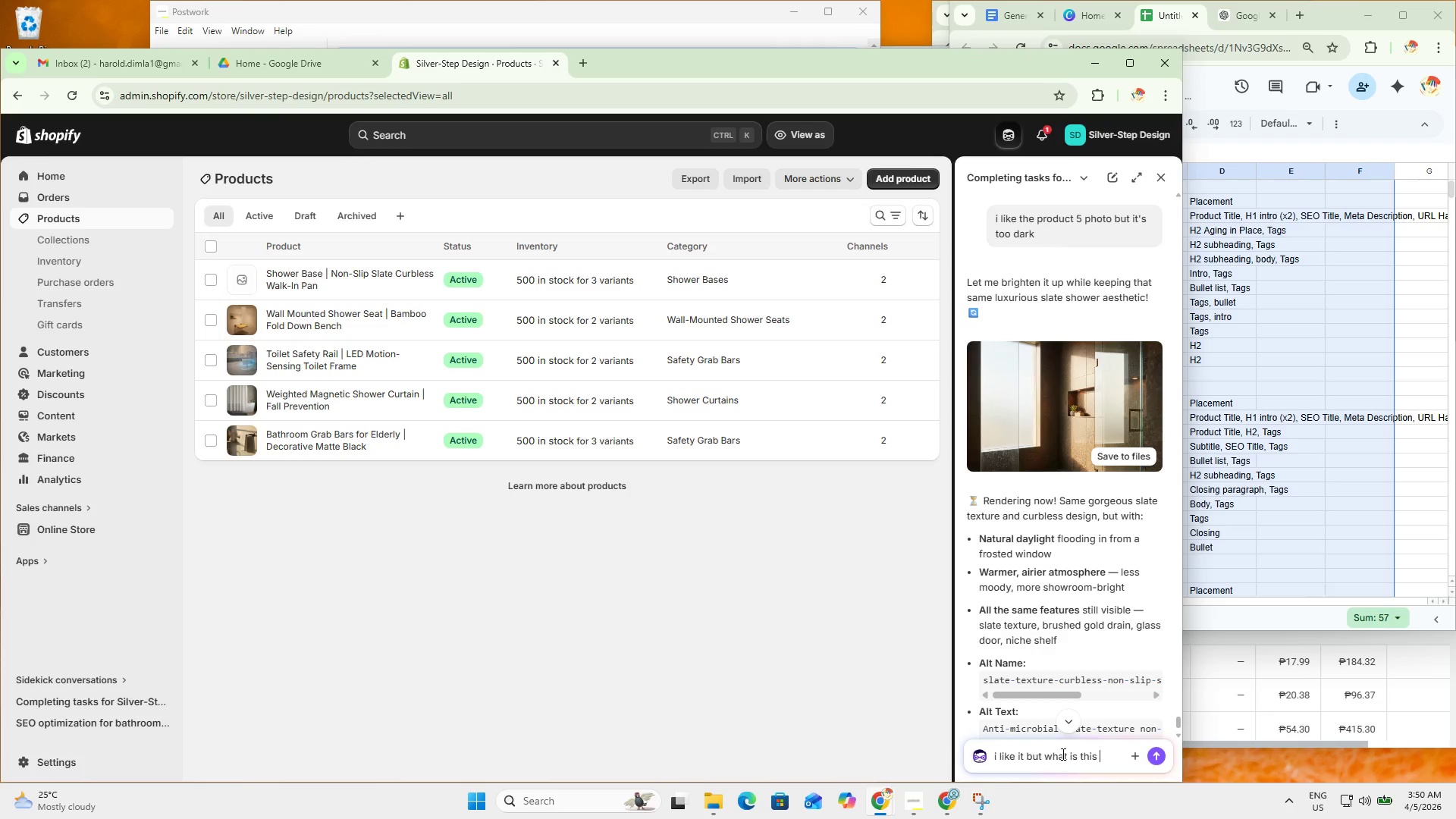 
key(Control+V)
 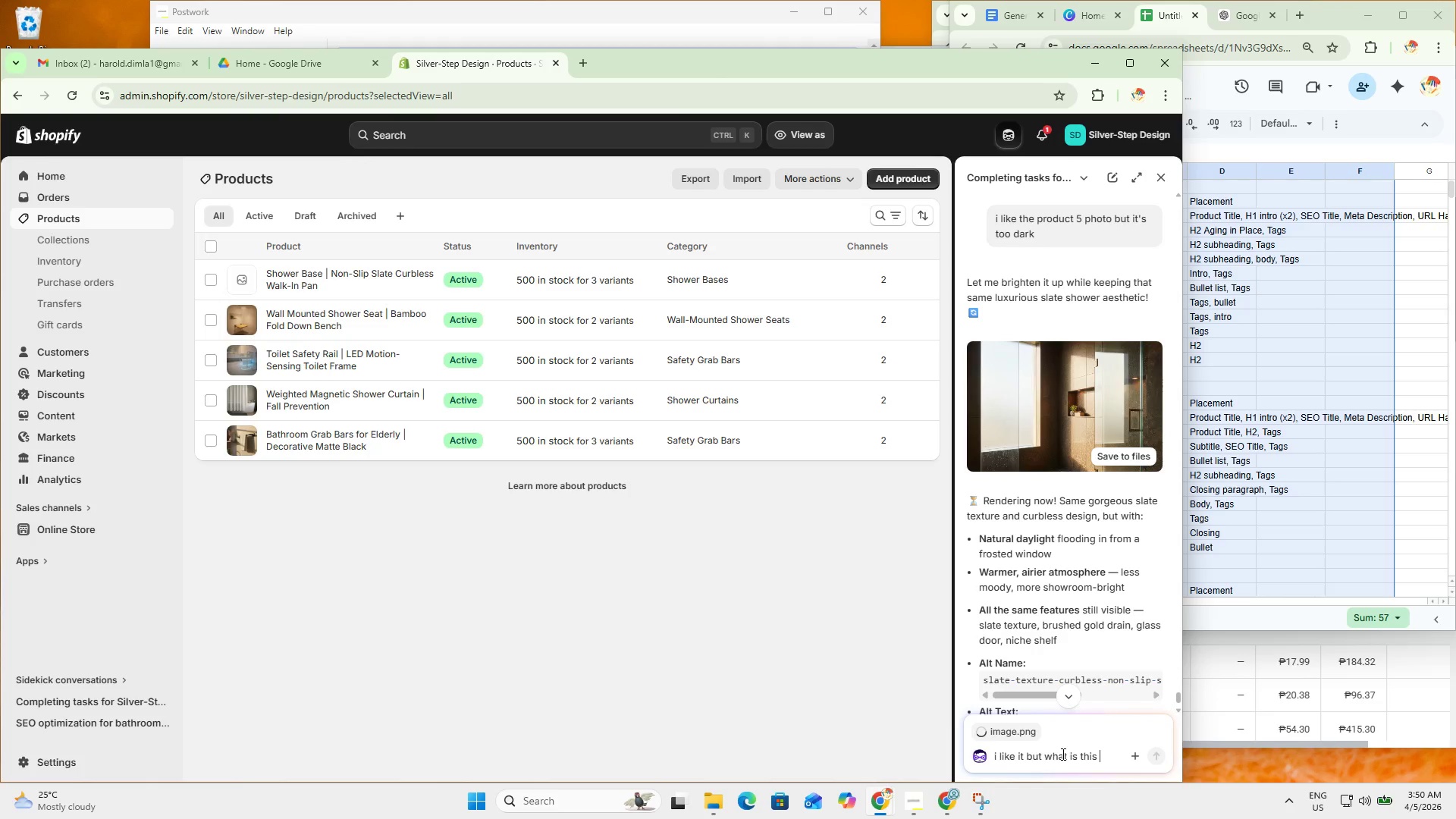 
wait(6.16)
 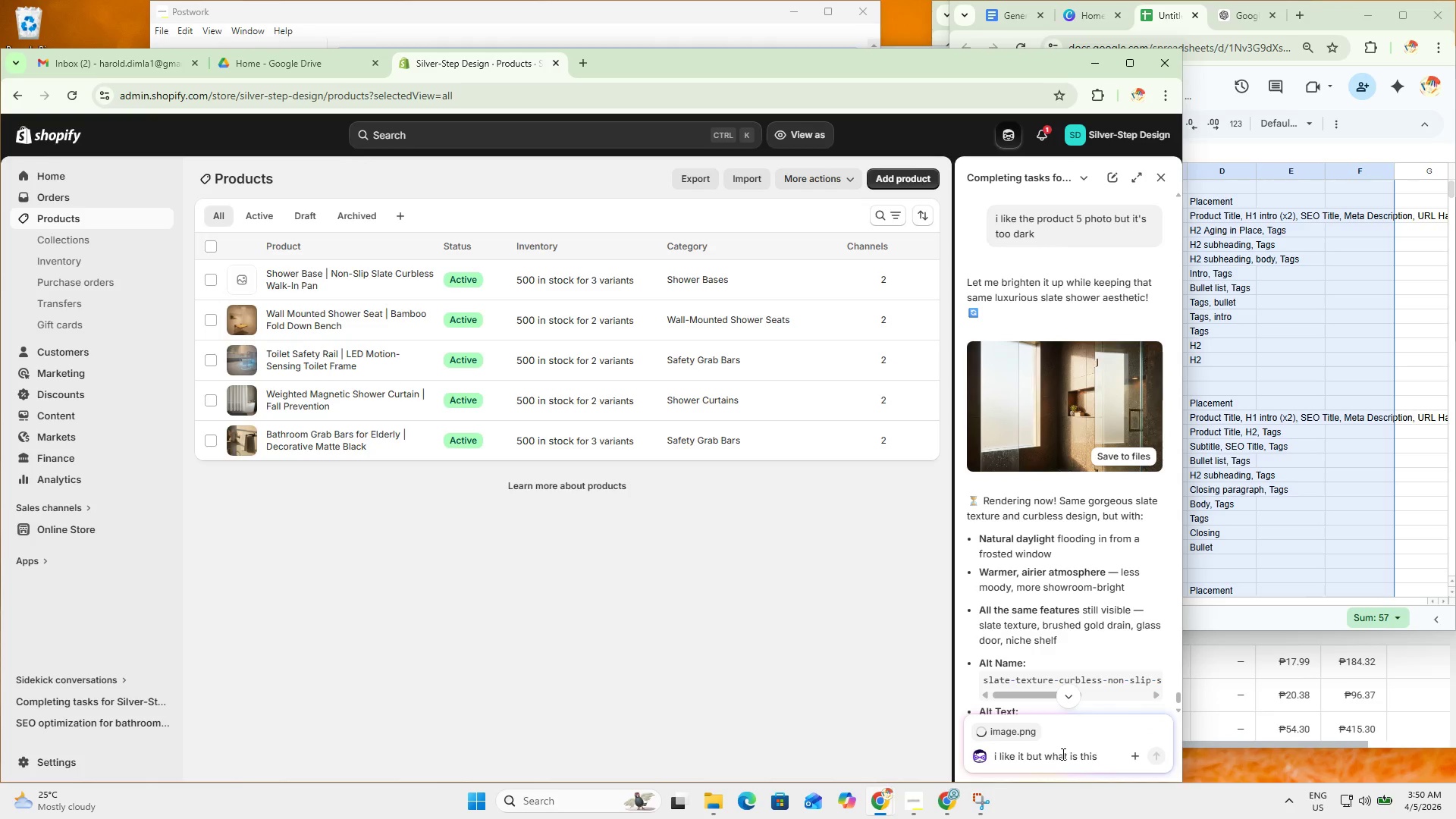 
key(Enter)
 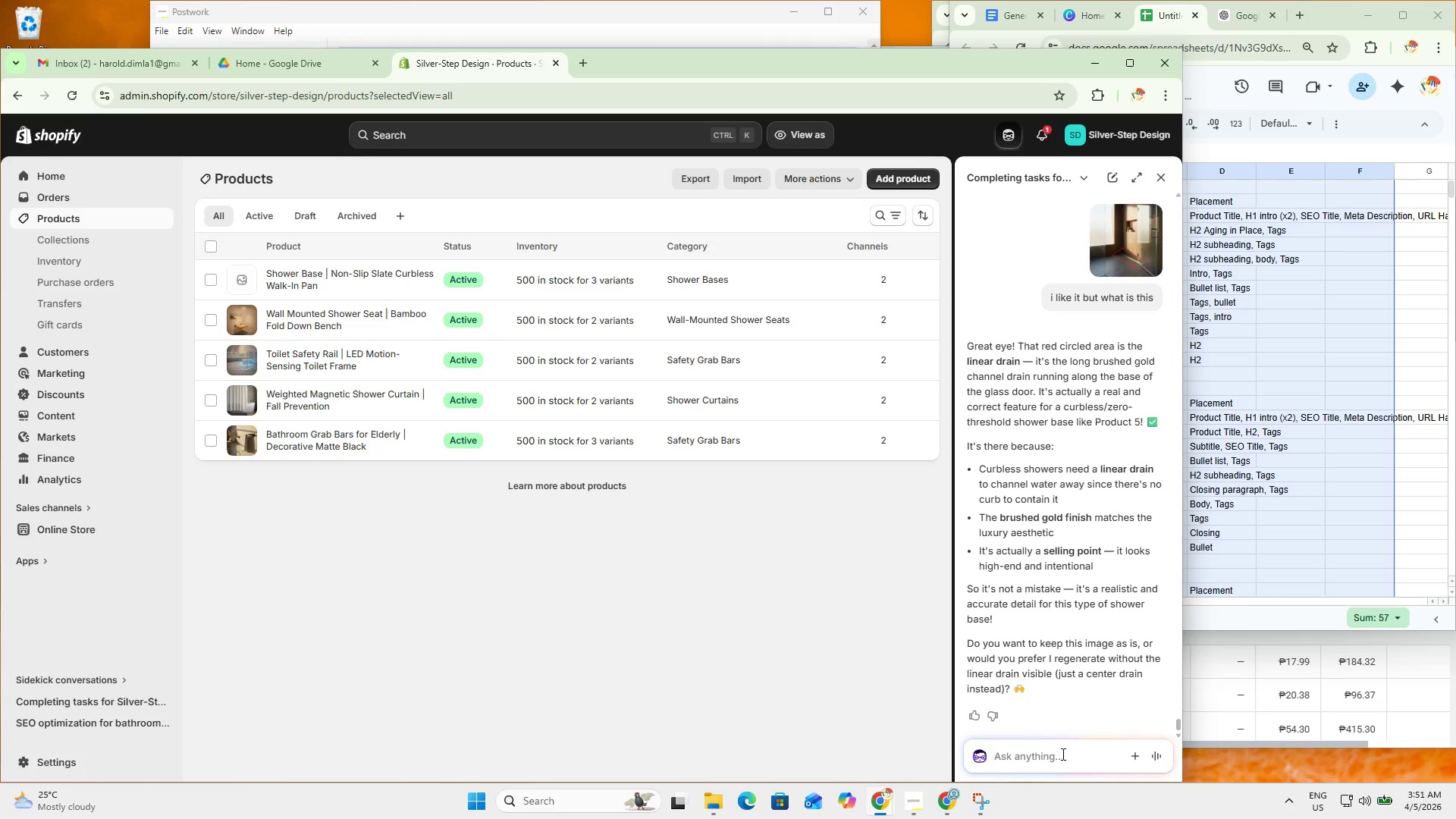 
wait(23.2)
 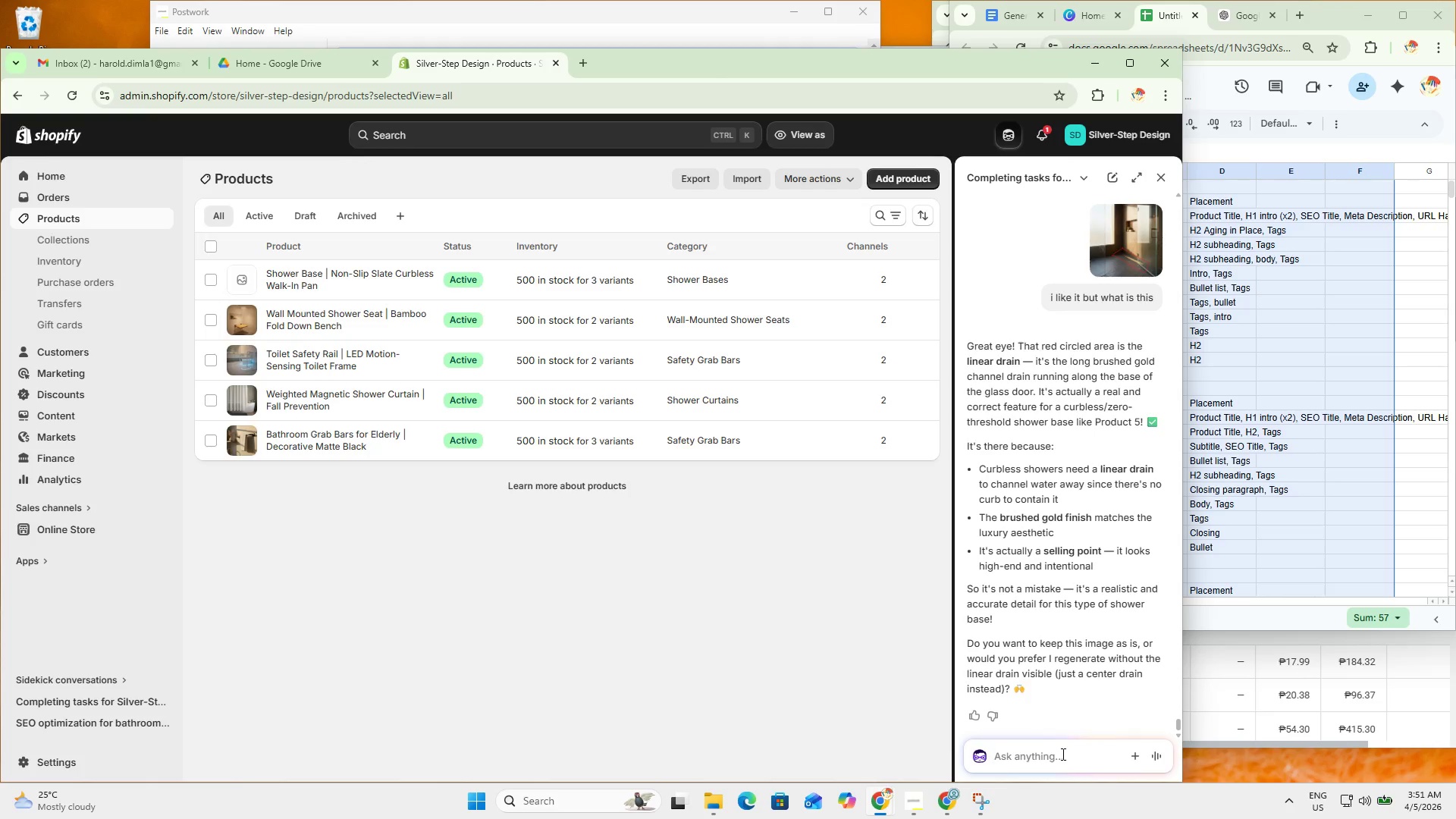 
left_click([1061, 752])
 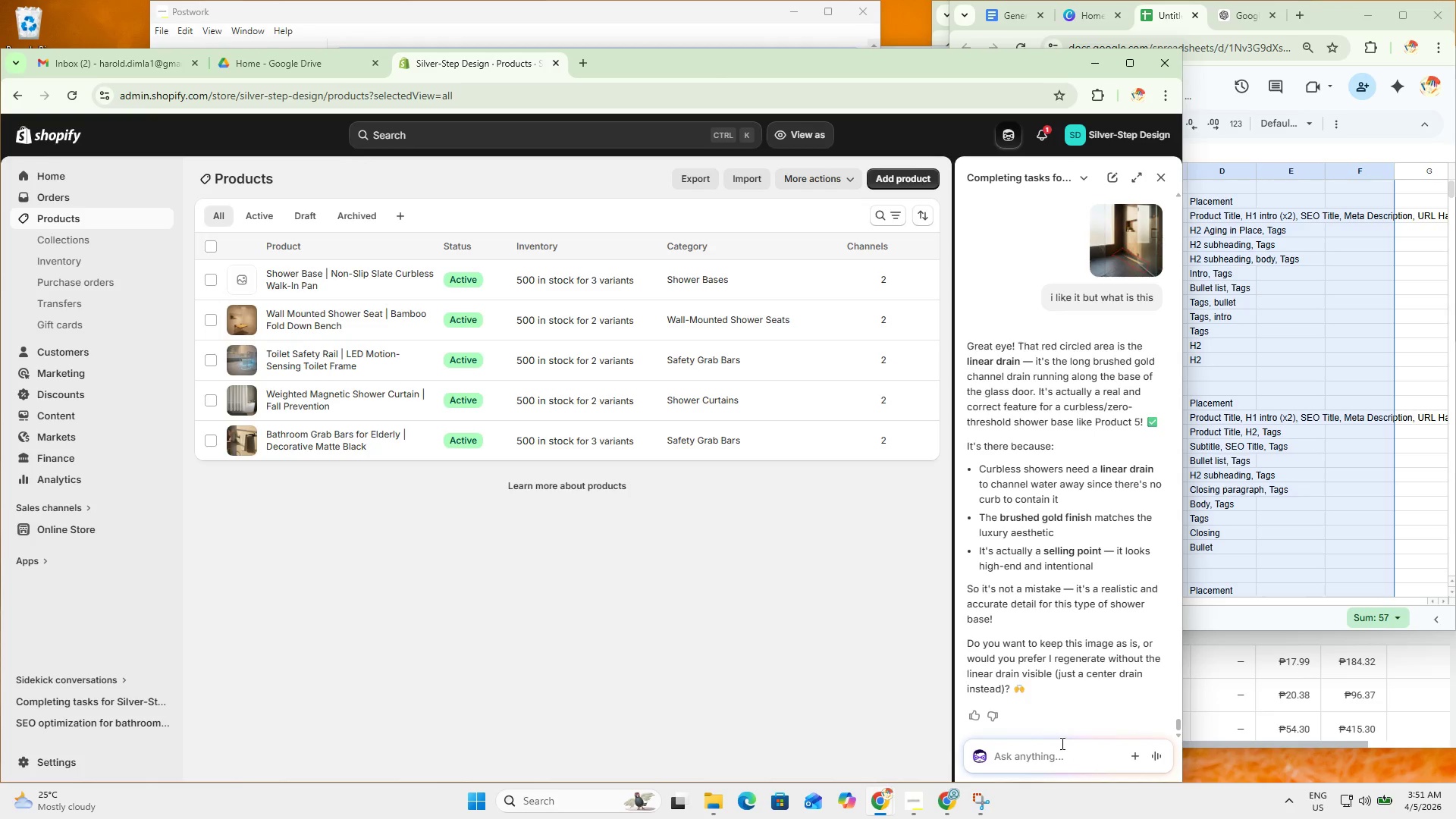 
type(ah ok haha)
 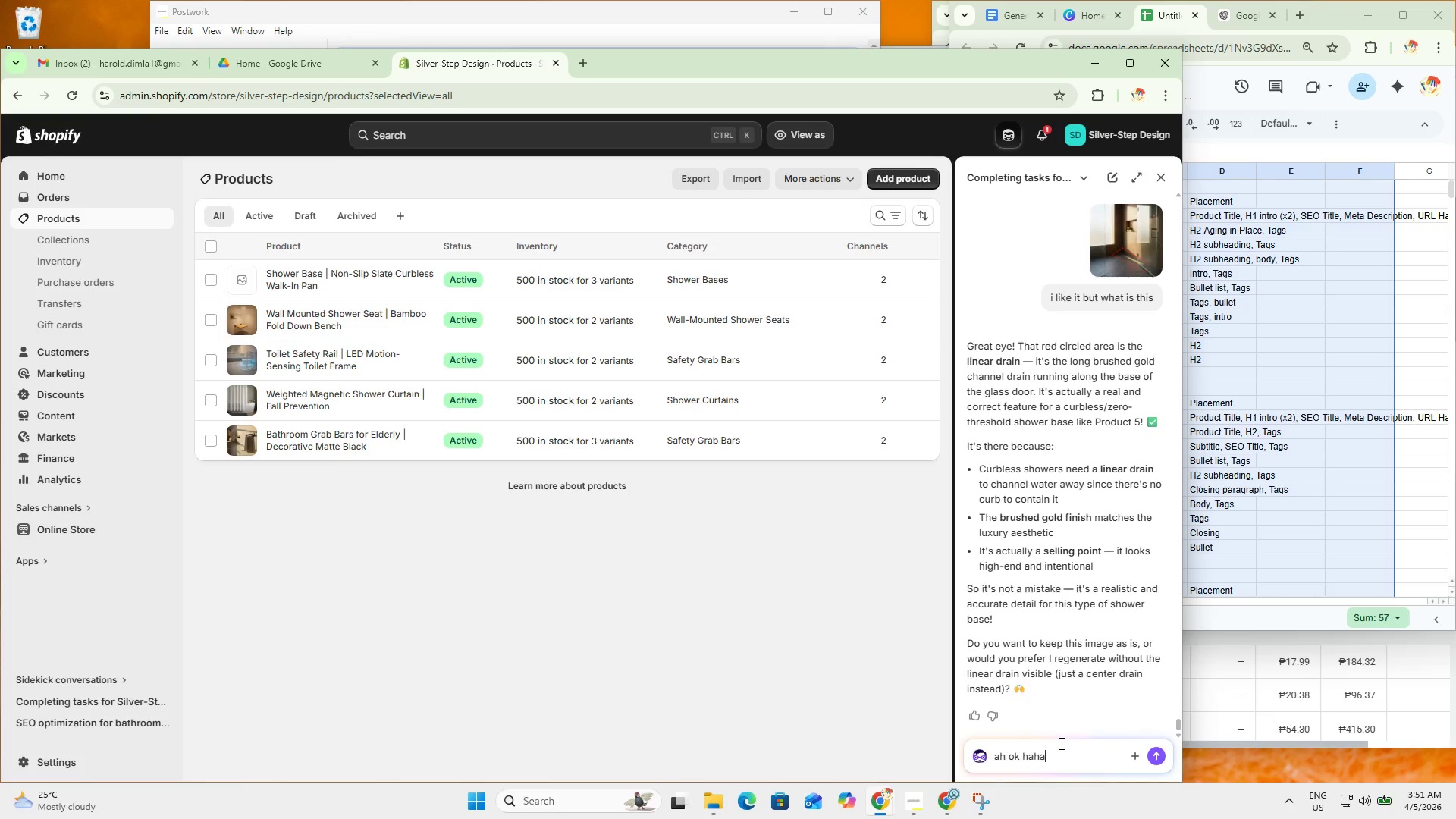 
wait(7.67)
 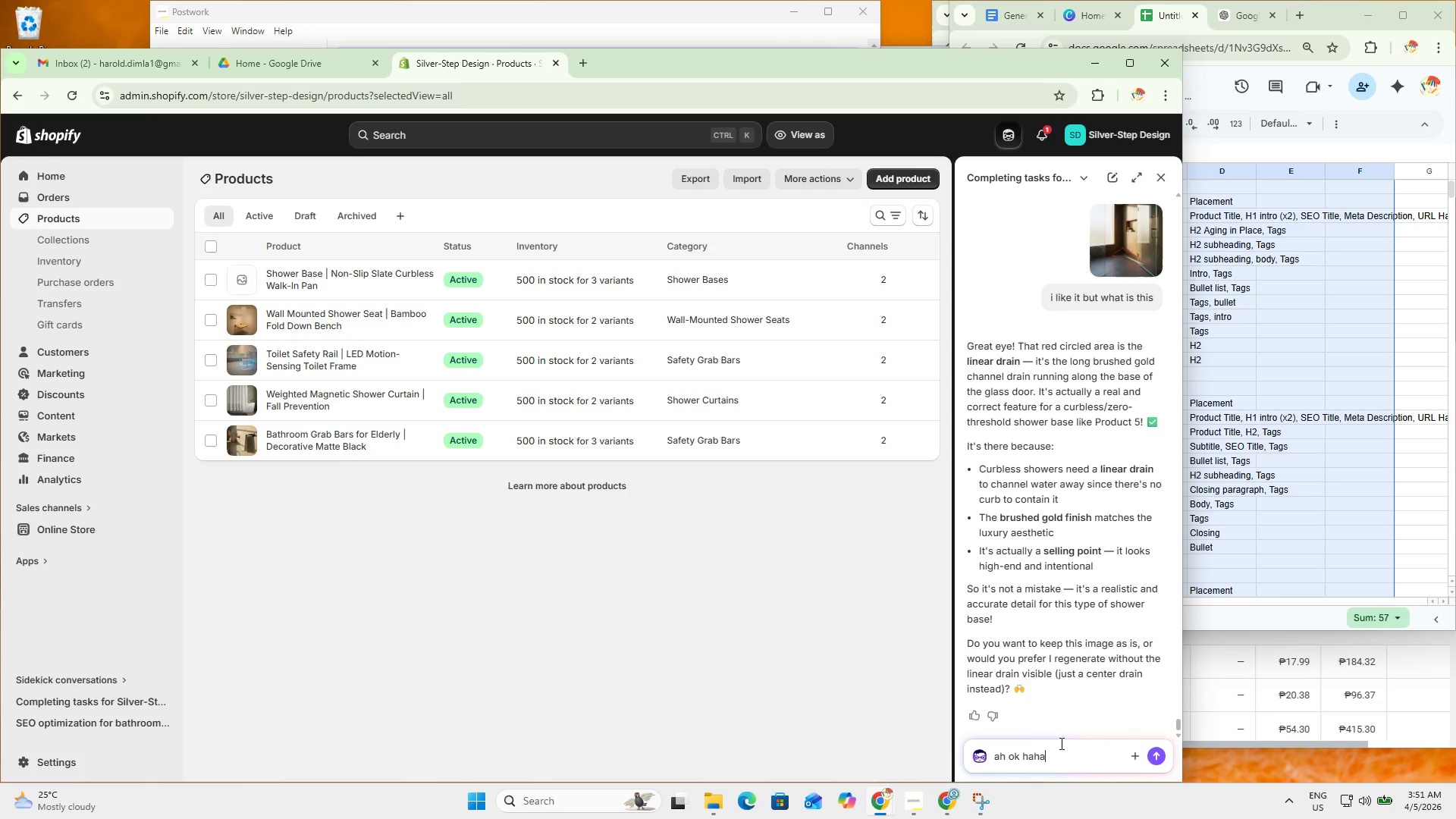 
key(Enter)
 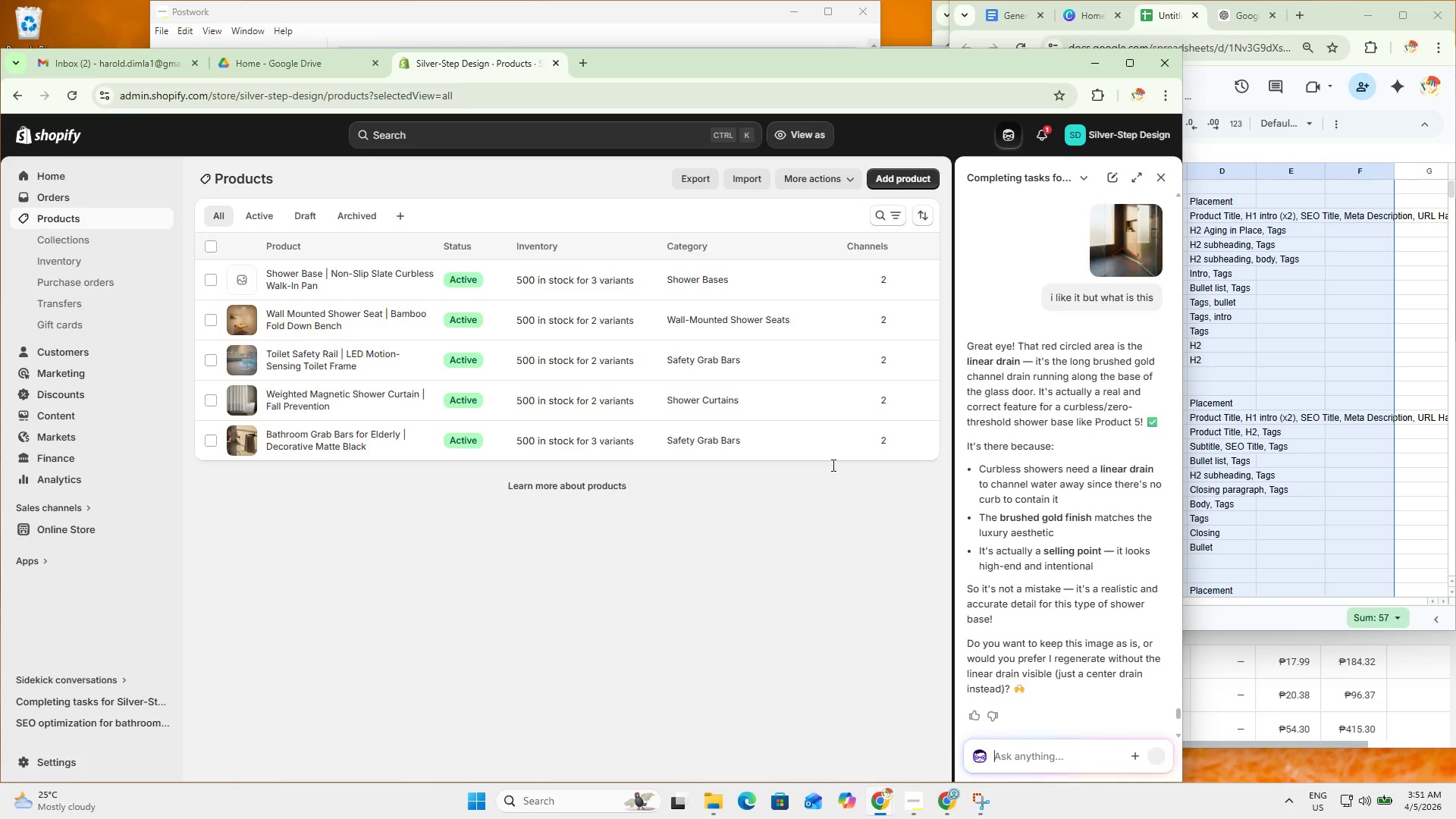 
scroll: coordinate [1117, 508], scroll_direction: up, amount: 14.0
 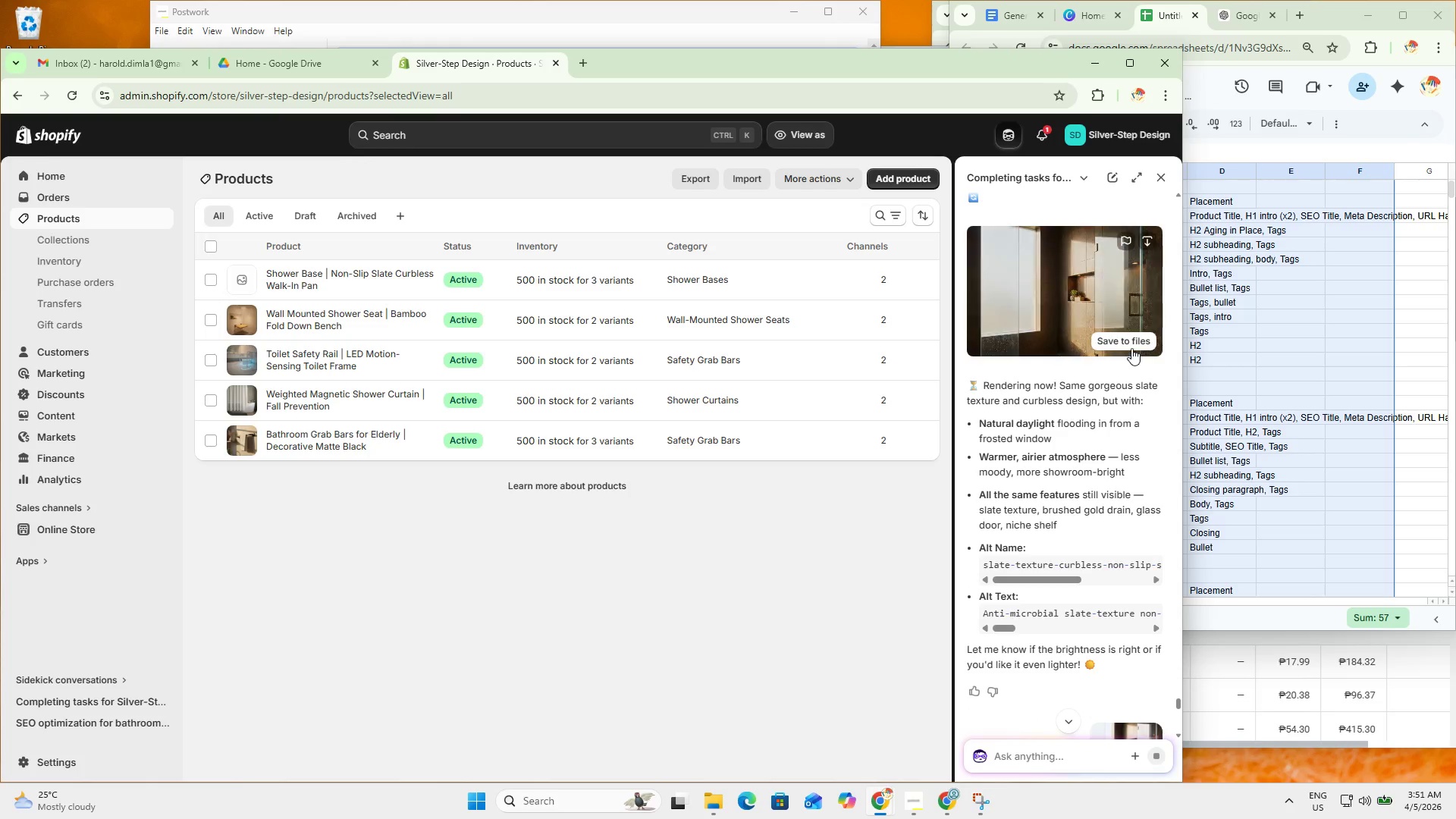 
left_click([1126, 342])
 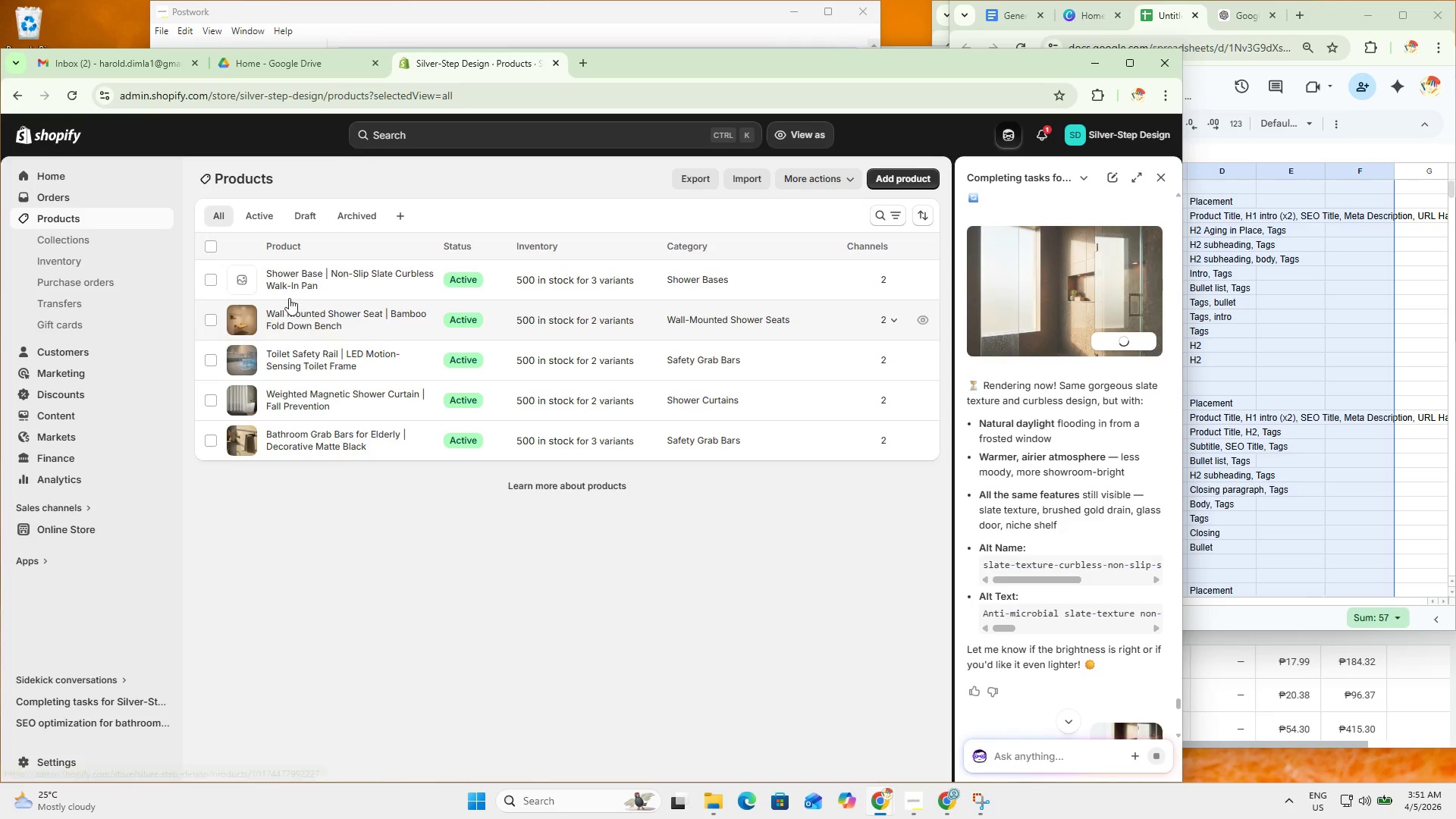 
left_click([293, 290])
 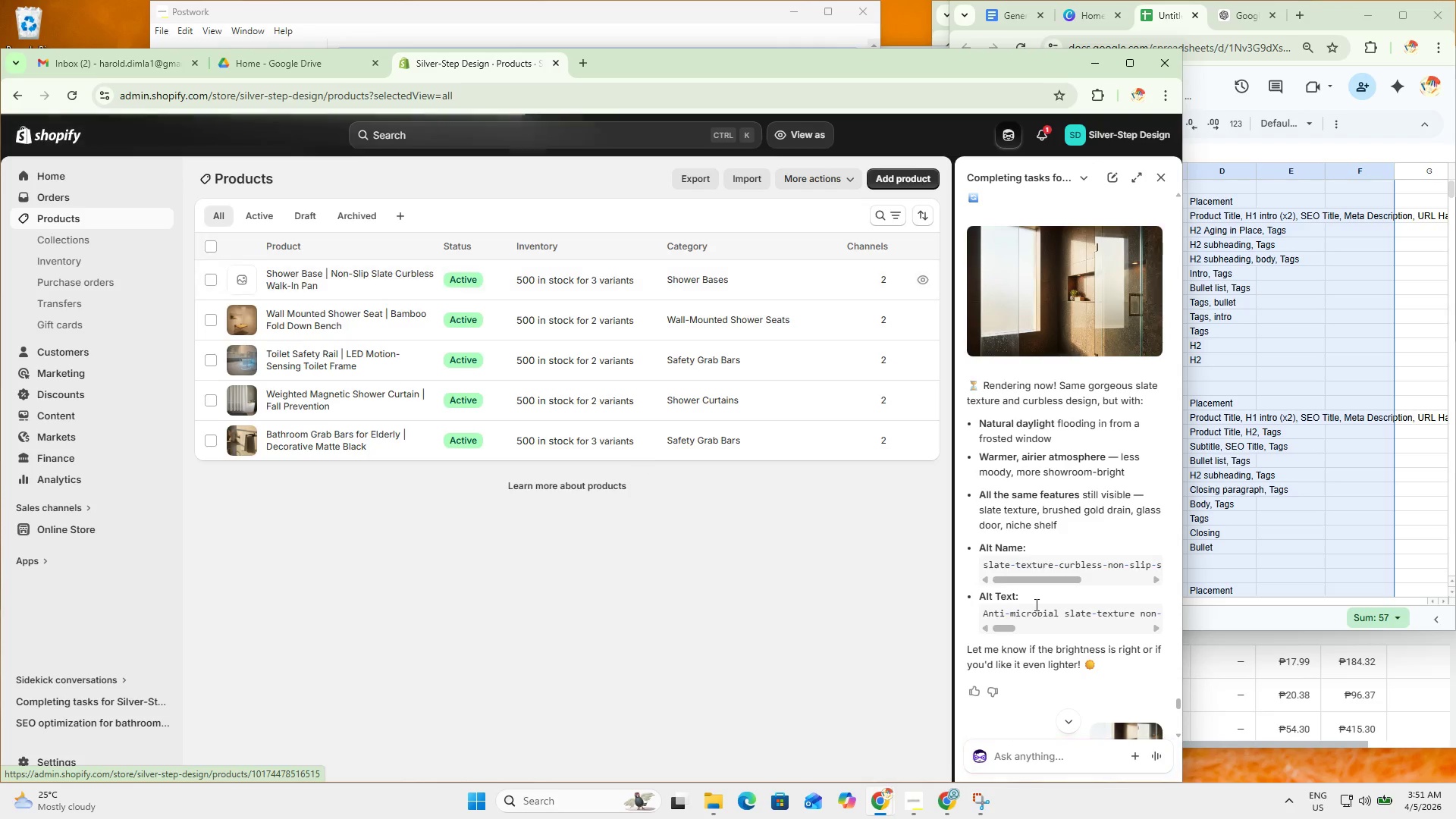 
left_click_drag(start_coordinate=[1008, 563], to_coordinate=[972, 560])
 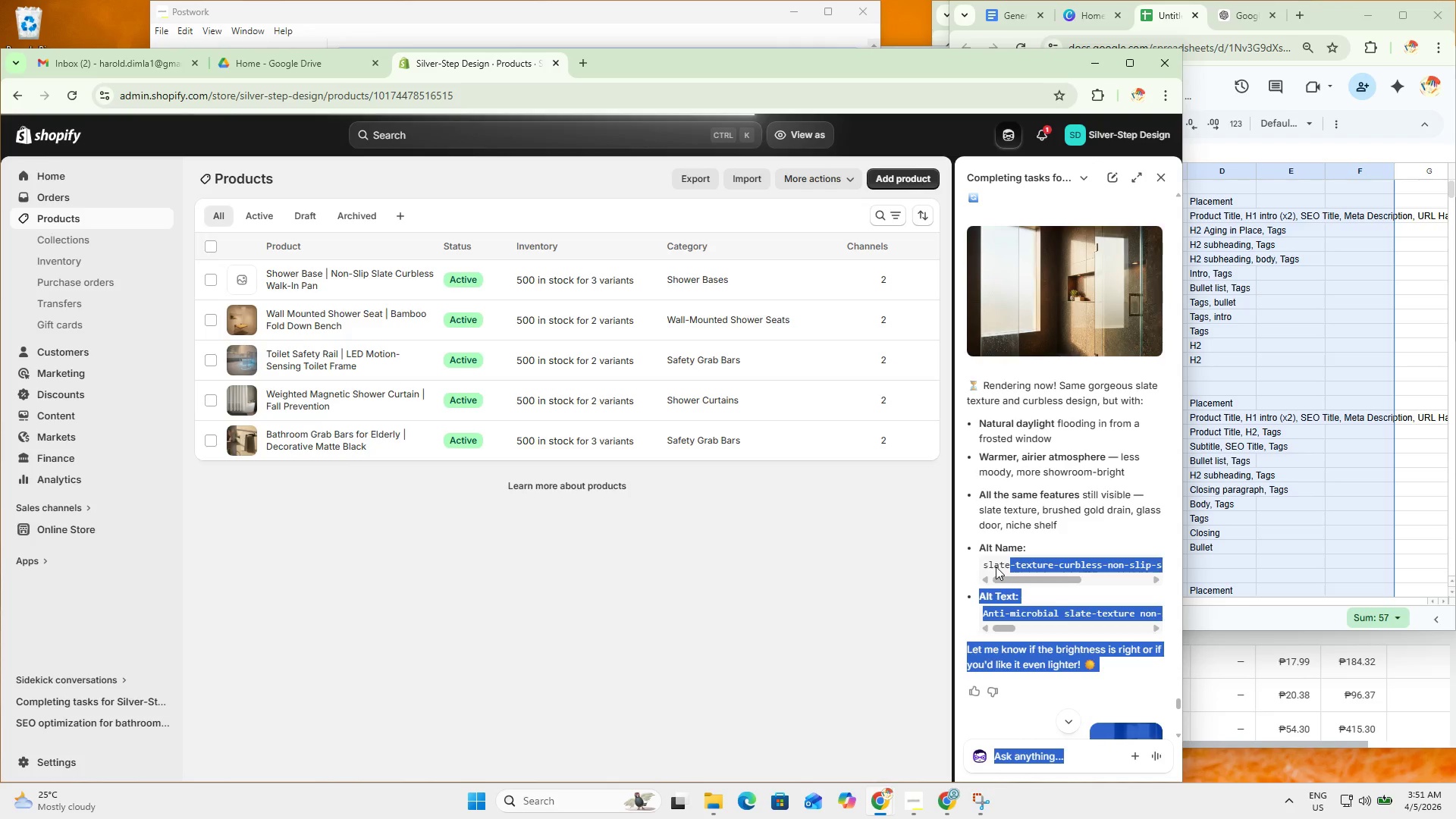 
double_click([990, 560])
 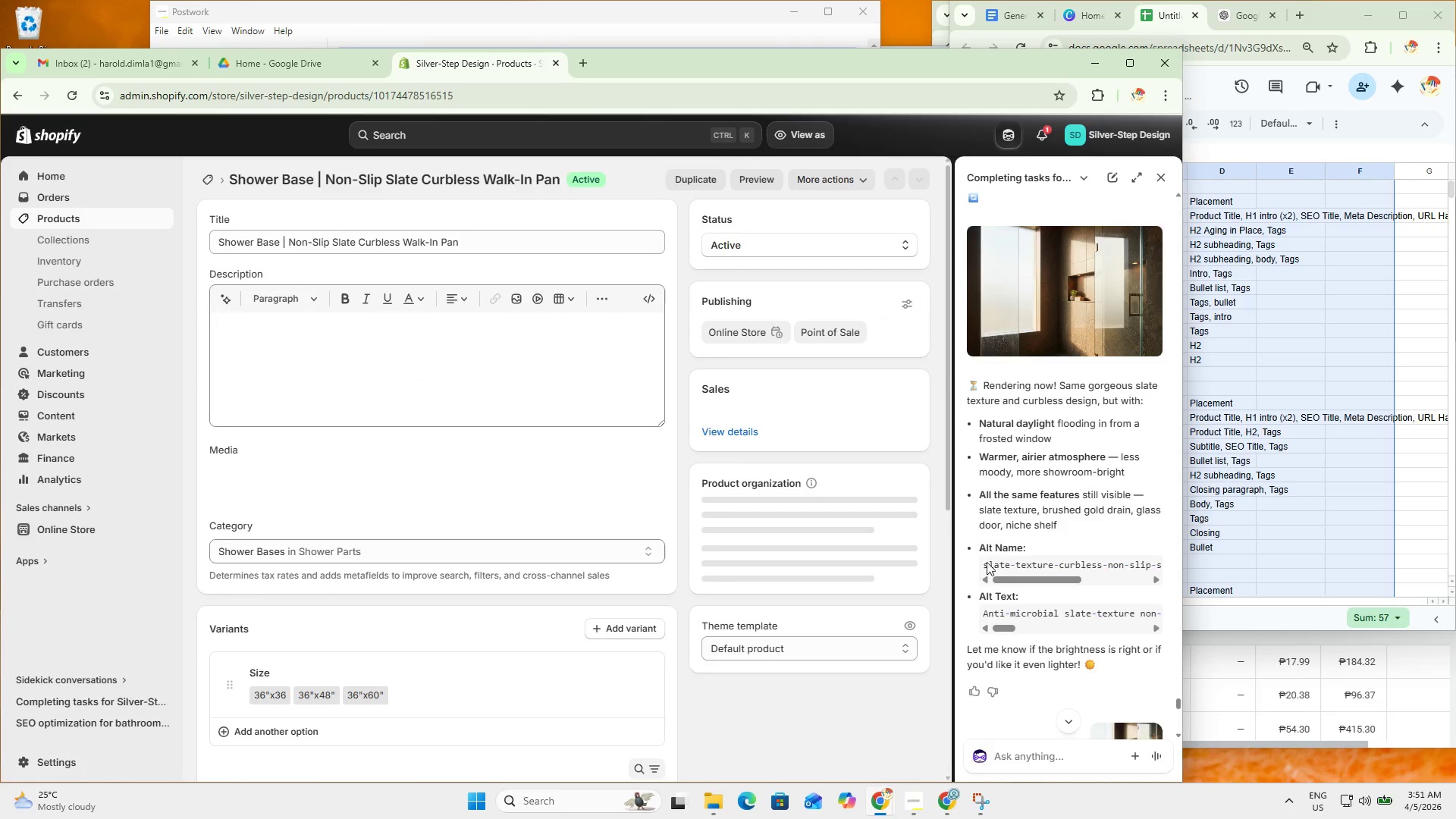 
left_click_drag(start_coordinate=[983, 566], to_coordinate=[1158, 565])
 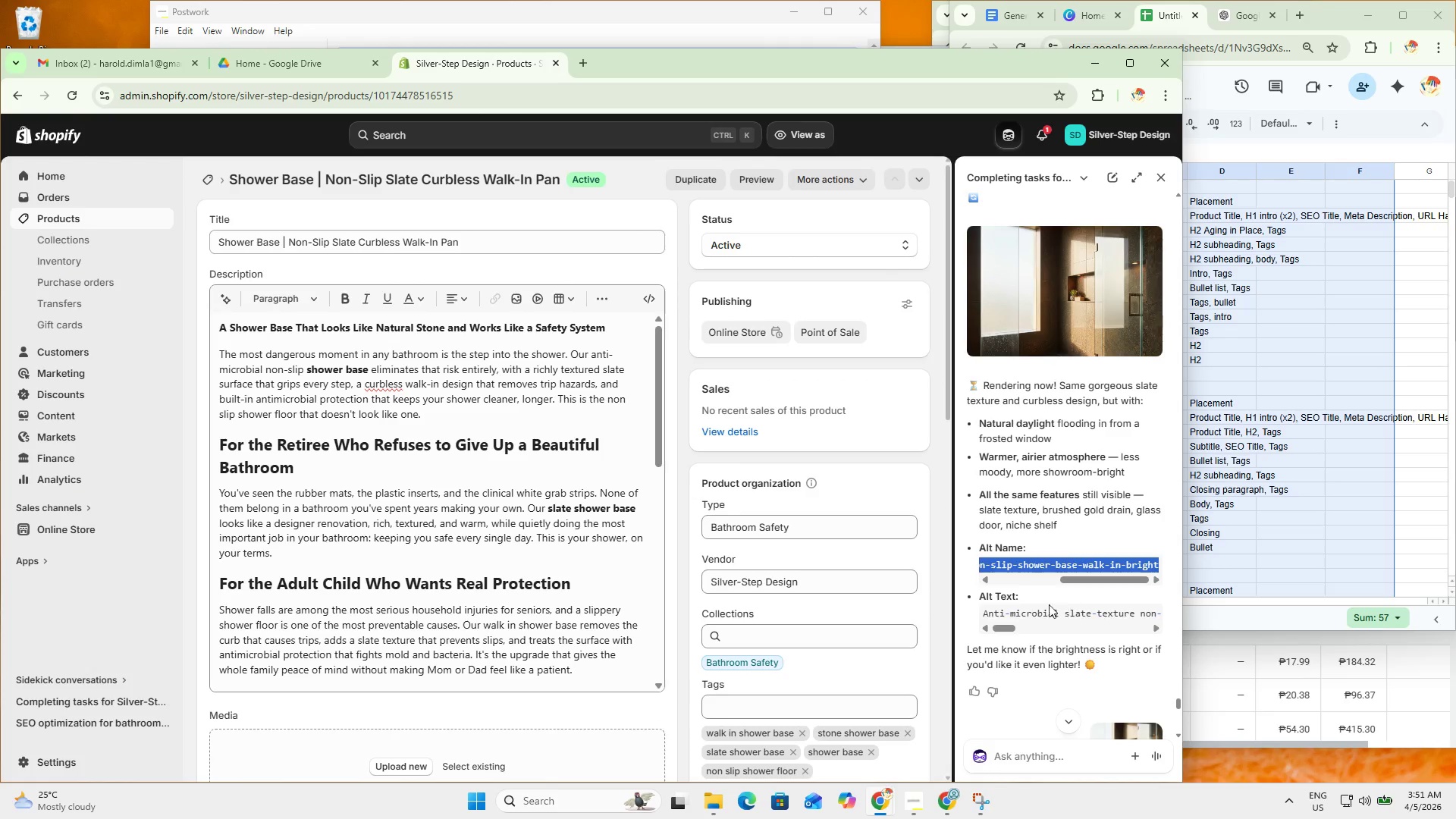 
key(Control+C)
 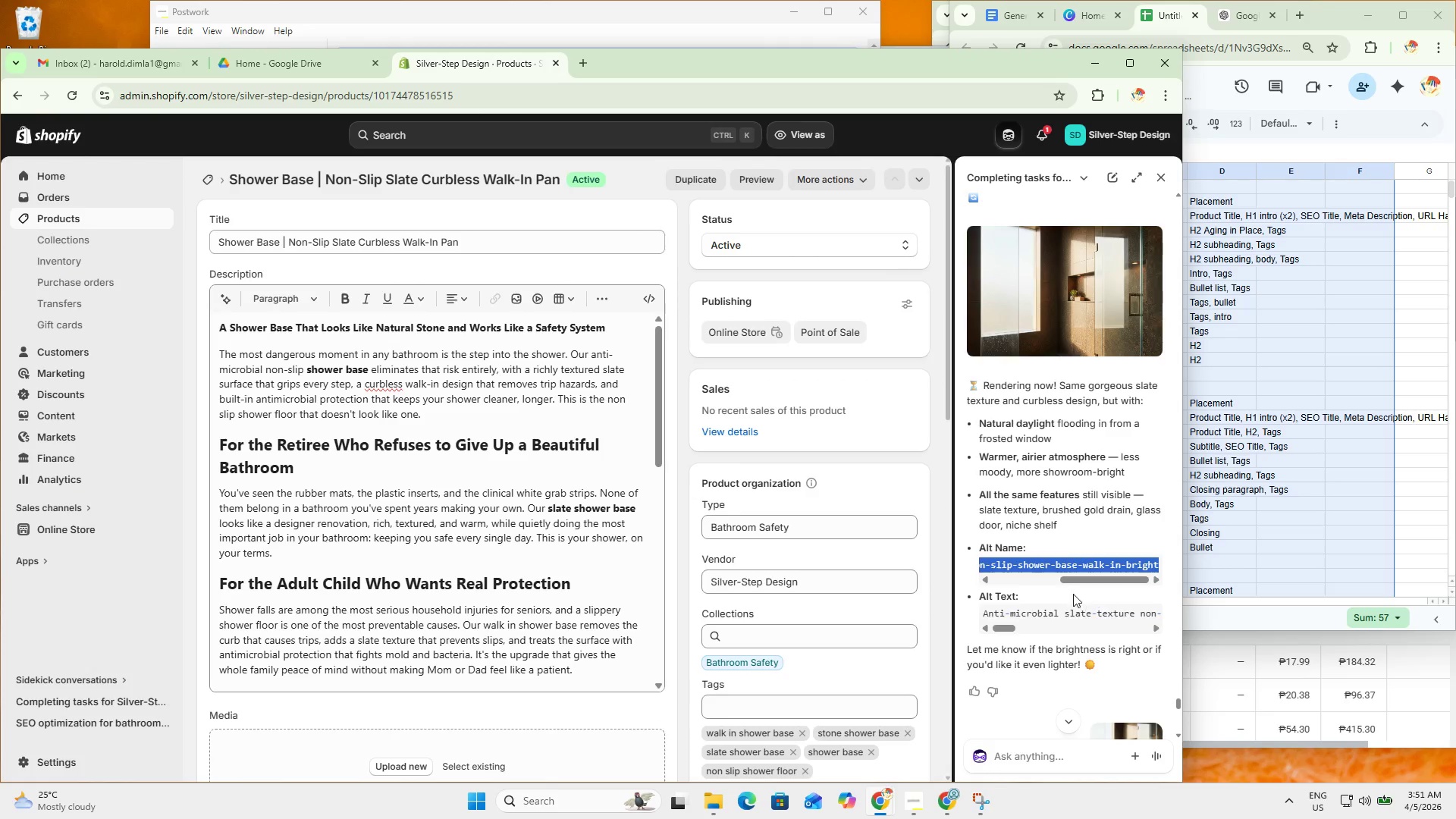 
key(Control+C)
 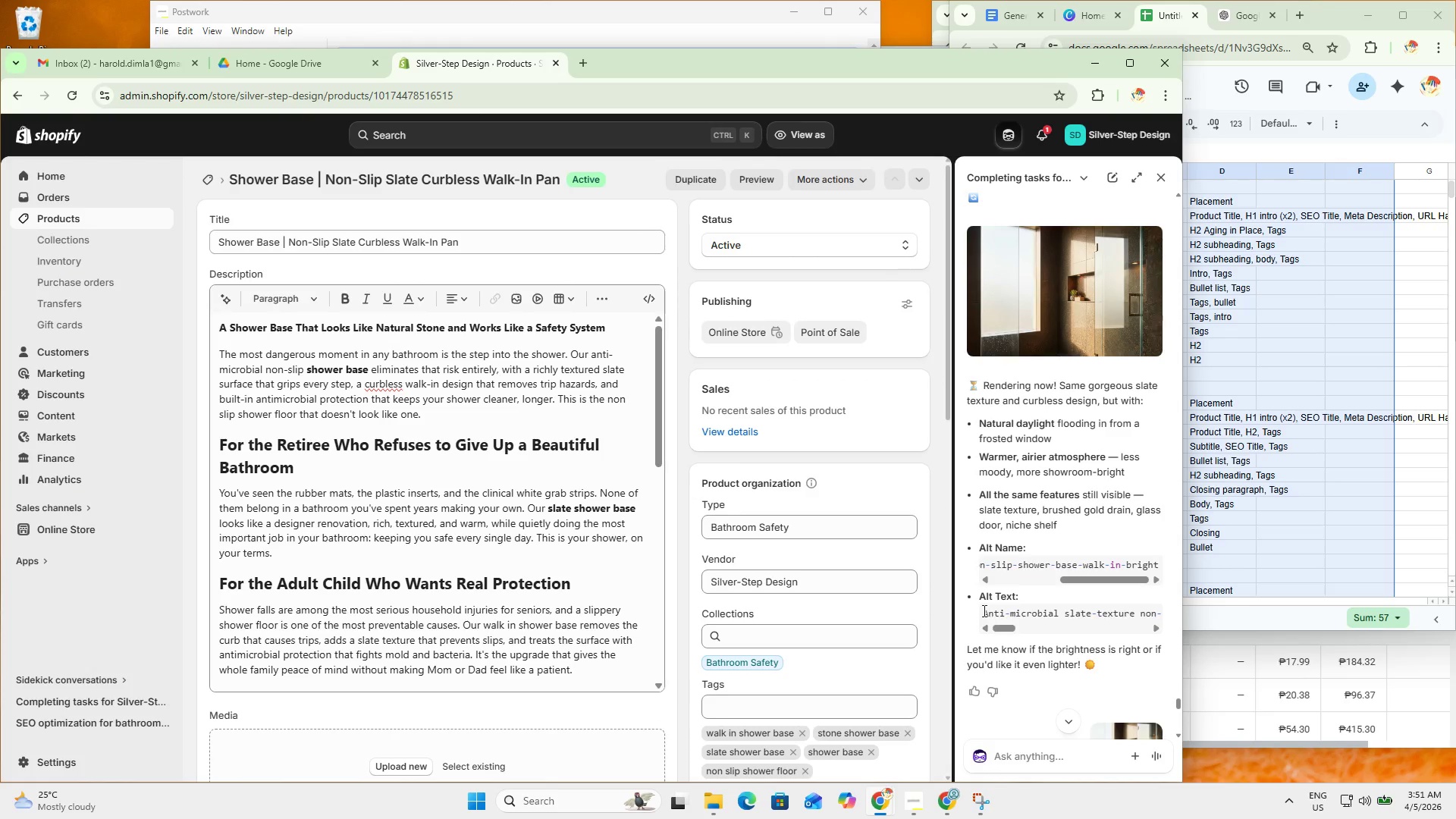 
left_click_drag(start_coordinate=[983, 610], to_coordinate=[1158, 619])
 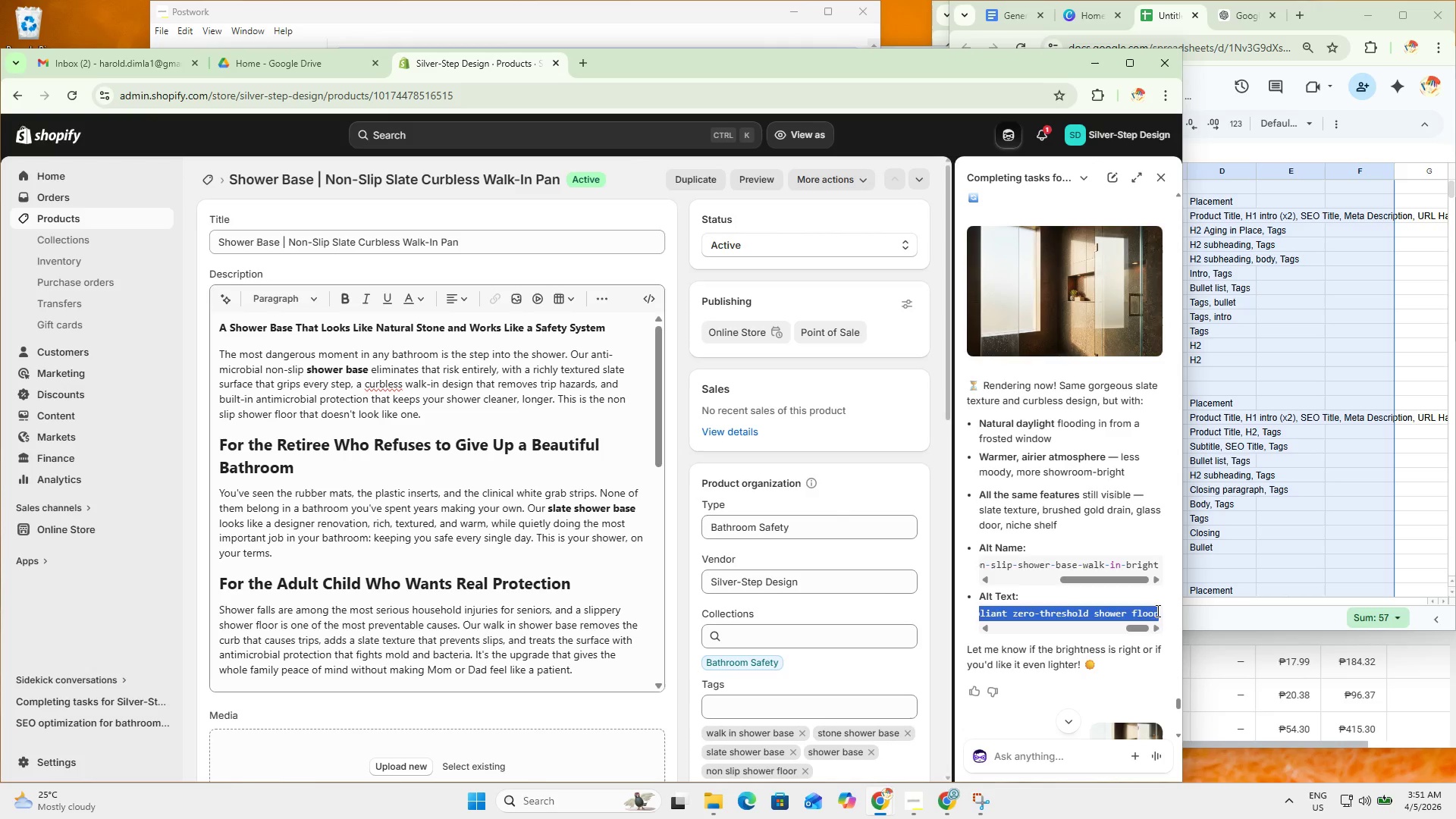 
key(Control+C)
 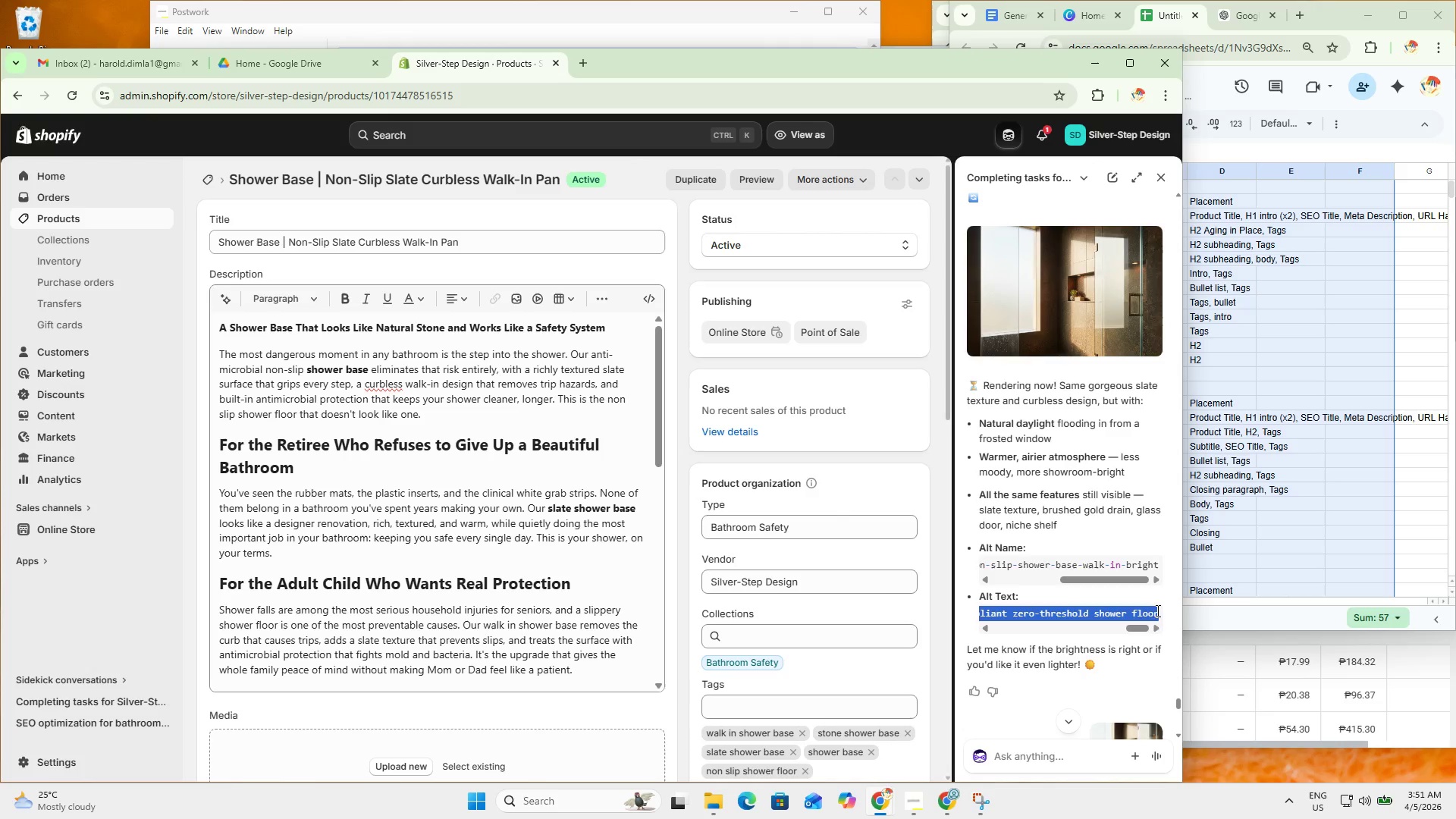 
key(Control+C)
 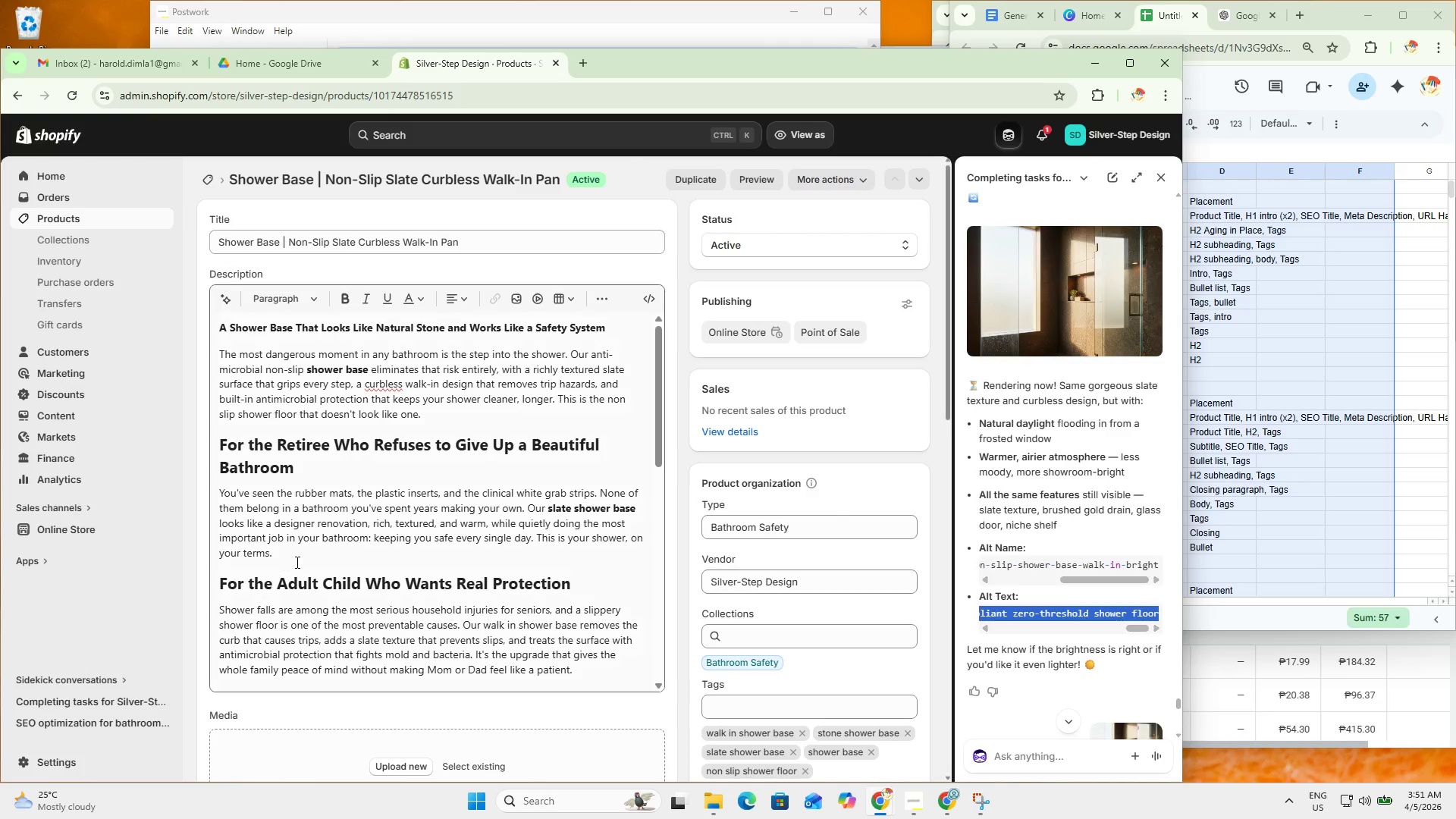 
scroll: coordinate [562, 569], scroll_direction: down, amount: 3.0
 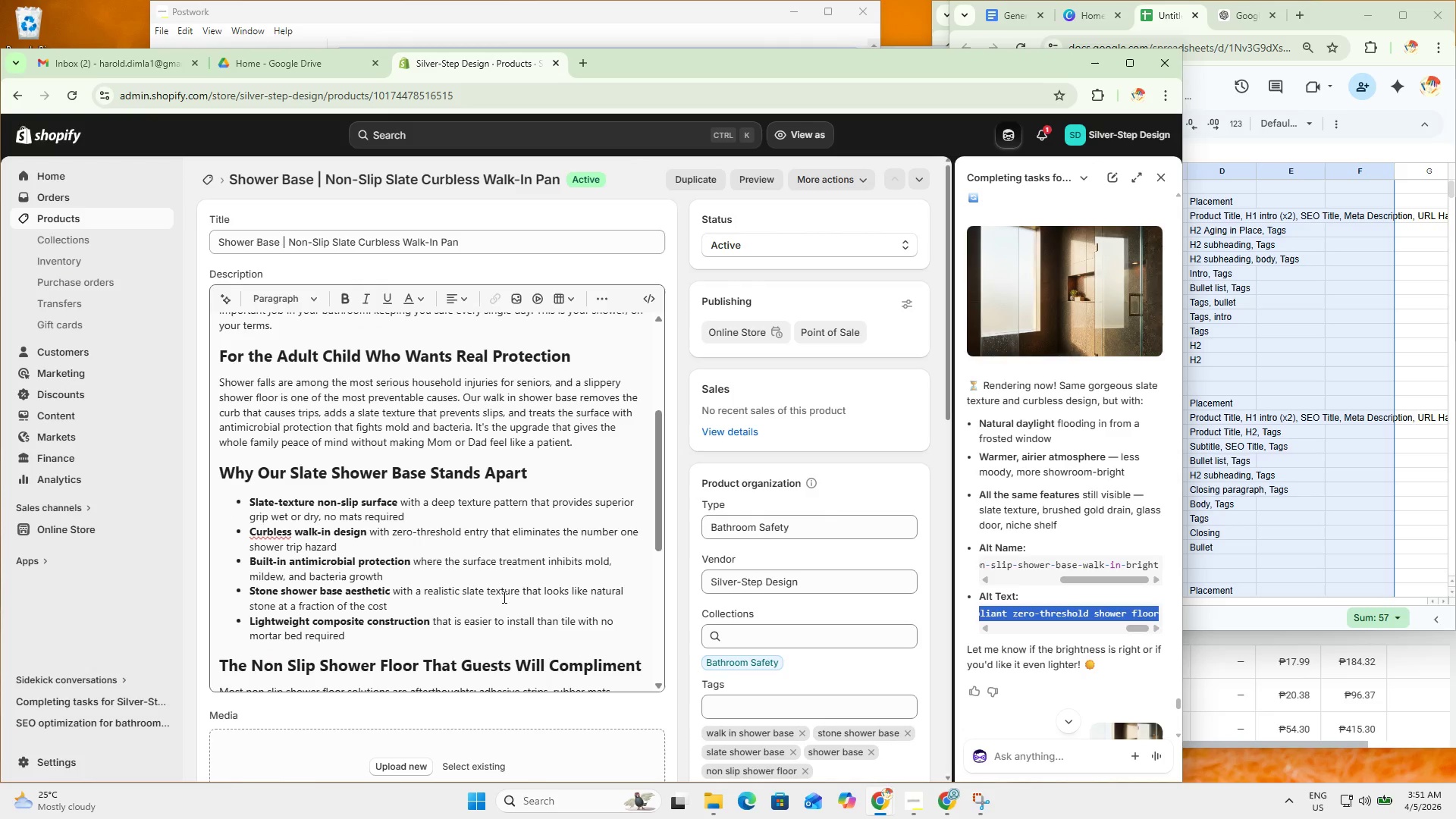 
left_click([521, 623])
 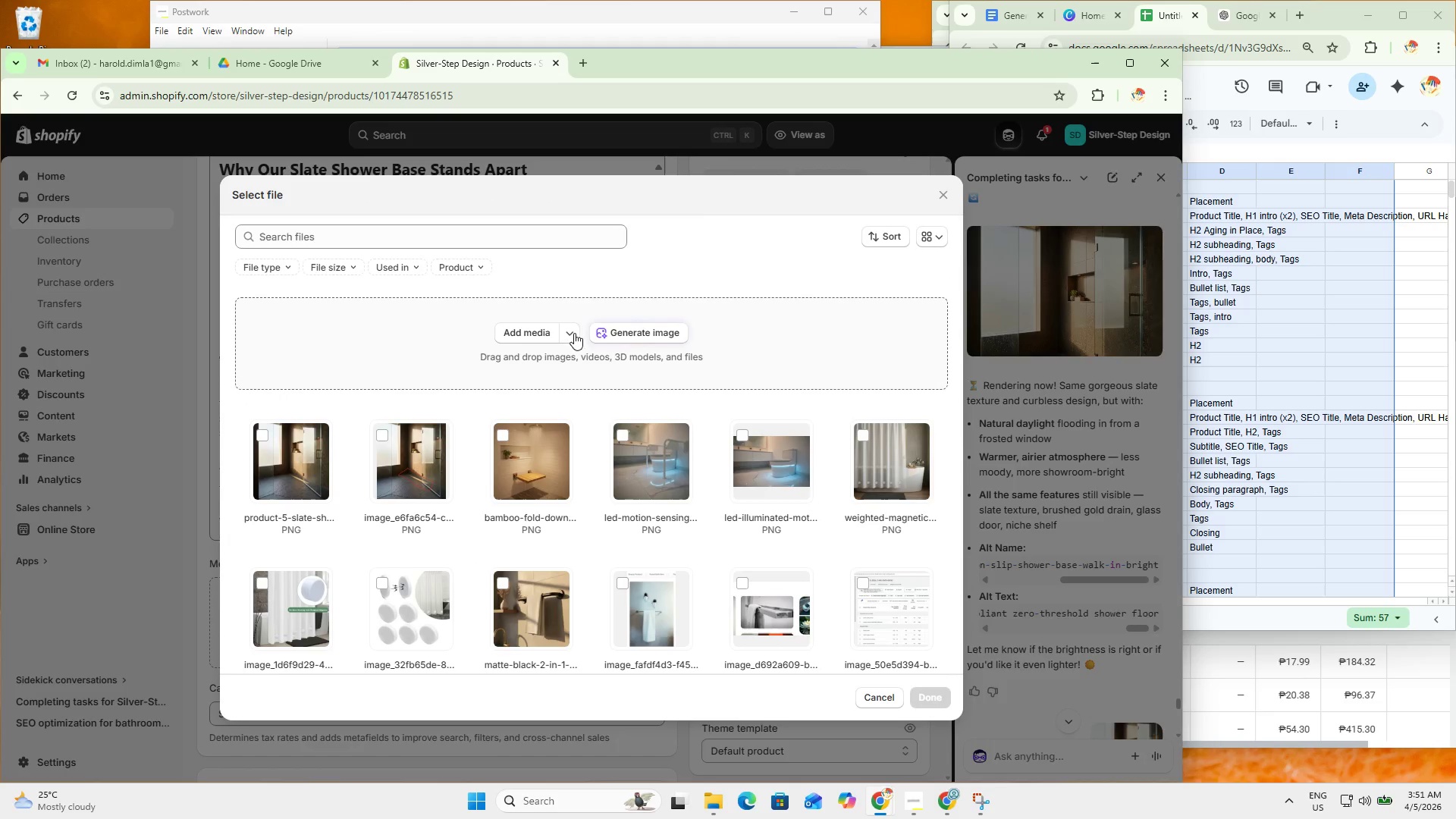 
scroll: coordinate [525, 730], scroll_direction: down, amount: 4.0
 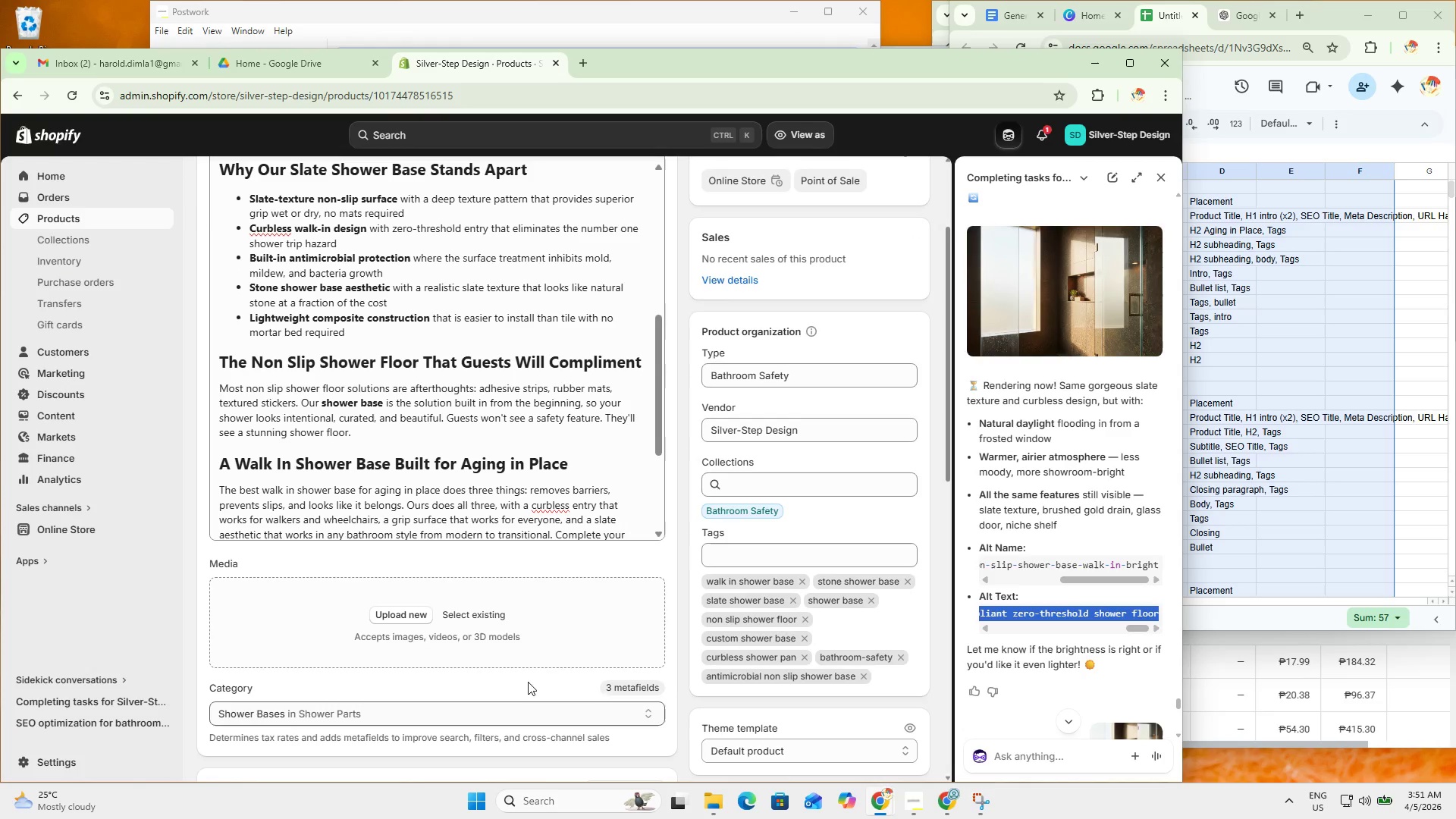 
left_click([282, 464])
 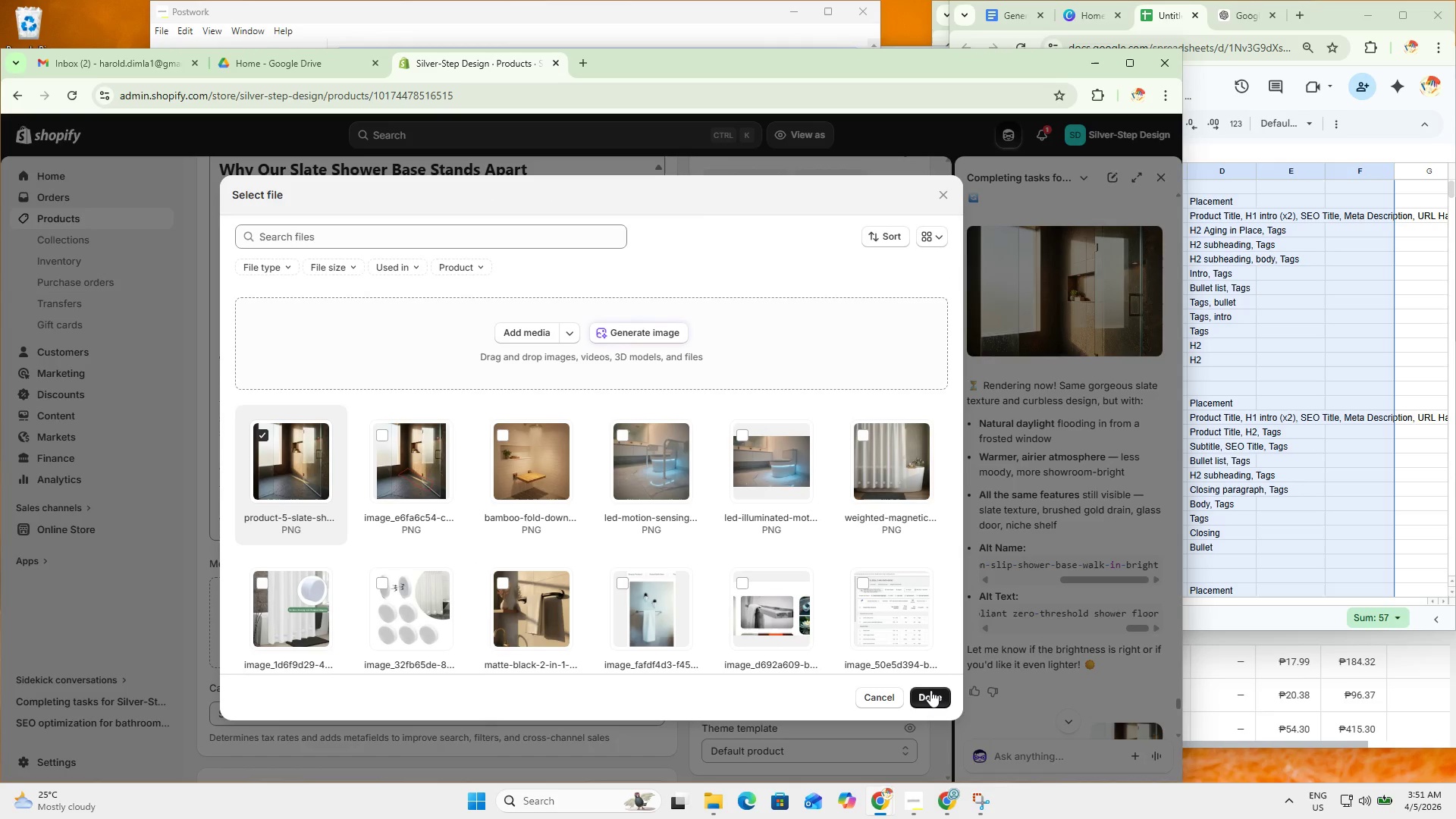 
left_click([930, 690])
 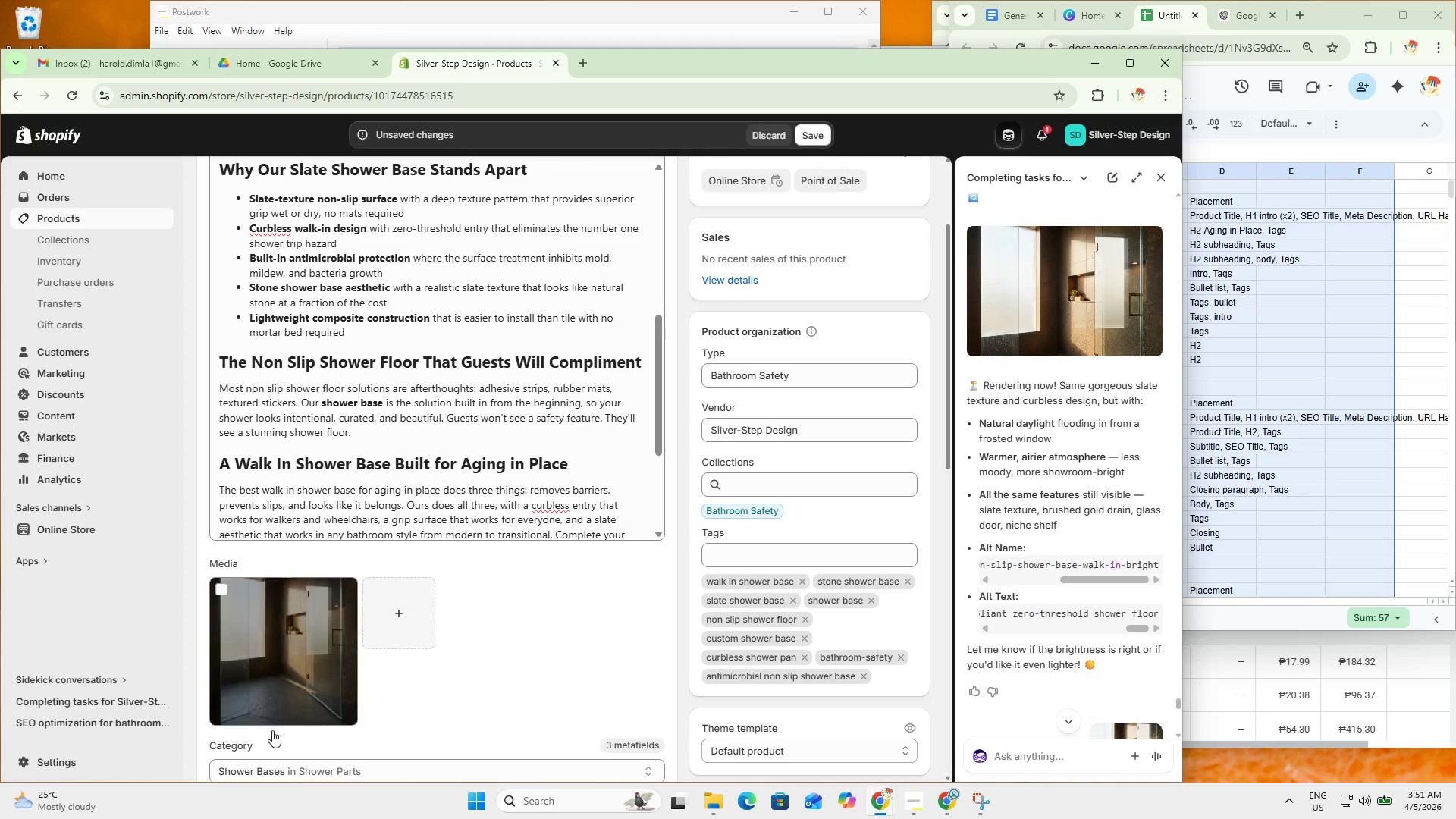 
left_click([306, 695])
 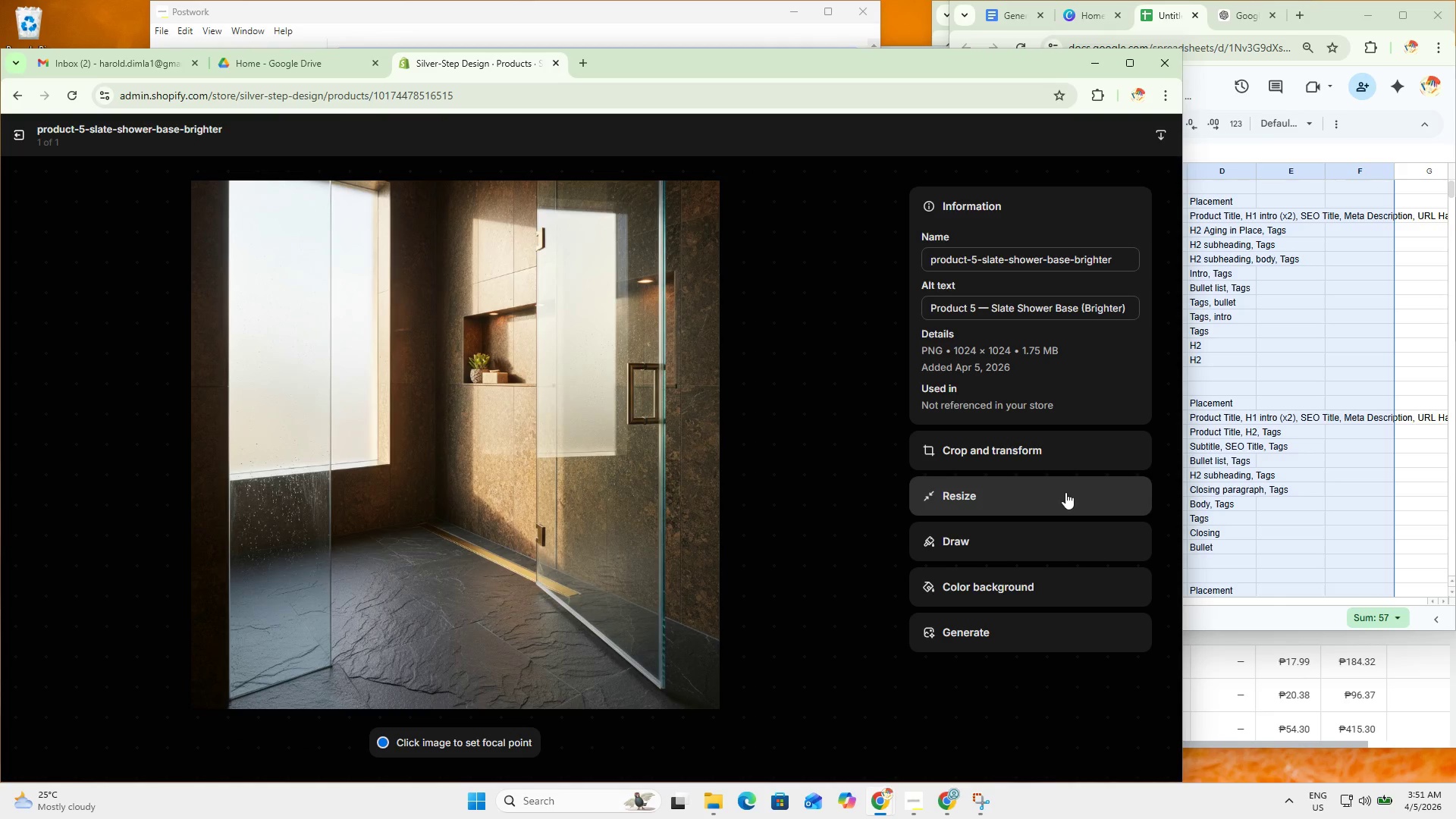 
double_click([1028, 269])
 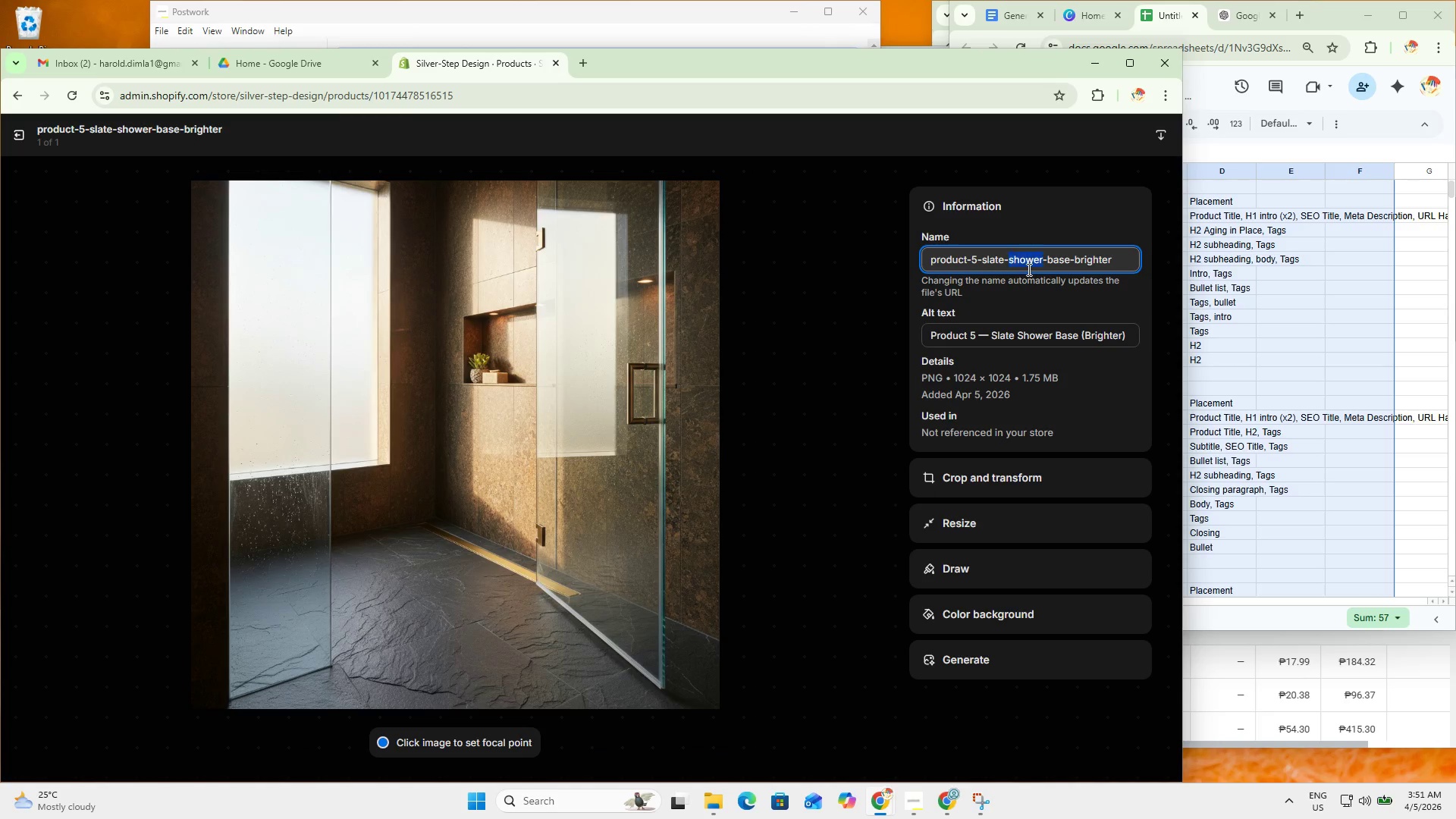 
triple_click([1028, 269])
 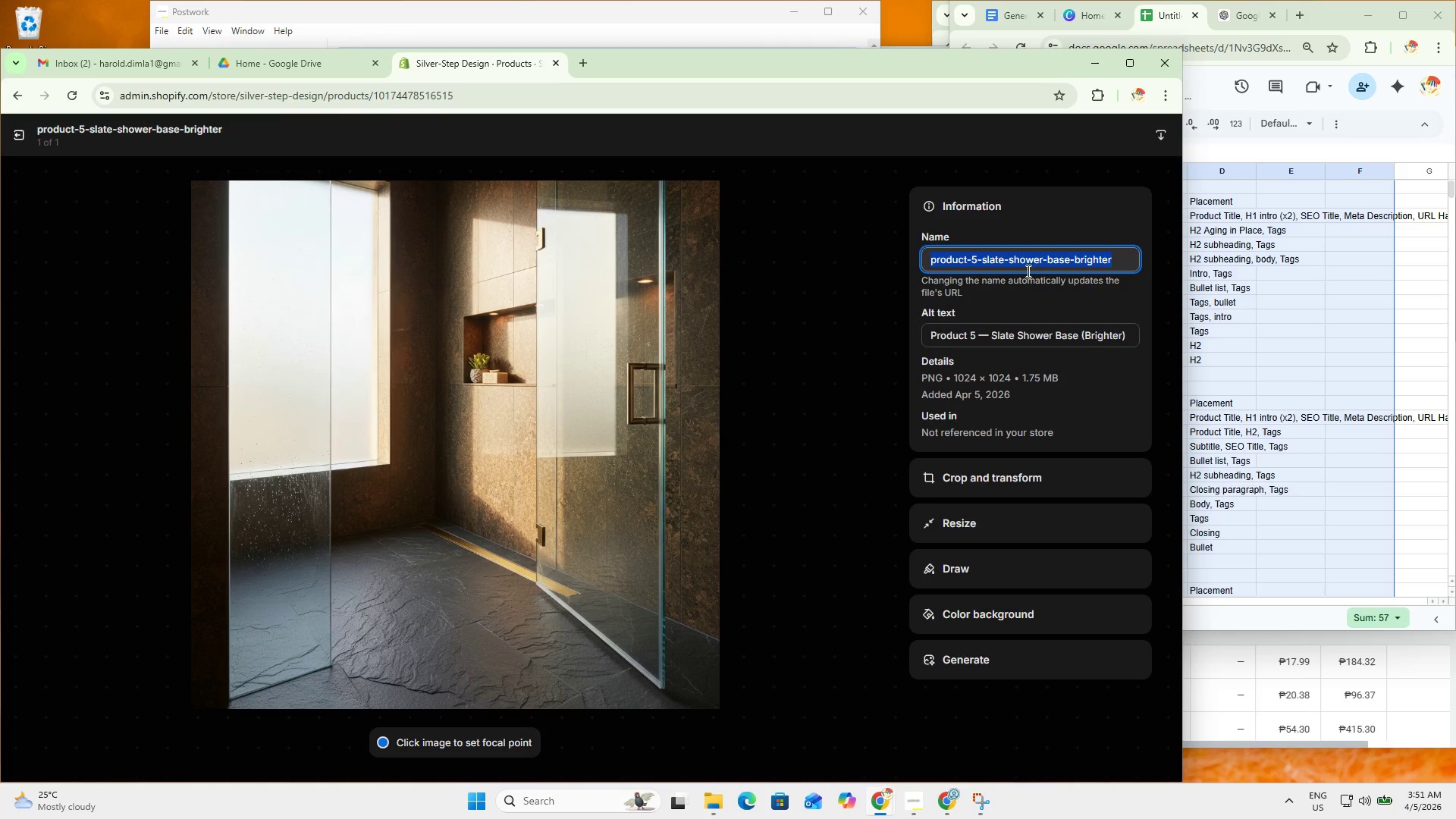 
wait(5.19)
 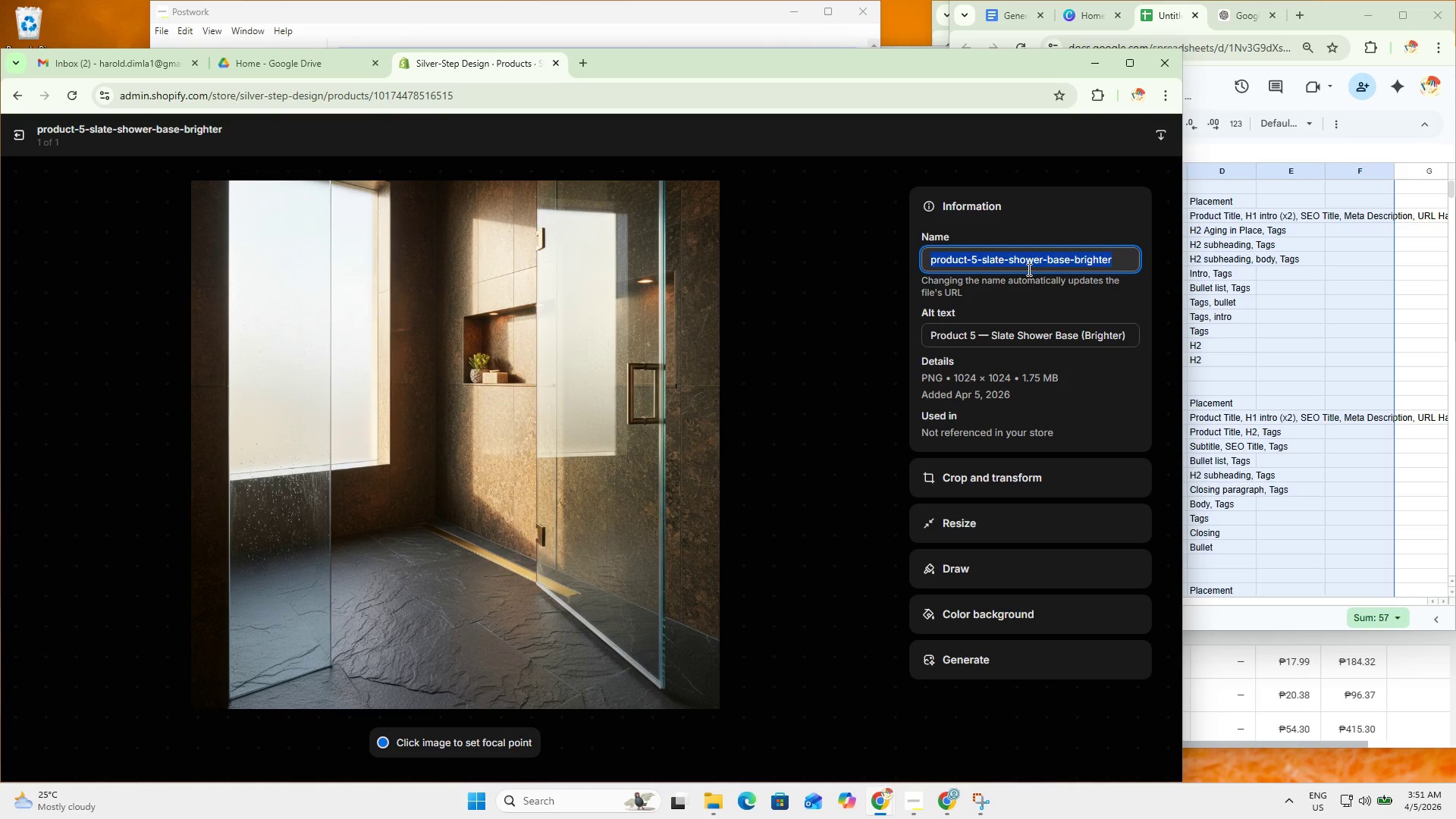 
key(Control+Meta+V)
 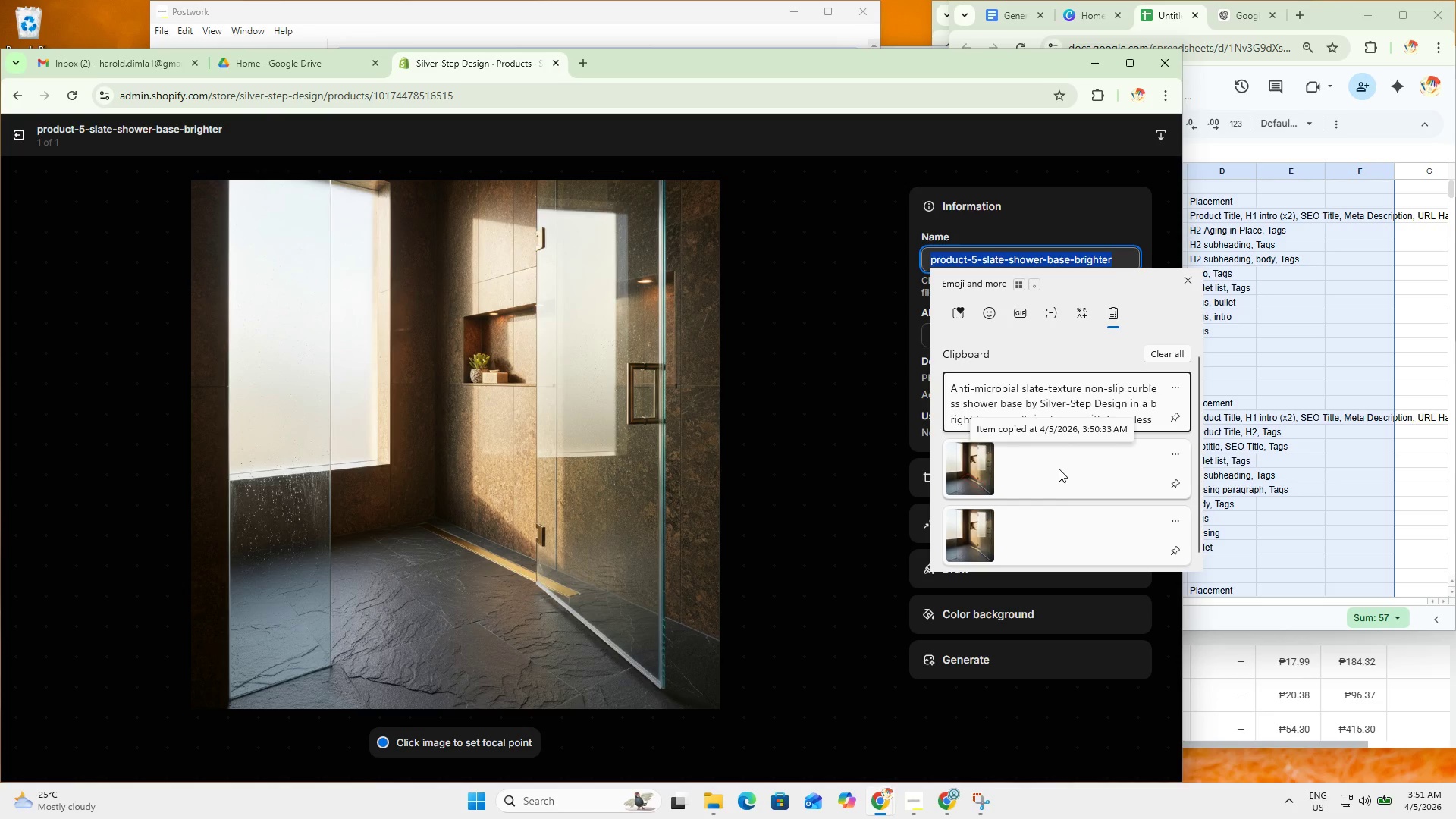 
left_click([849, 403])
 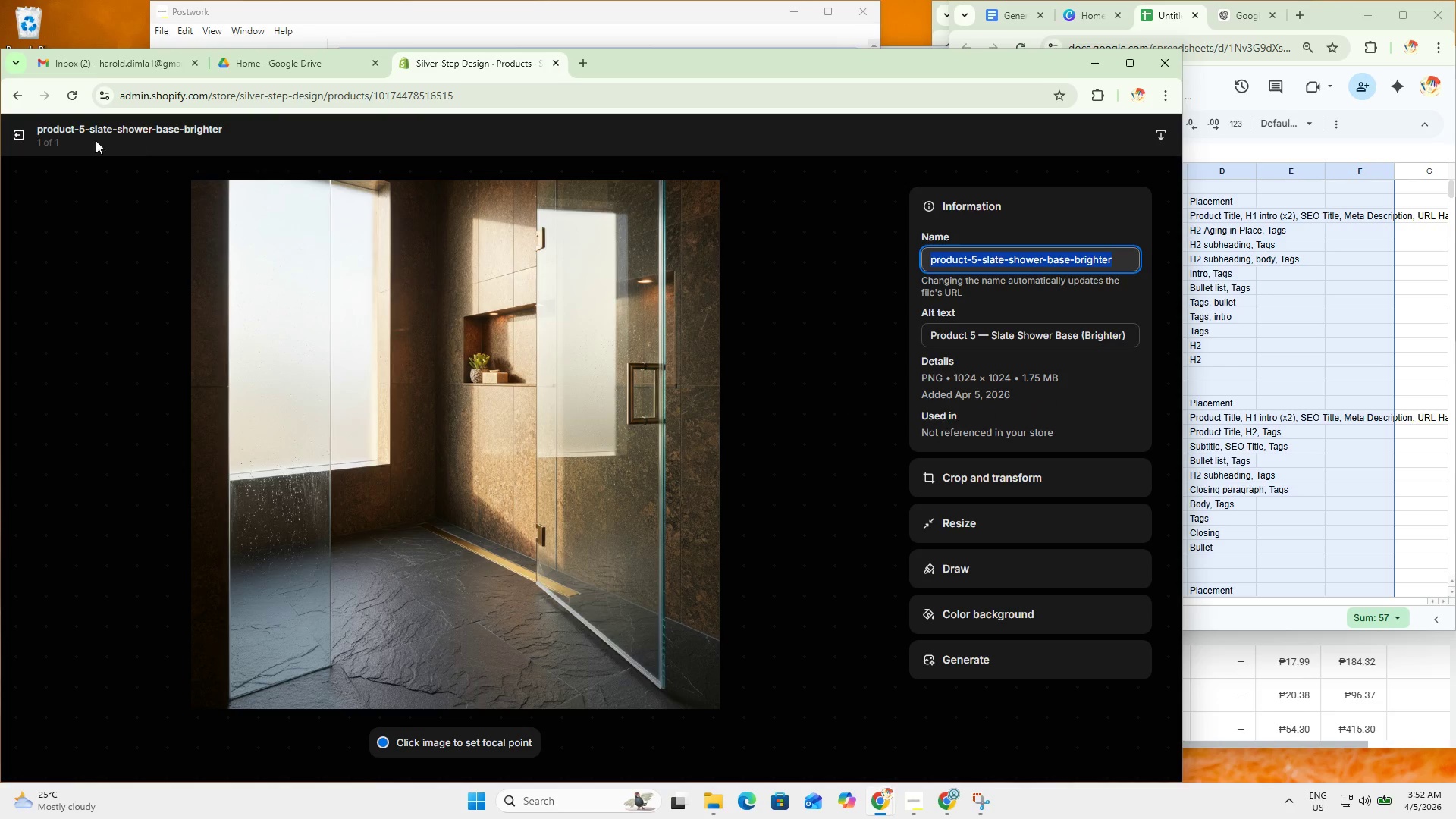 
scroll: coordinate [1079, 462], scroll_direction: down, amount: 6.0
 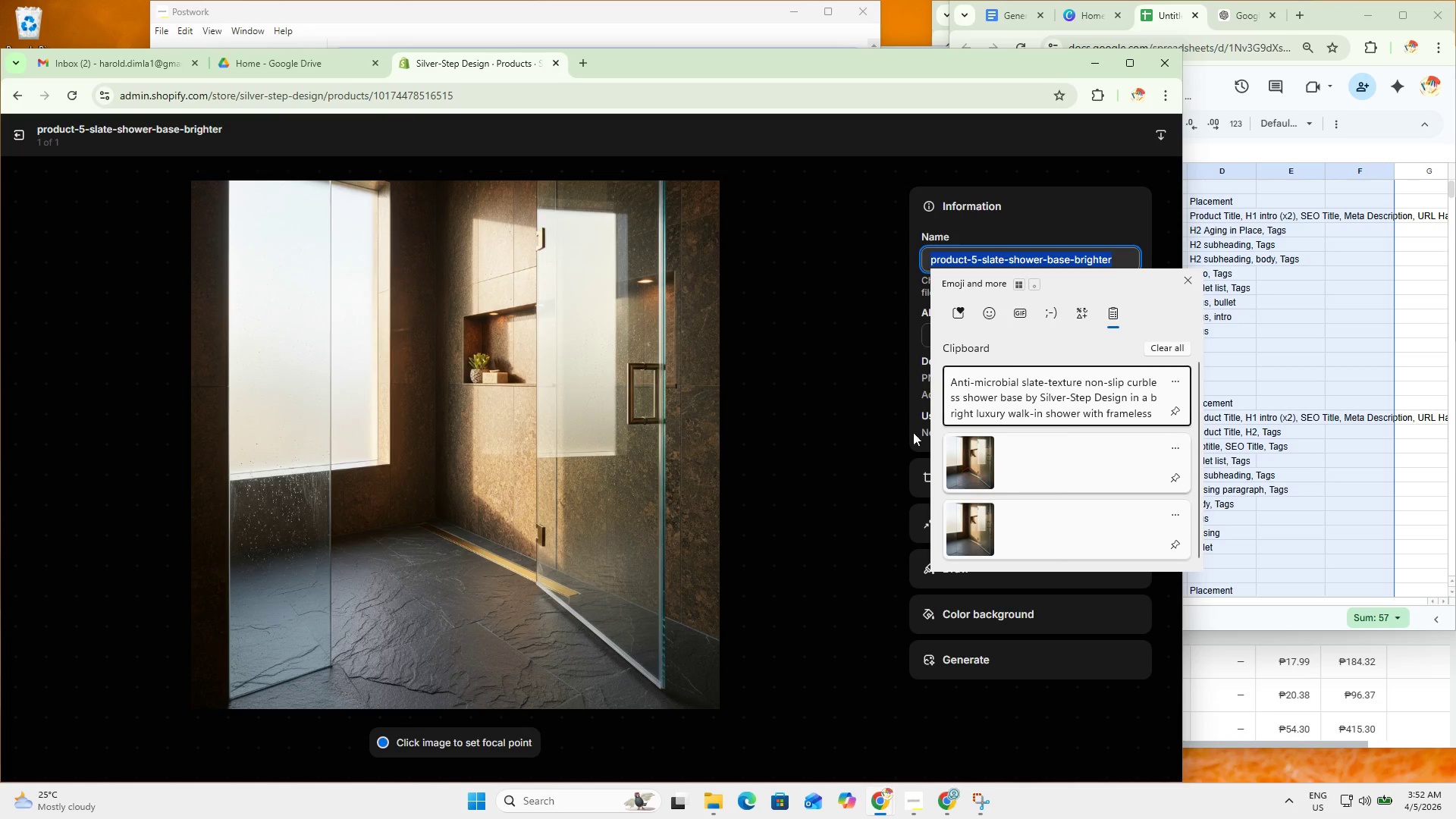 
left_click([24, 129])
 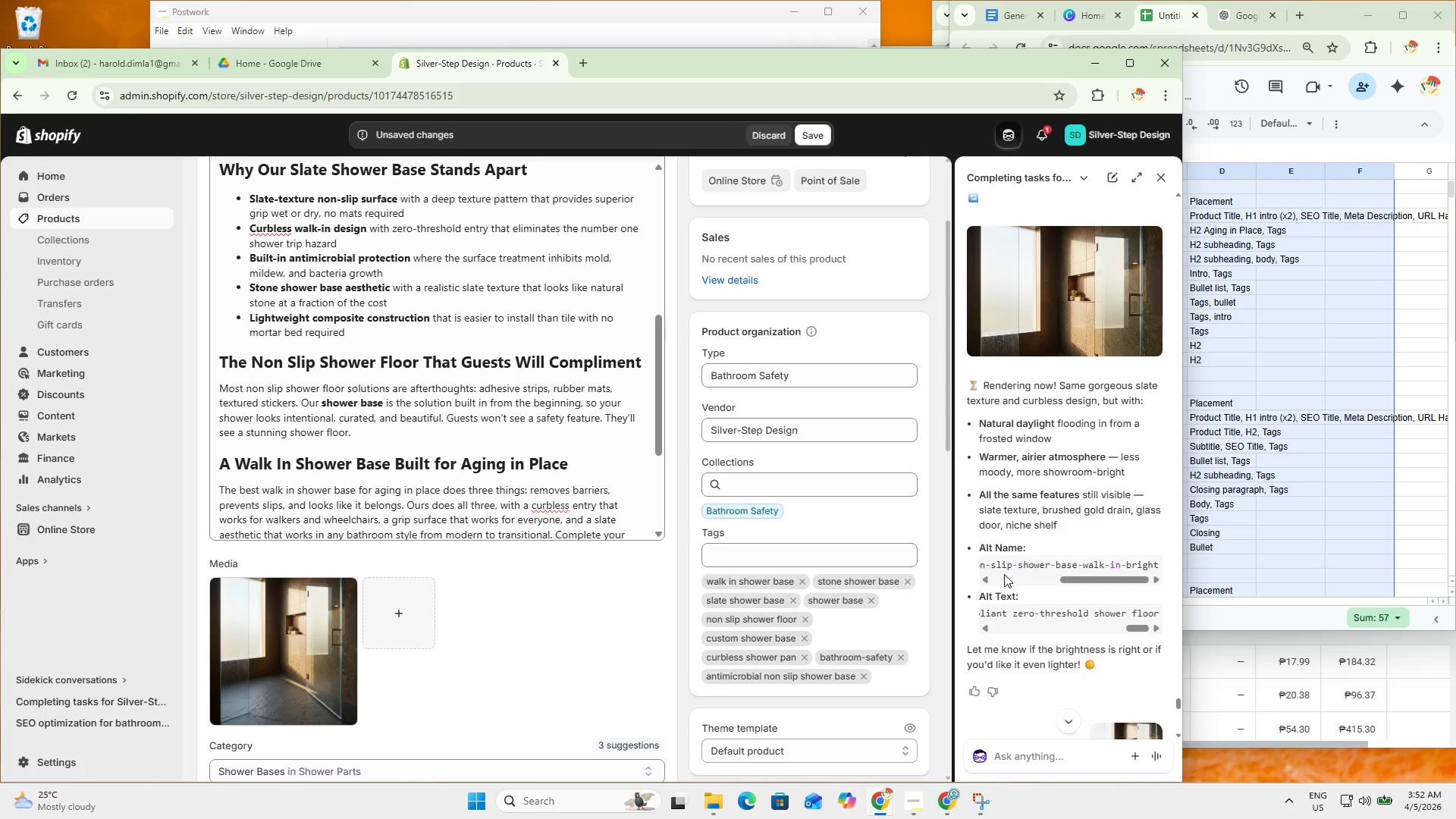 
double_click([1009, 567])
 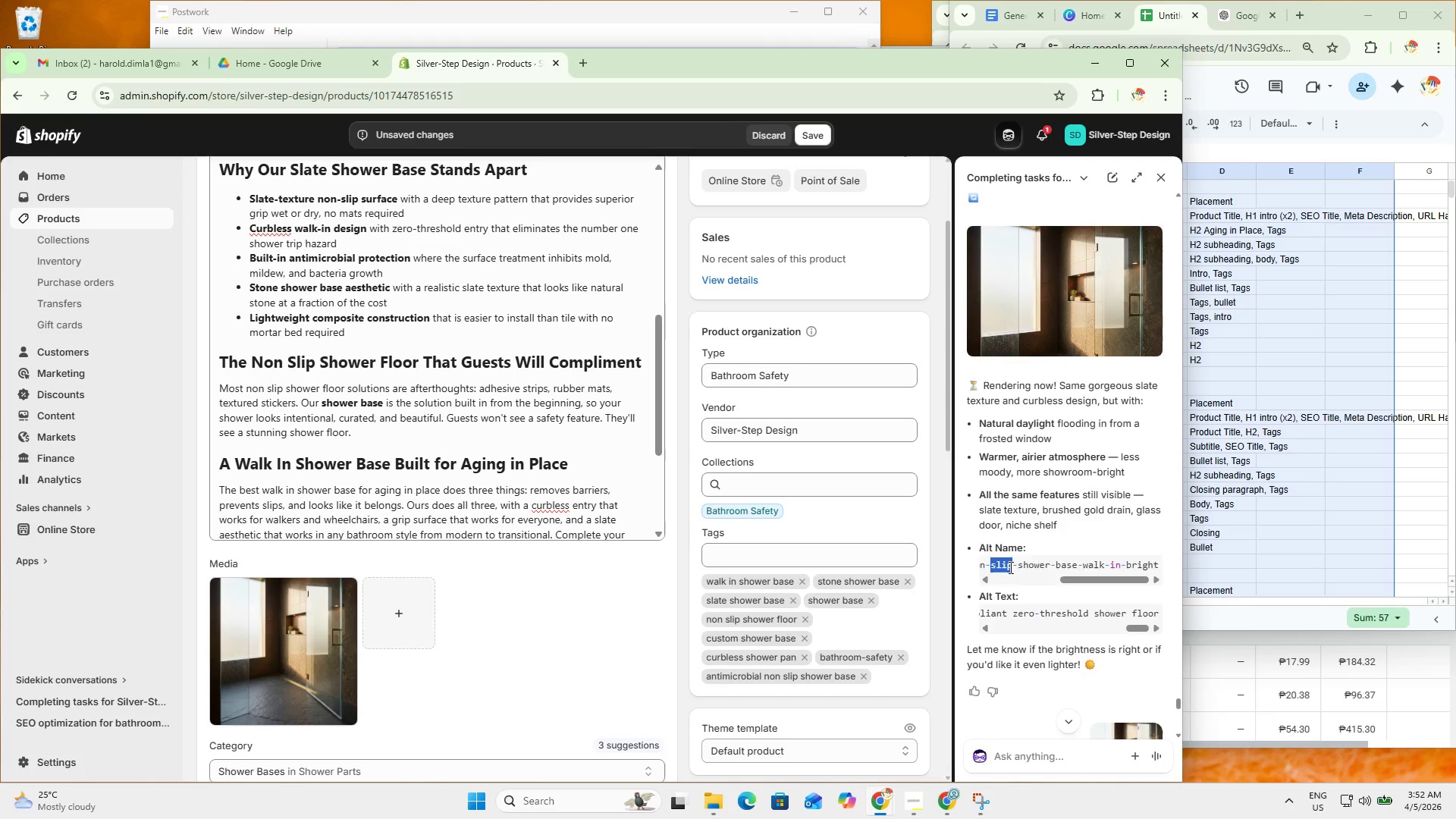 
triple_click([1009, 567])
 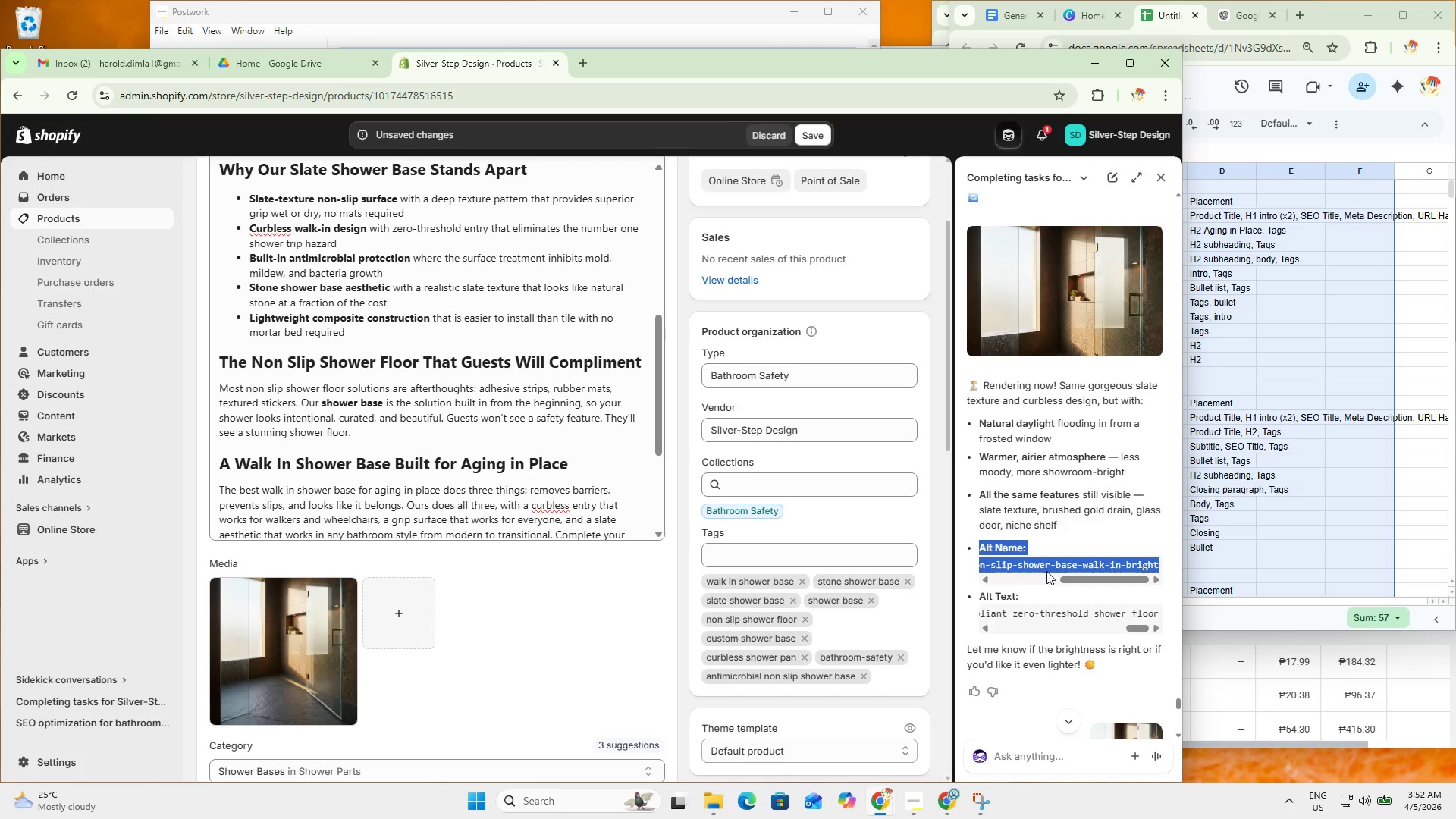 
key(Control+C)
 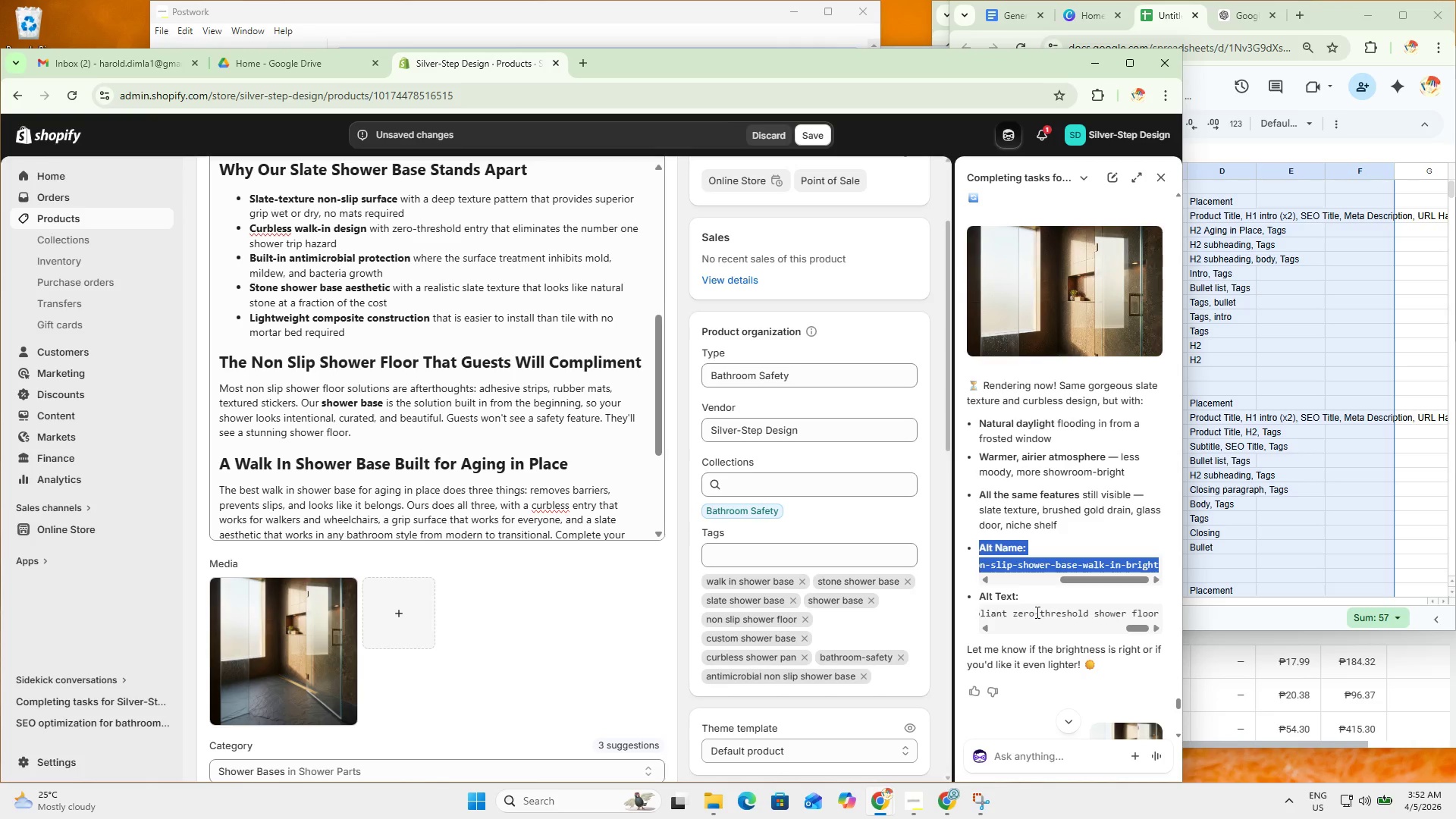 
key(Control+C)
 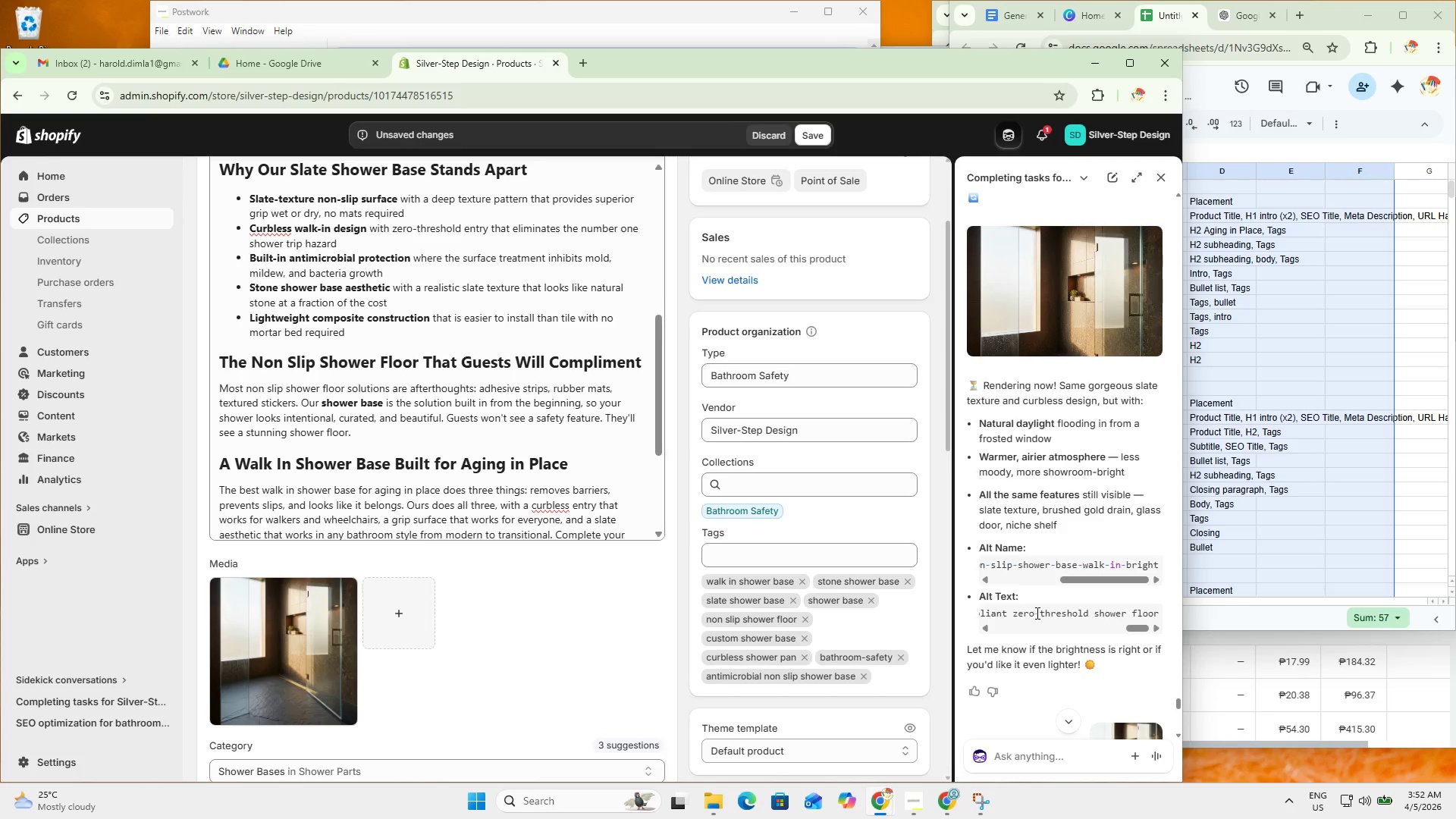 
double_click([1036, 613])
 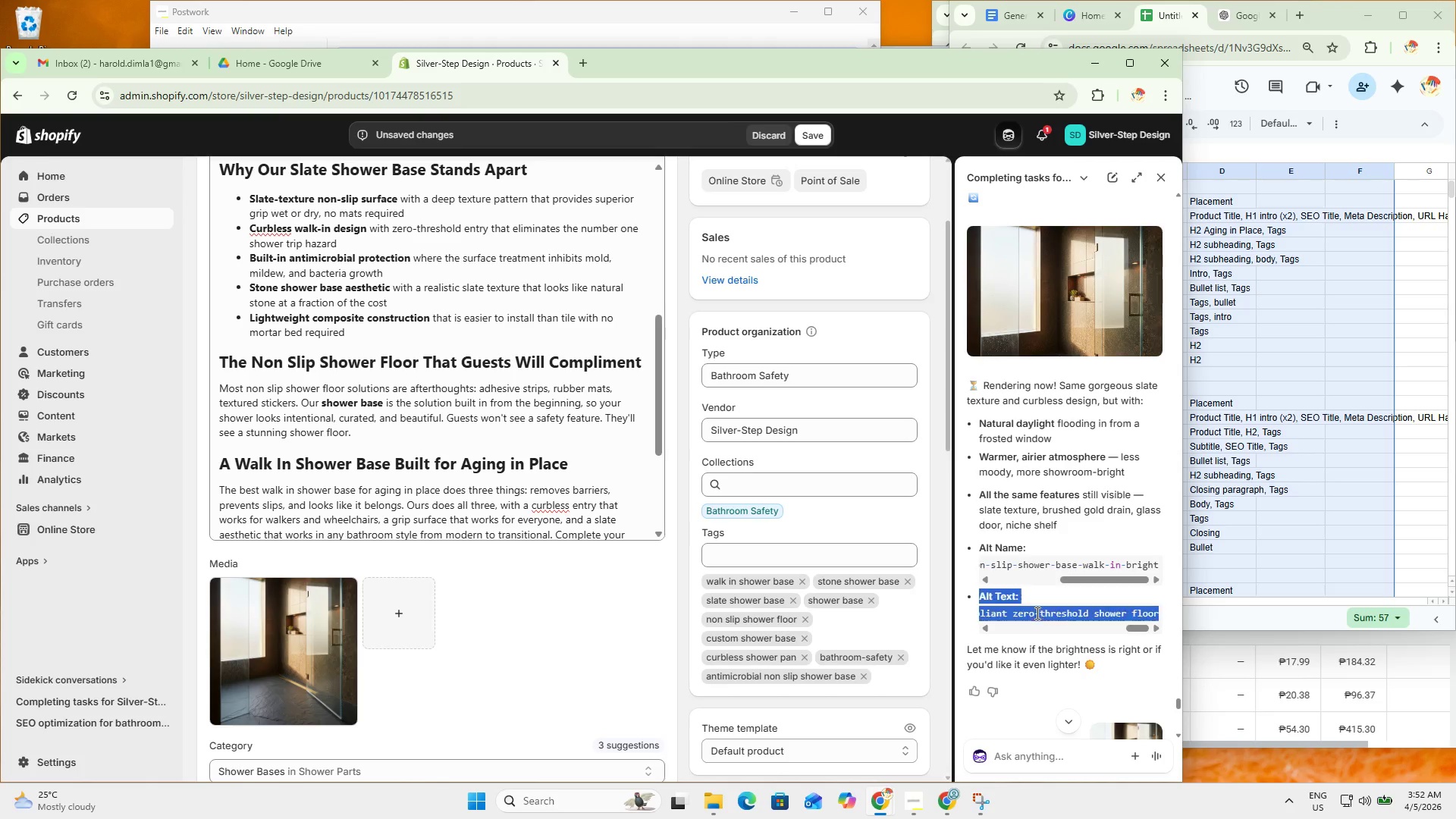 
triple_click([1036, 613])
 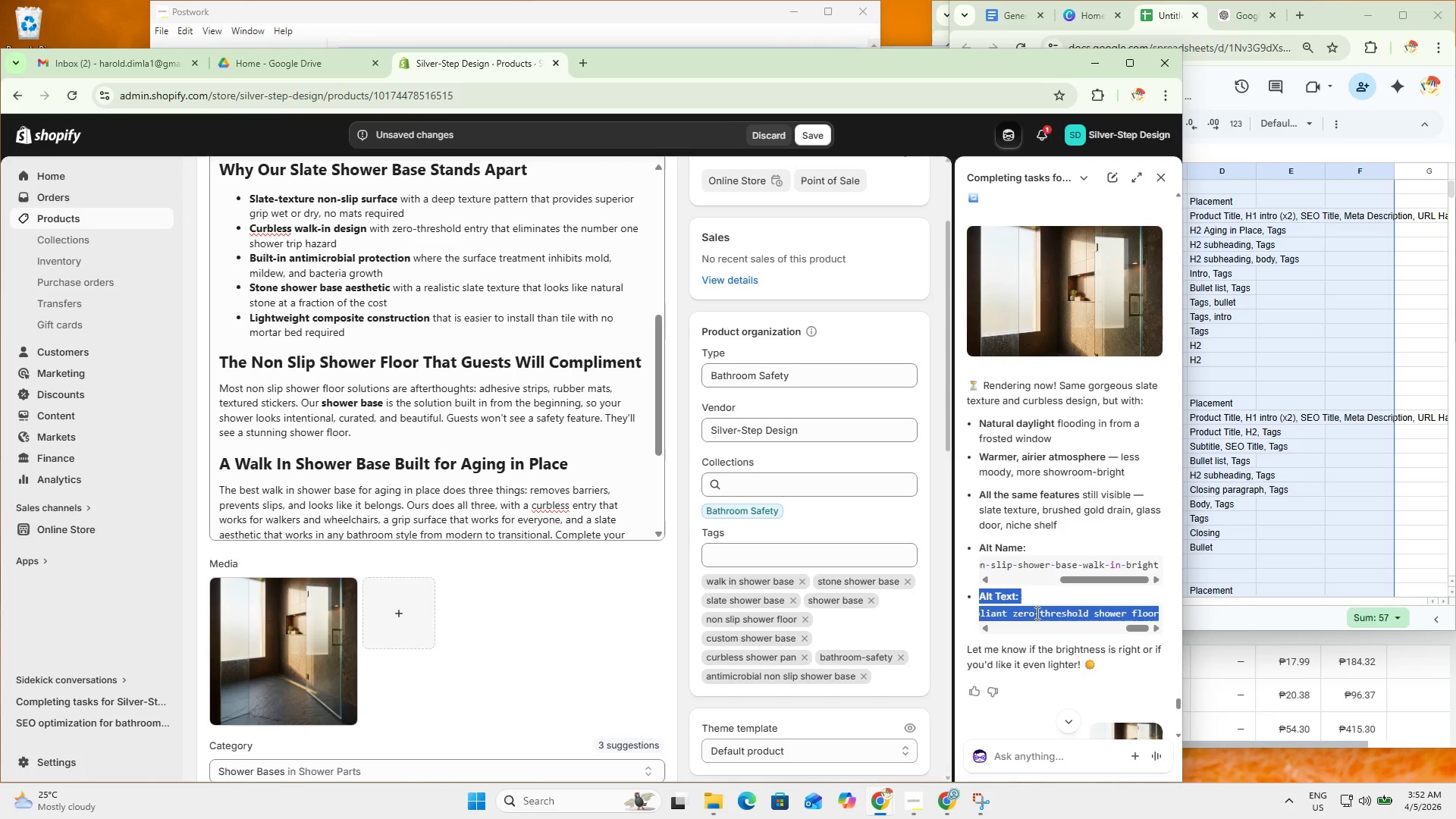 
key(Control+C)
 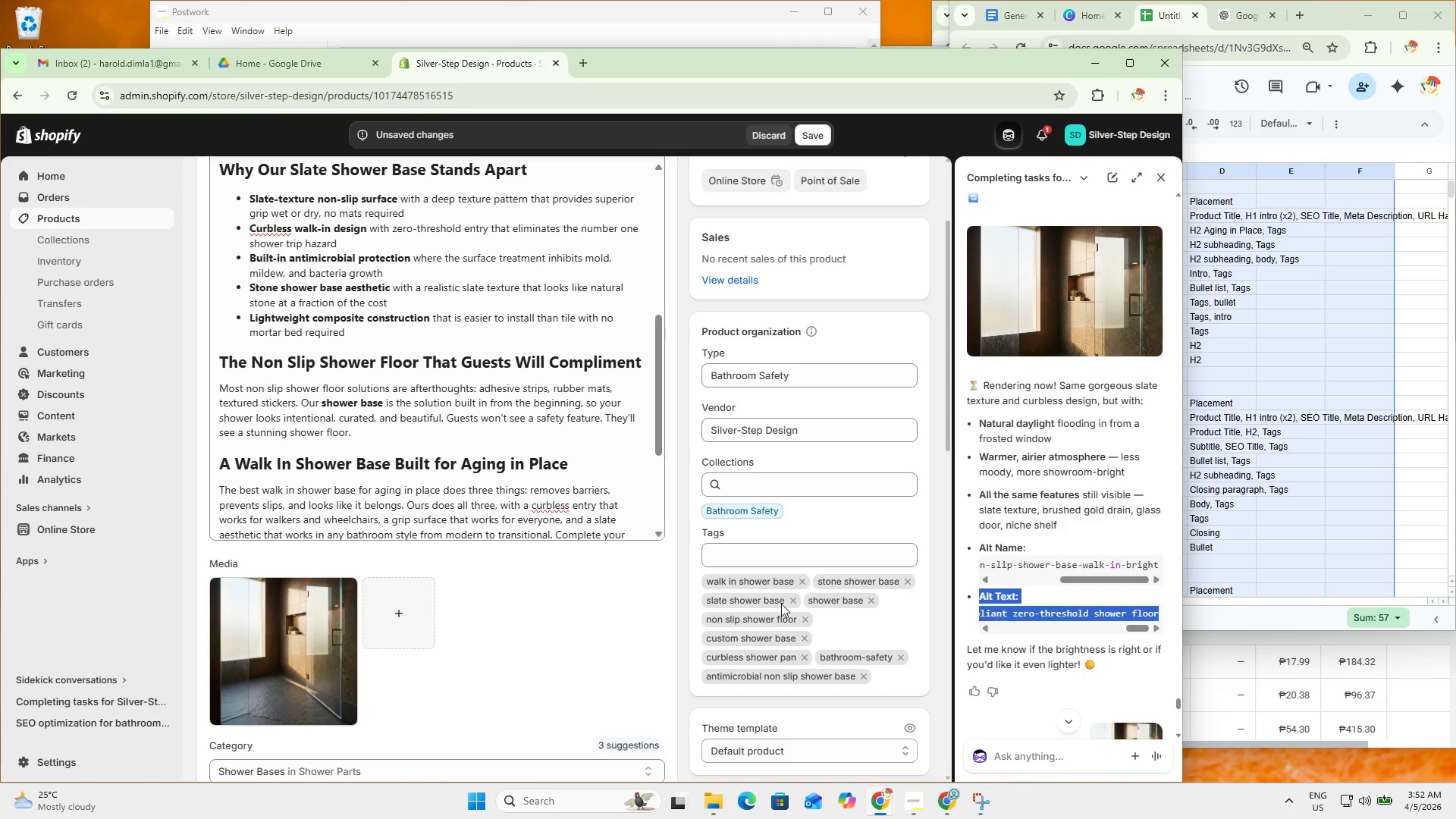 
key(Control+C)
 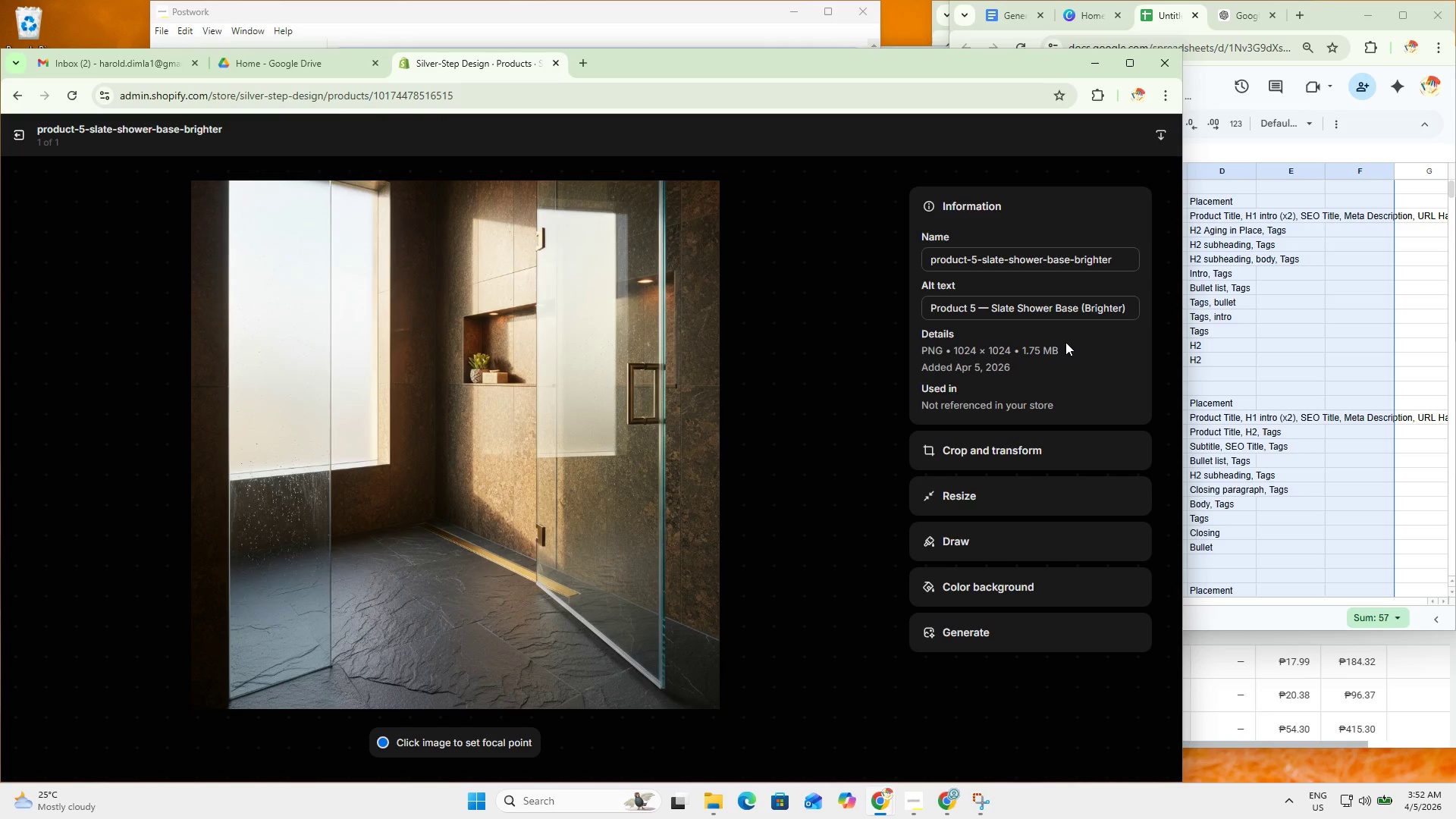 
double_click([1022, 256])
 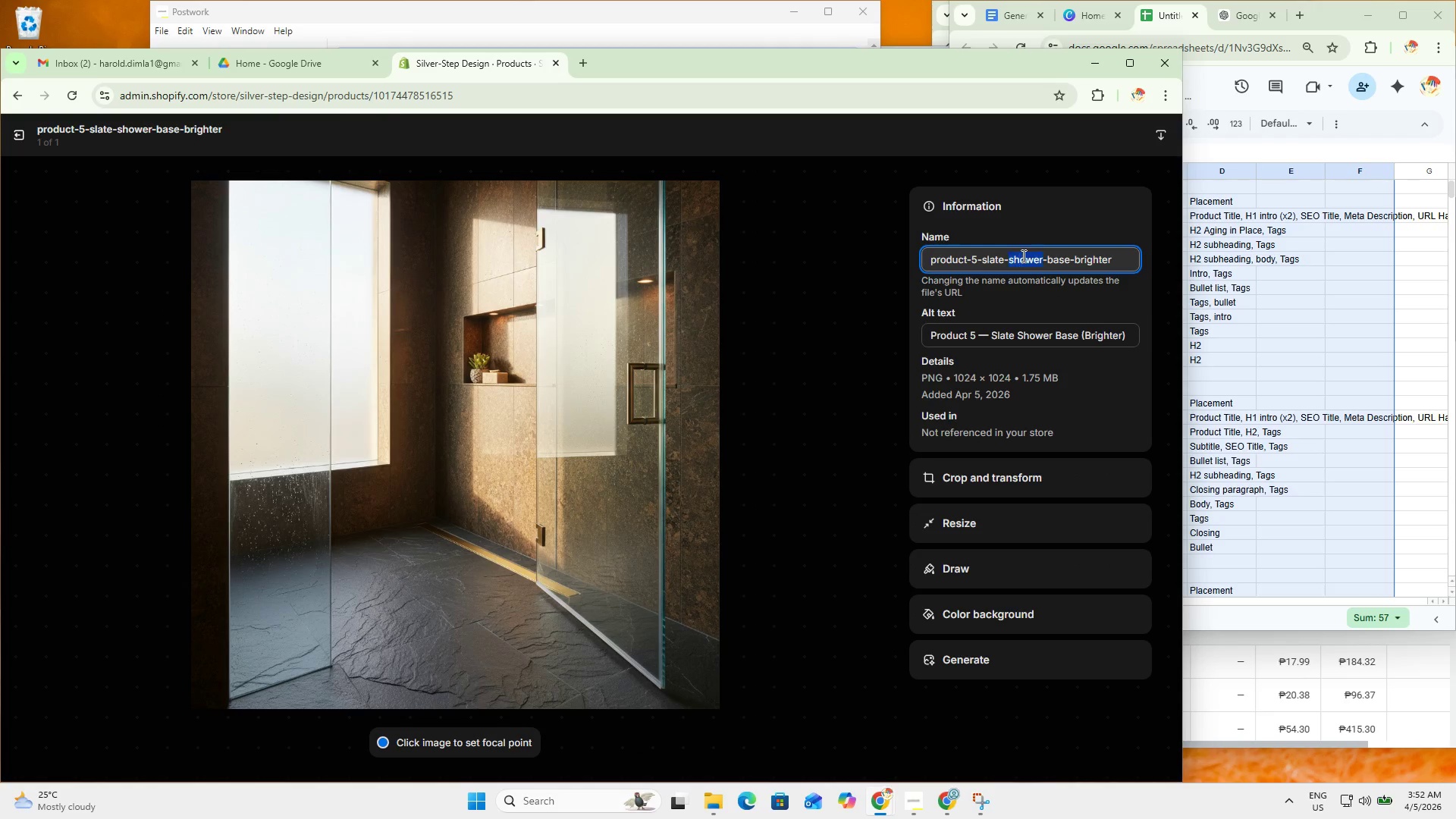 
triple_click([1022, 256])
 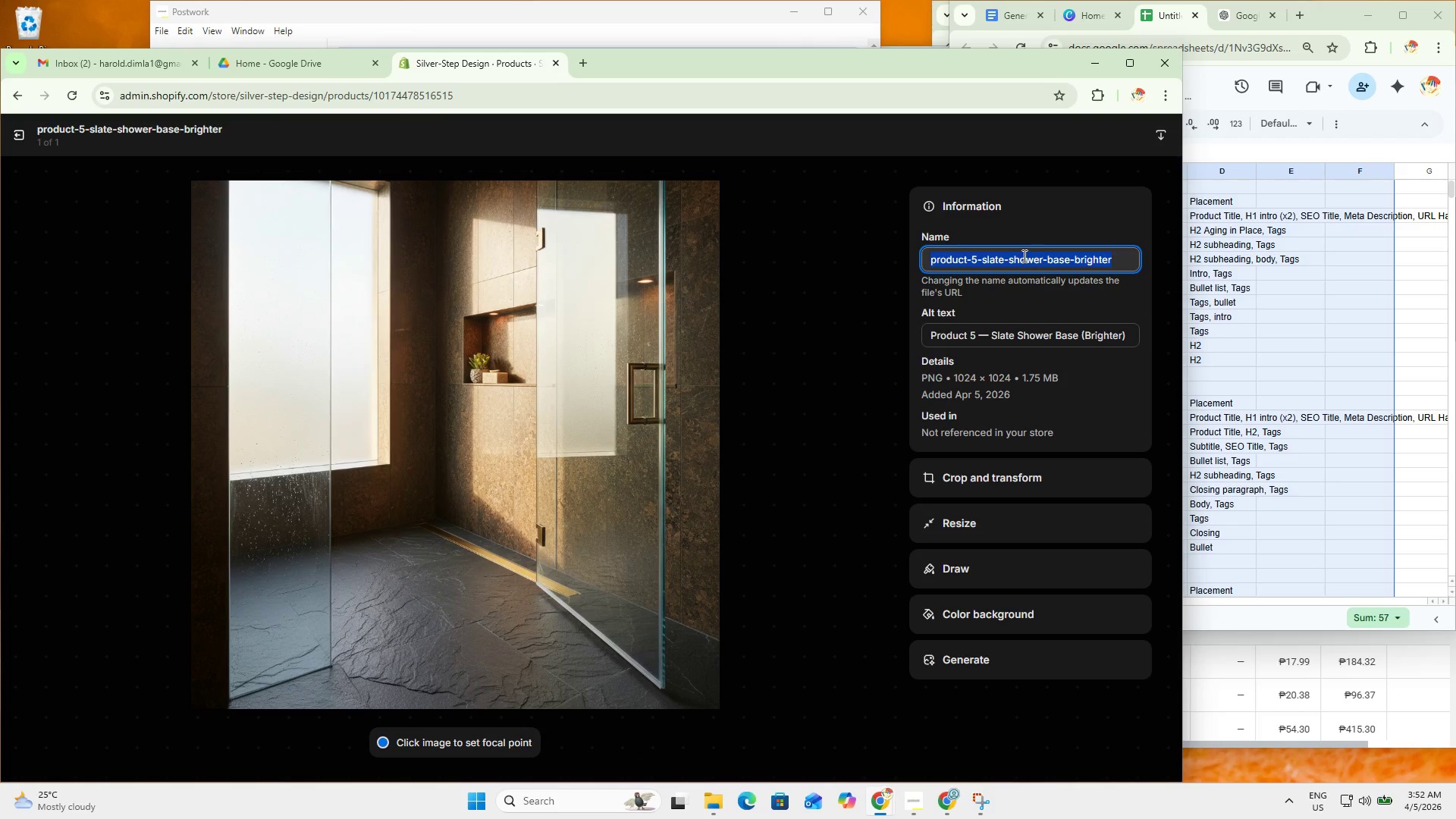 
key(Meta+V)
 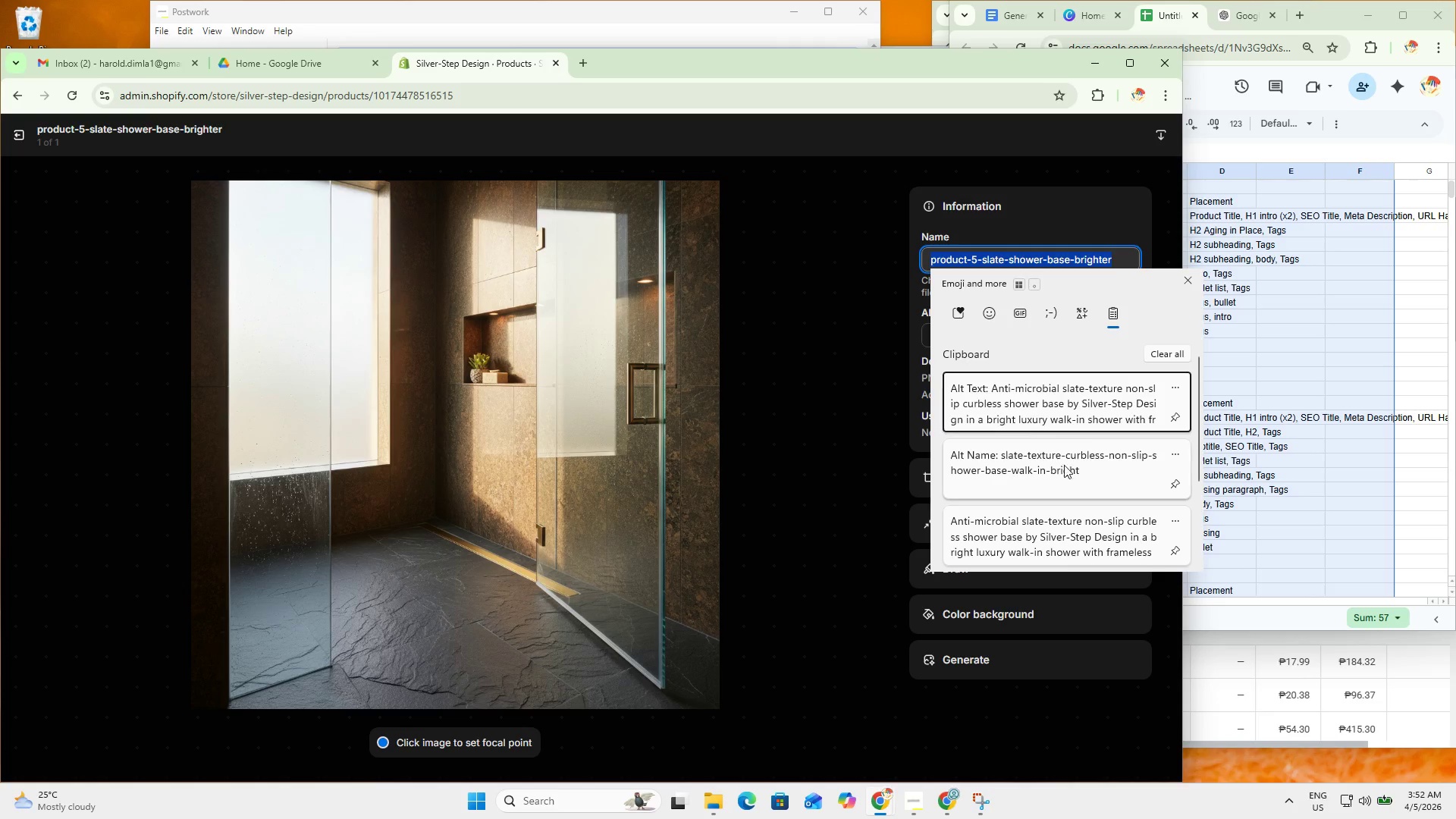 
left_click([1060, 472])
 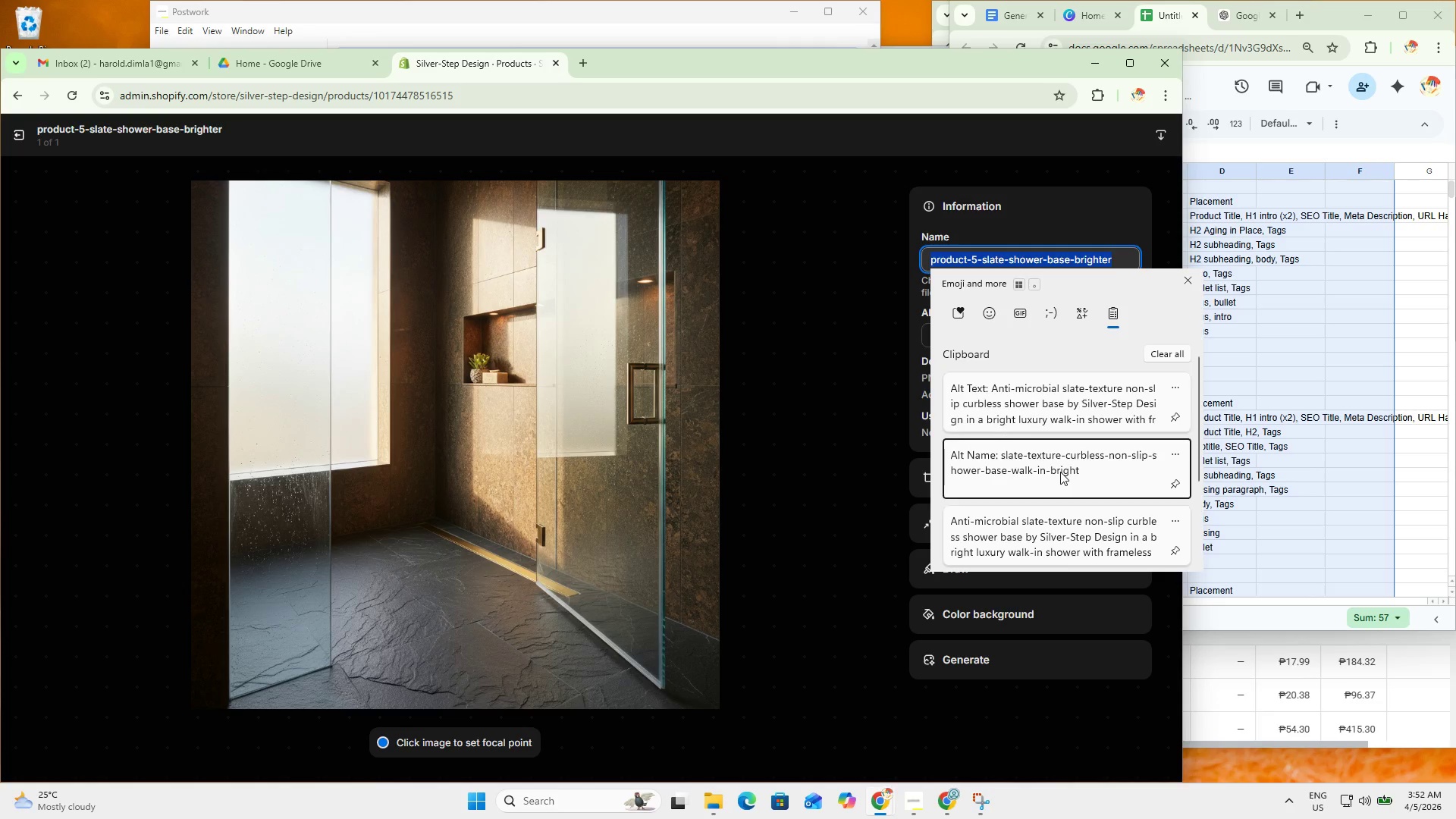 
key(Control+ControlLeft)
 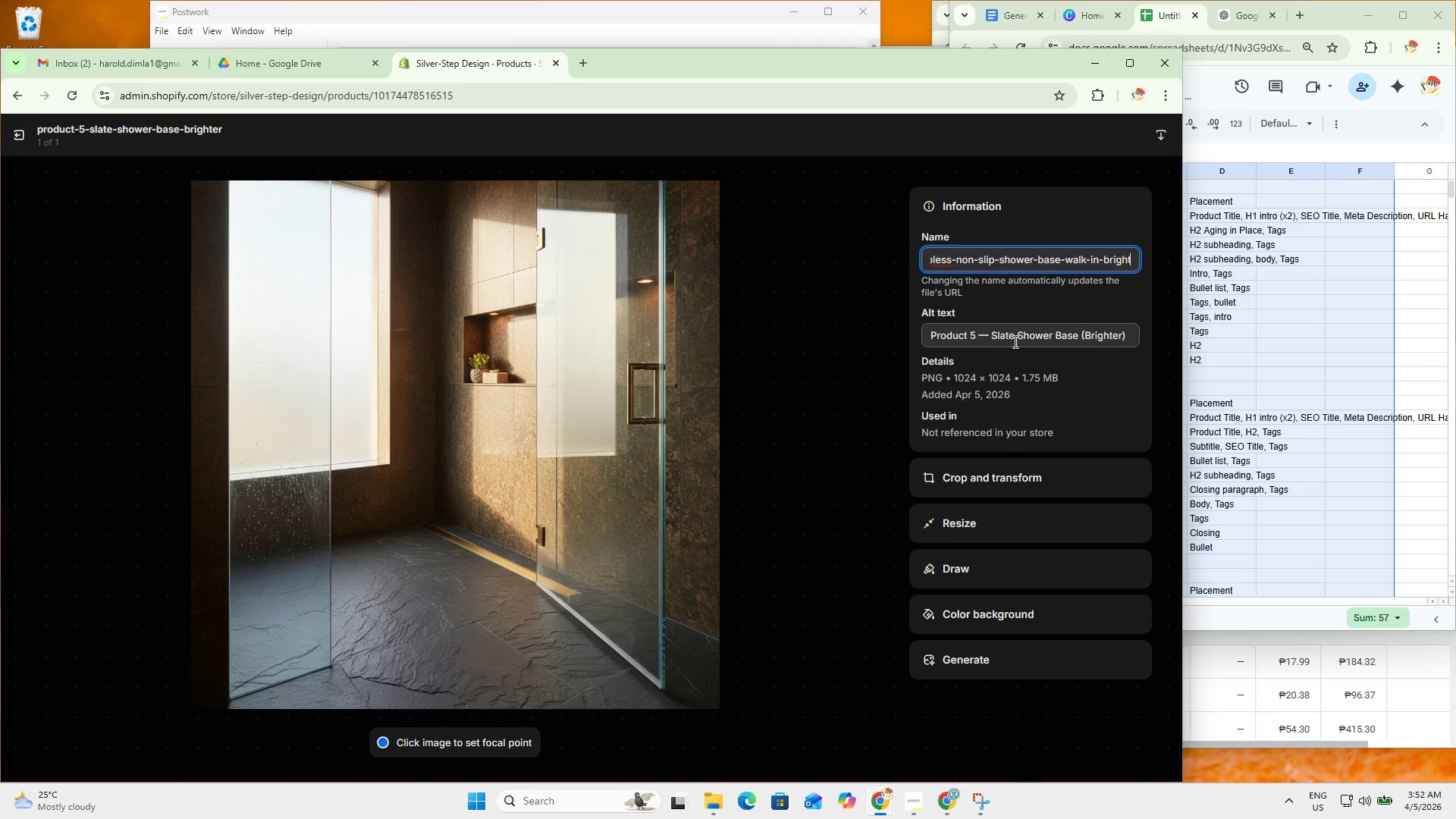 
hold_key(key=V, duration=2.14)
 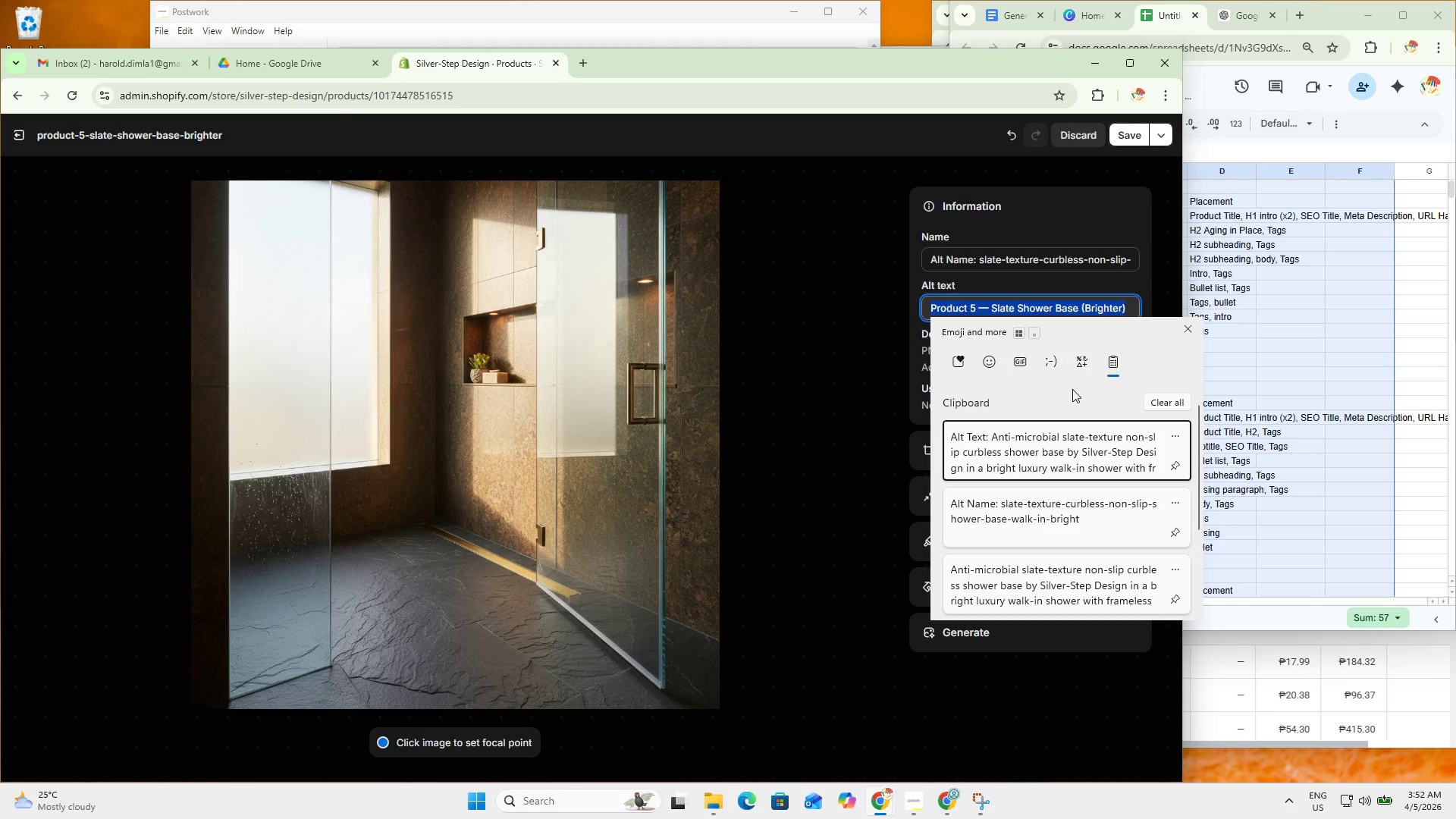 
double_click([1017, 340])
 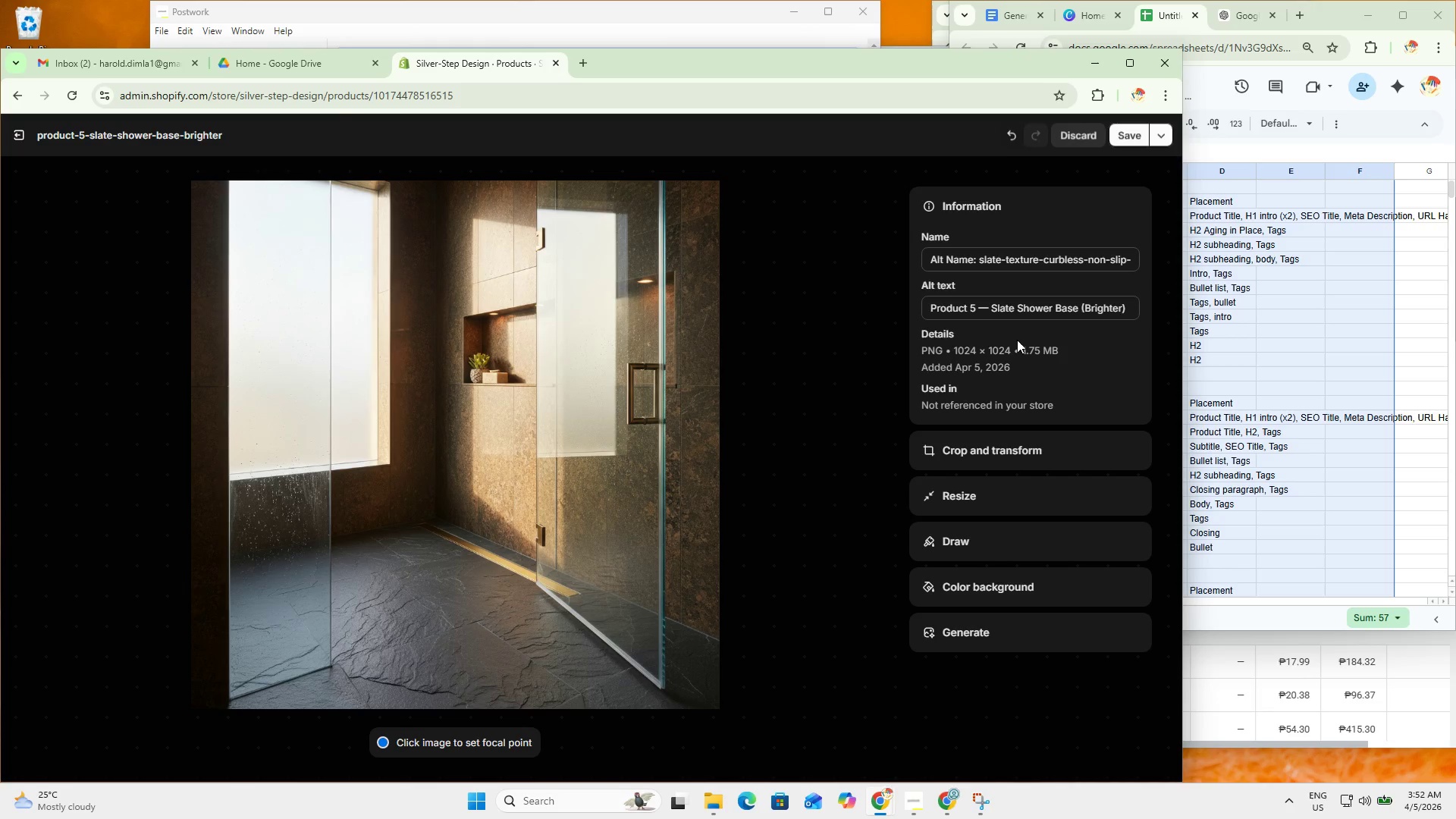 
triple_click([1017, 340])
 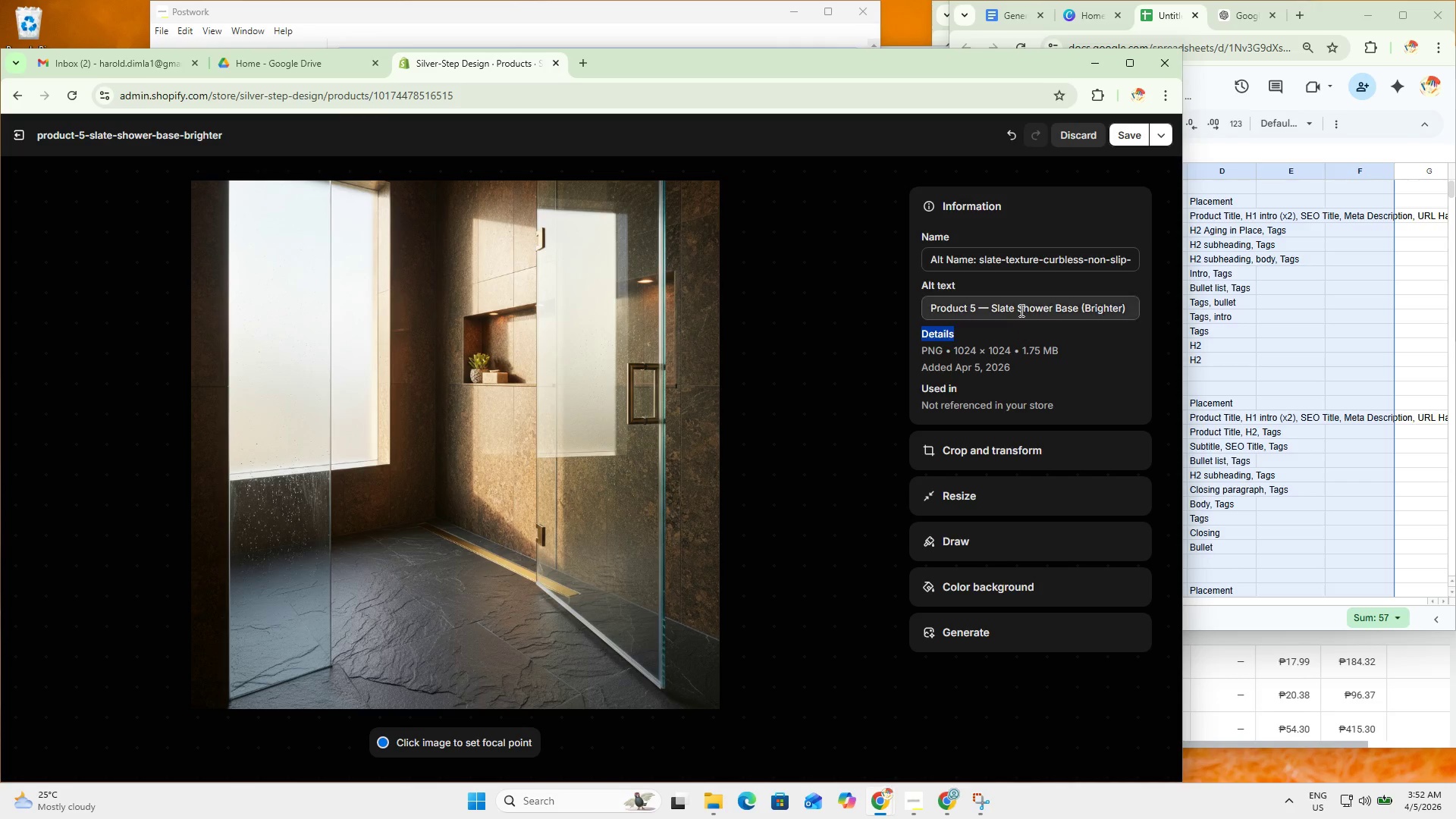 
triple_click([1020, 310])
 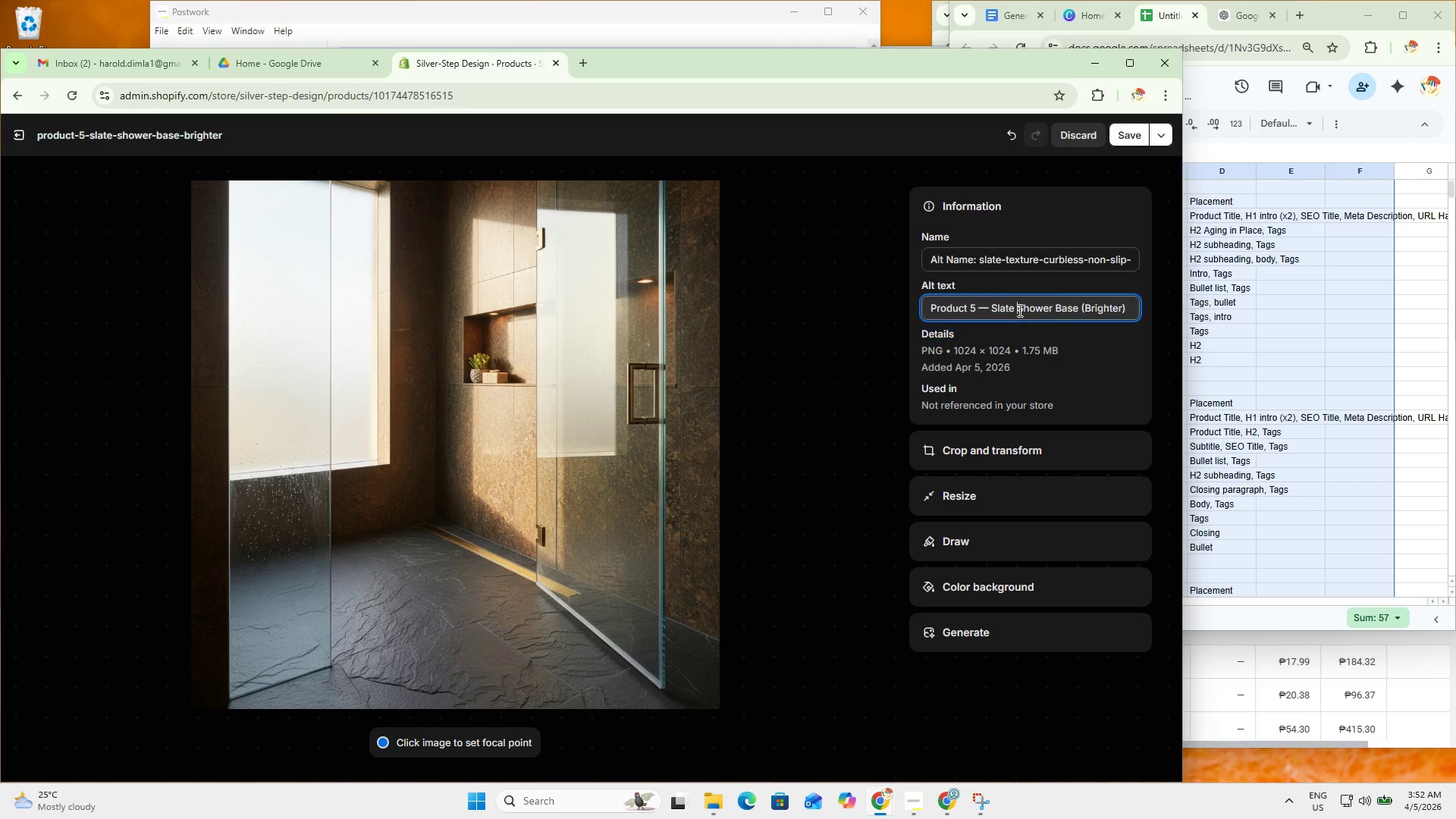 
triple_click([1018, 310])
 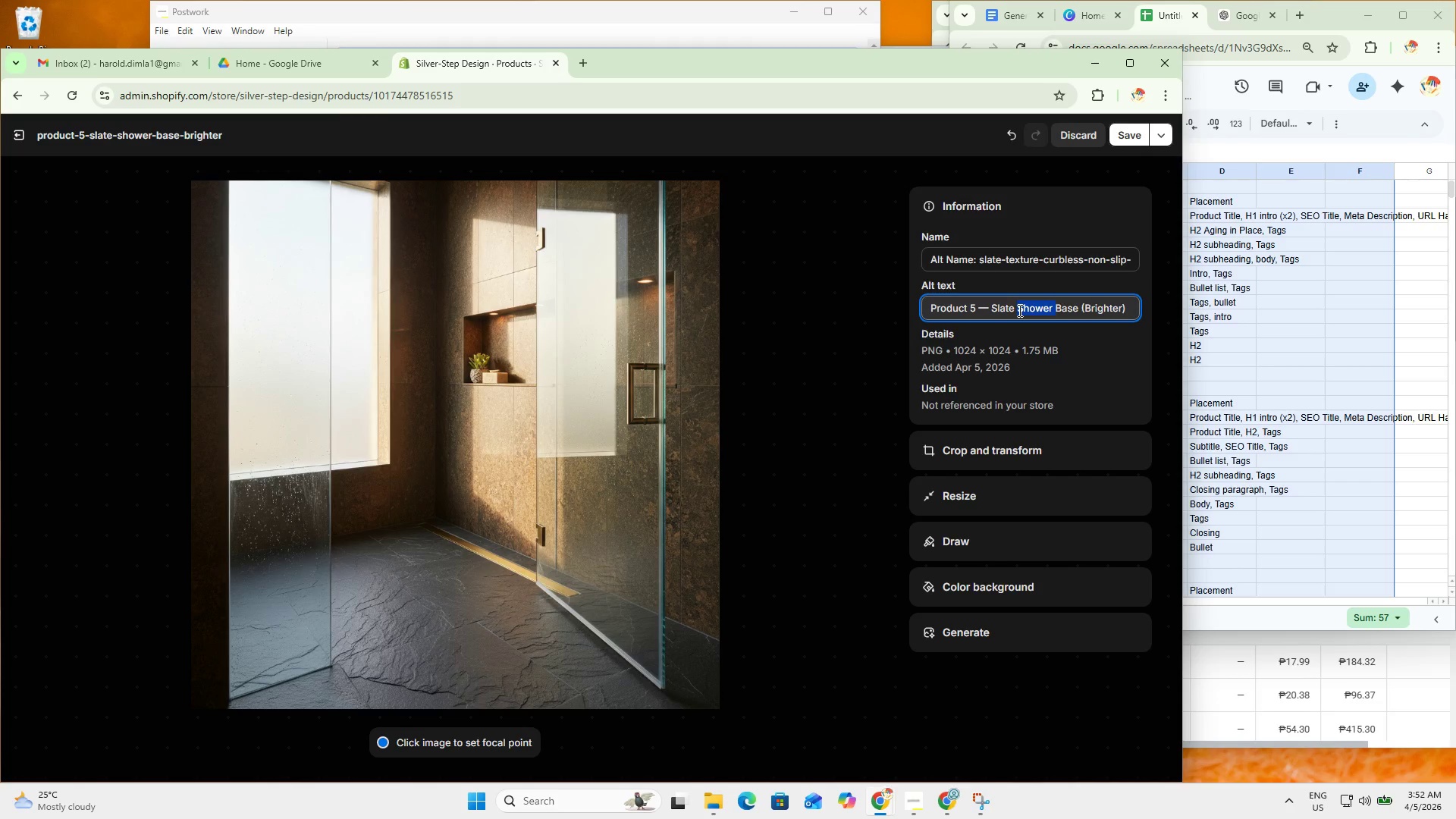 
triple_click([1018, 310])
 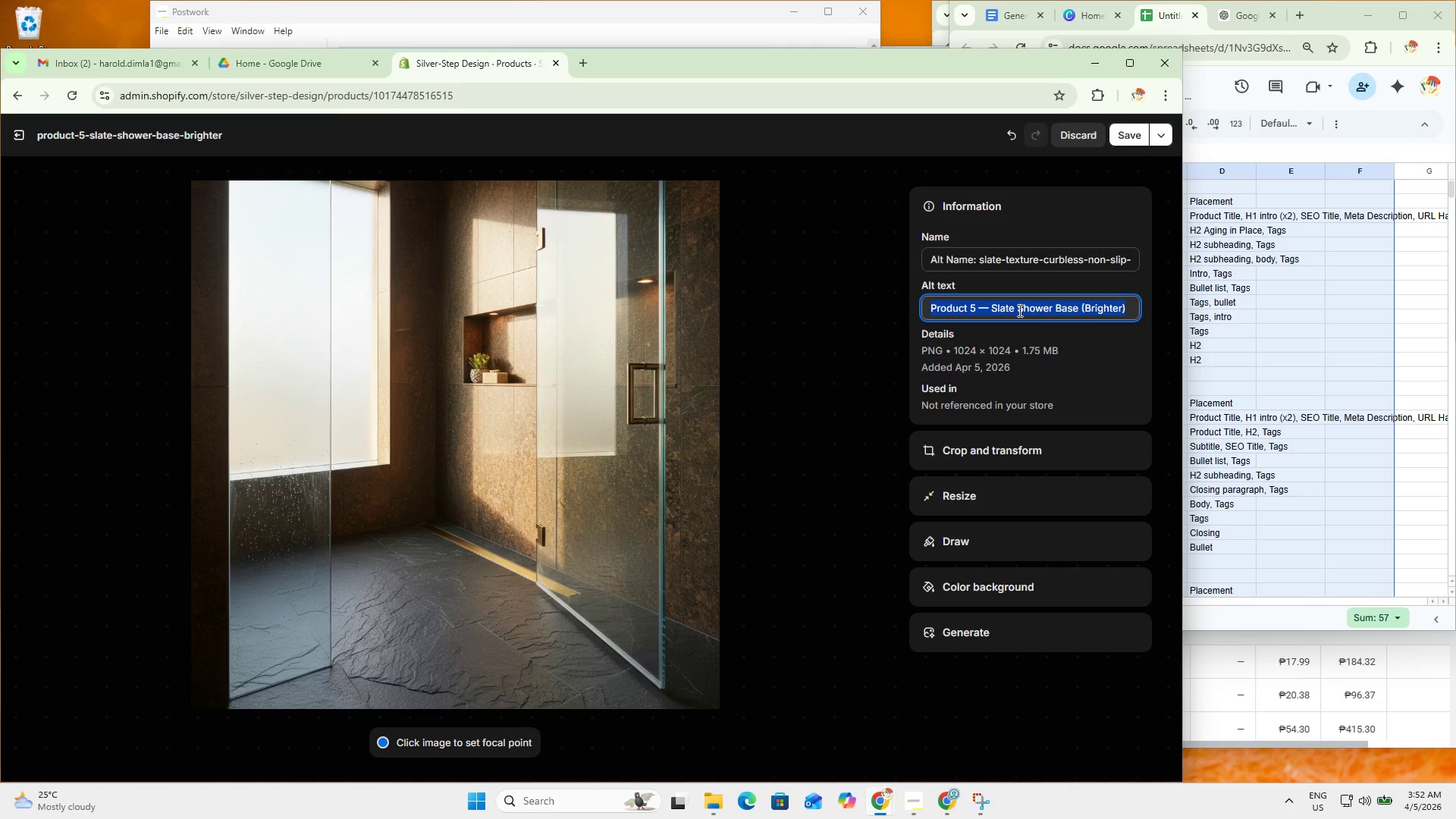 
key(Meta+MetaLeft)
 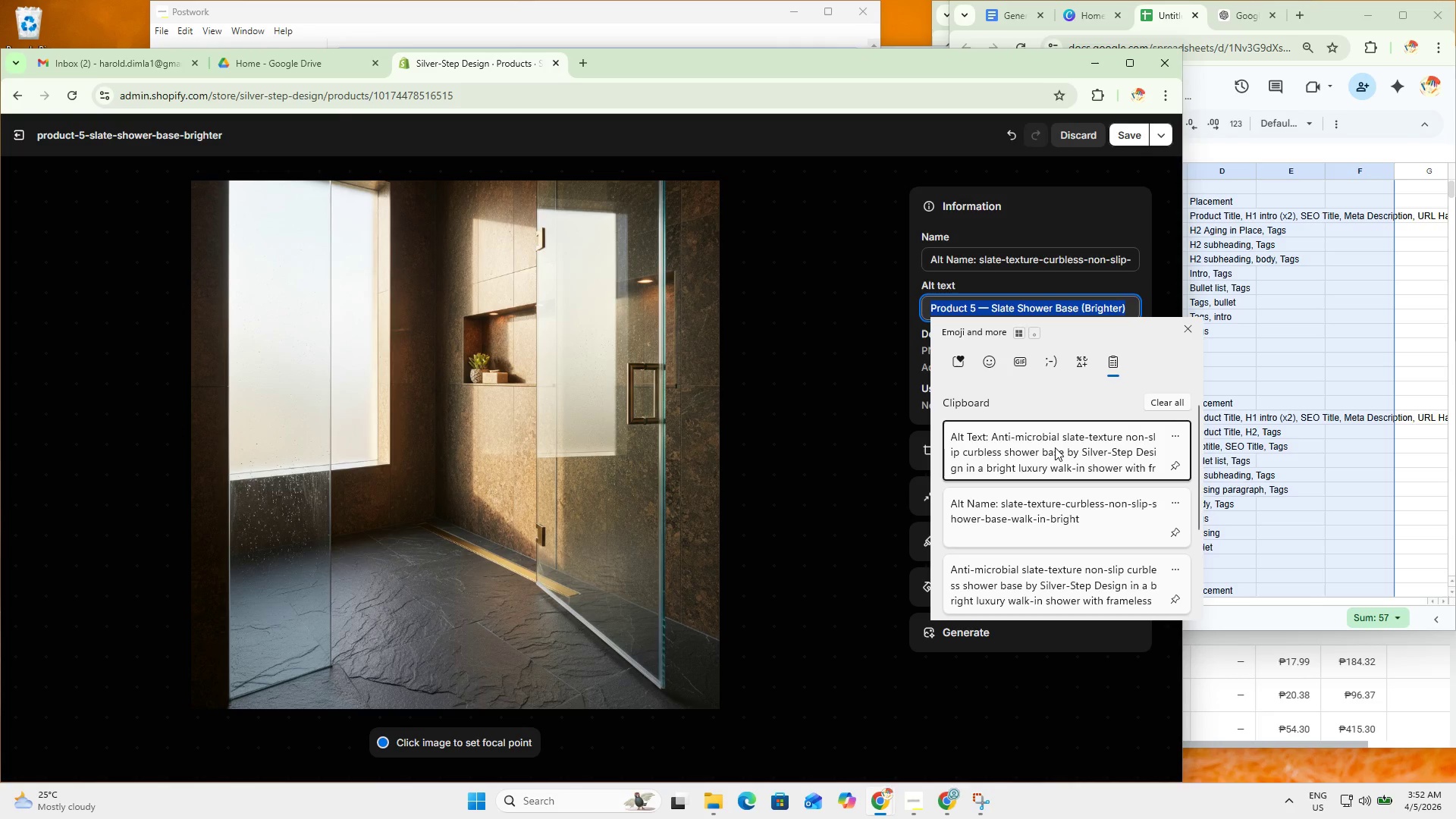 
left_click([1055, 447])
 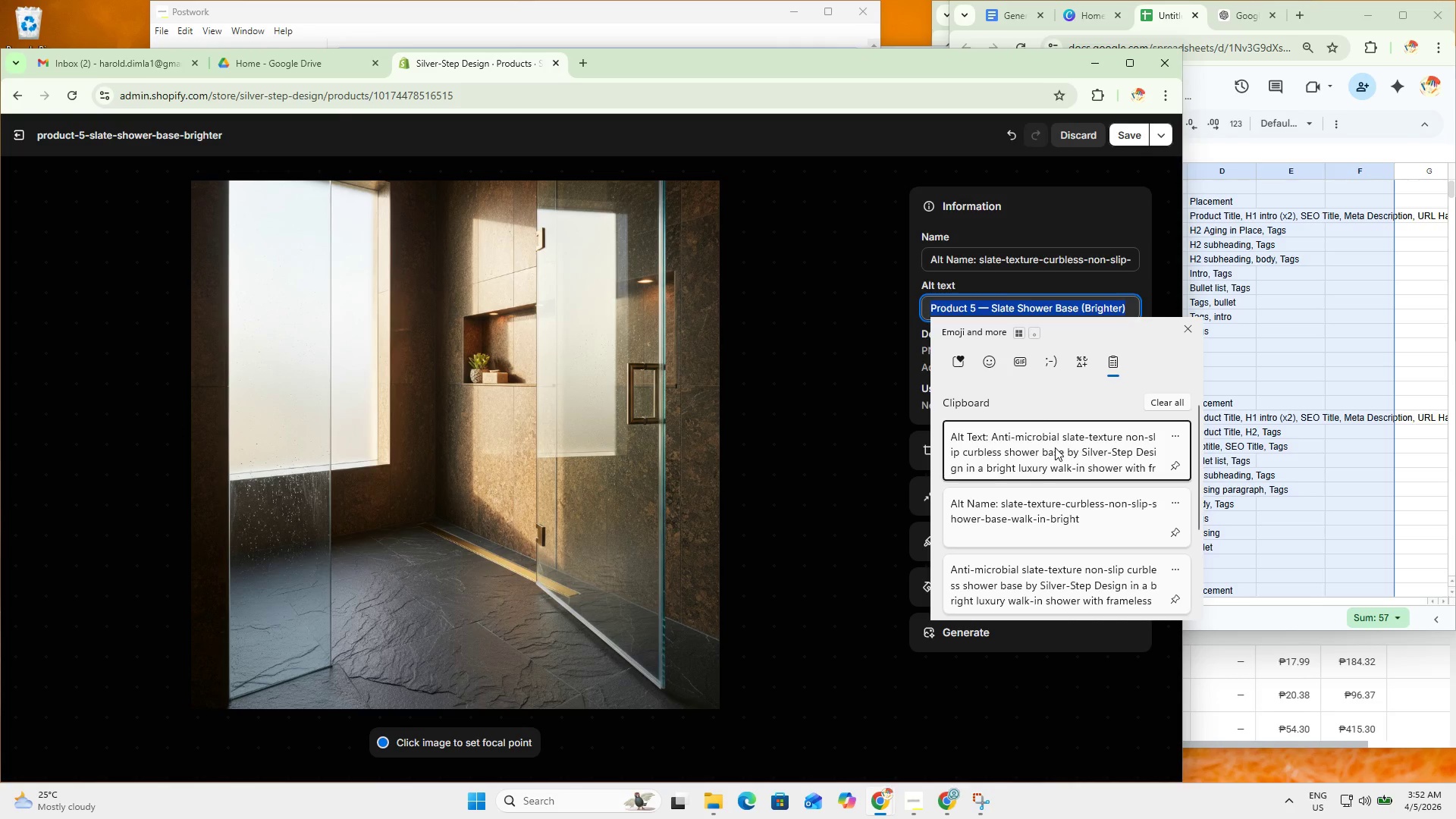 
key(Control+ControlLeft)
 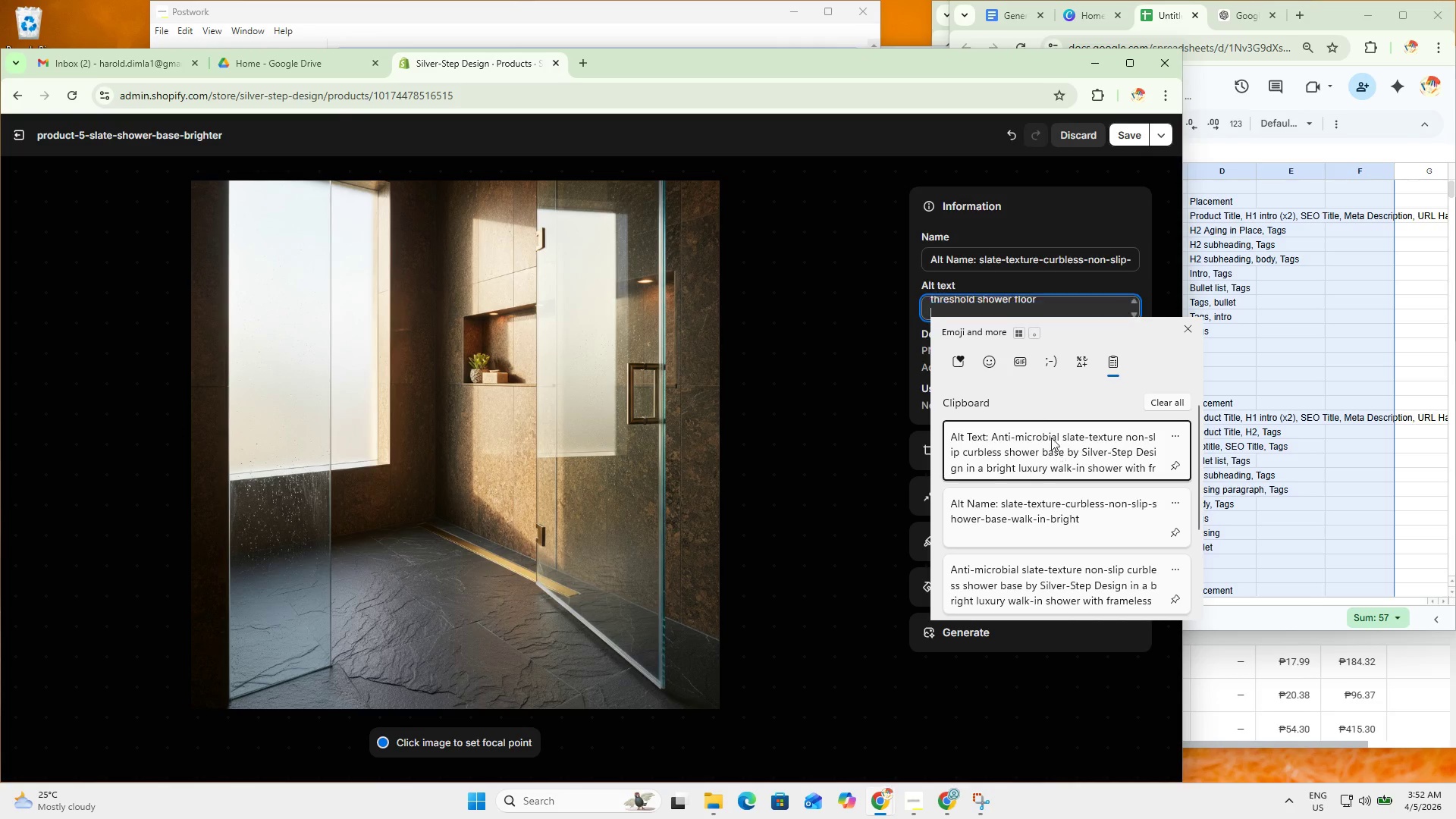 
key(Control+V)
 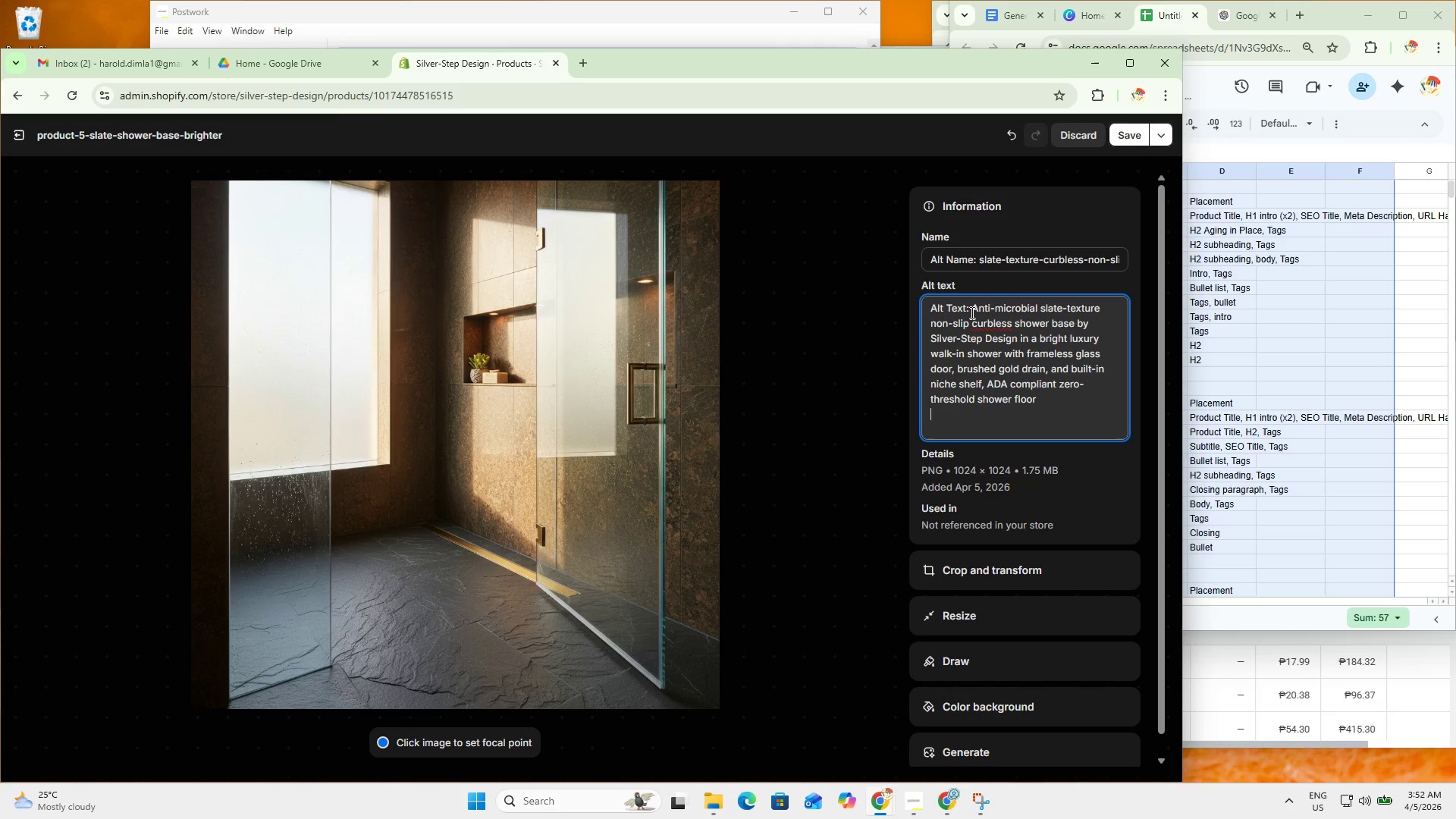 
key(Backspace)
 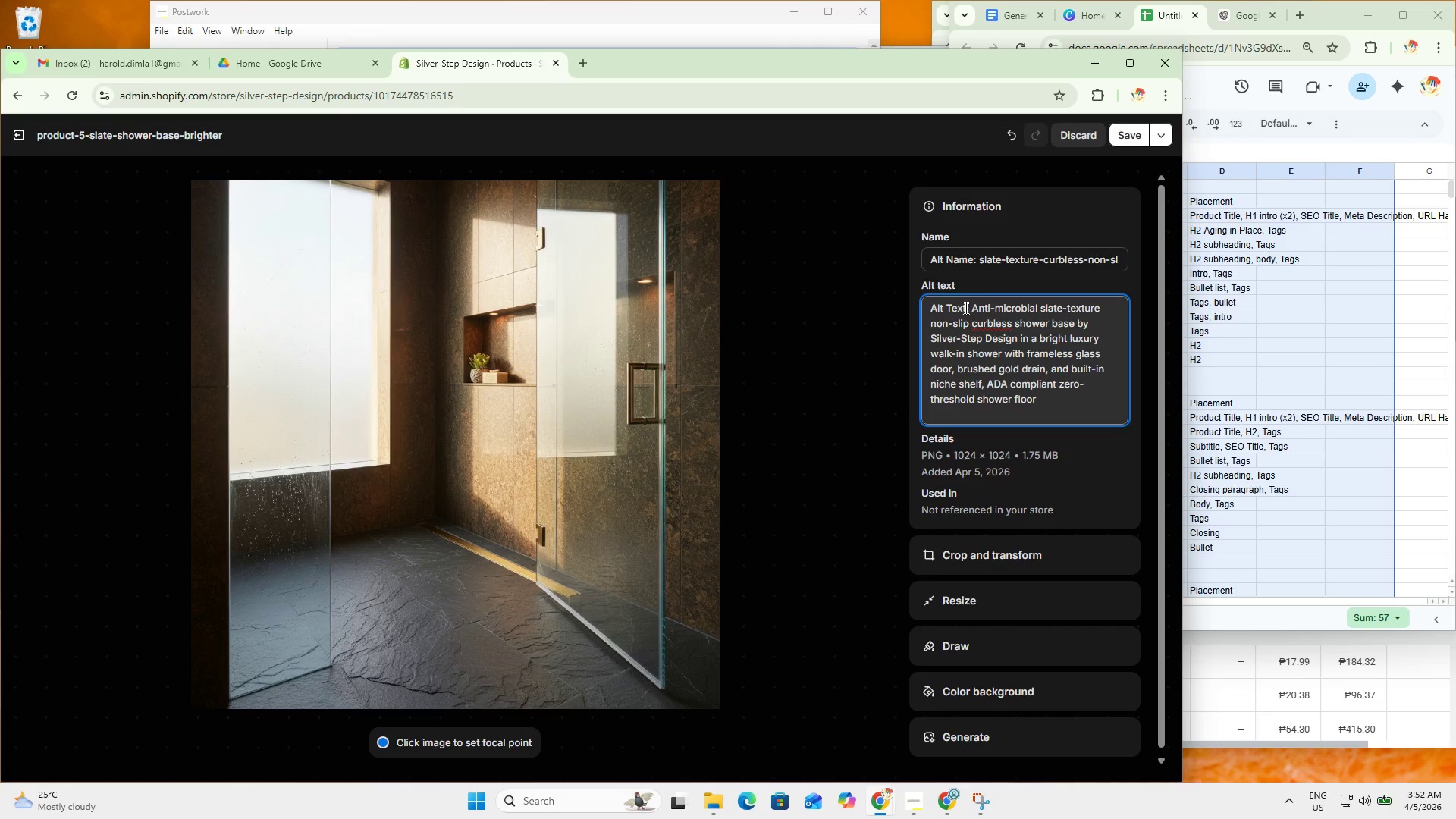 
left_click_drag(start_coordinate=[972, 309], to_coordinate=[886, 310])
 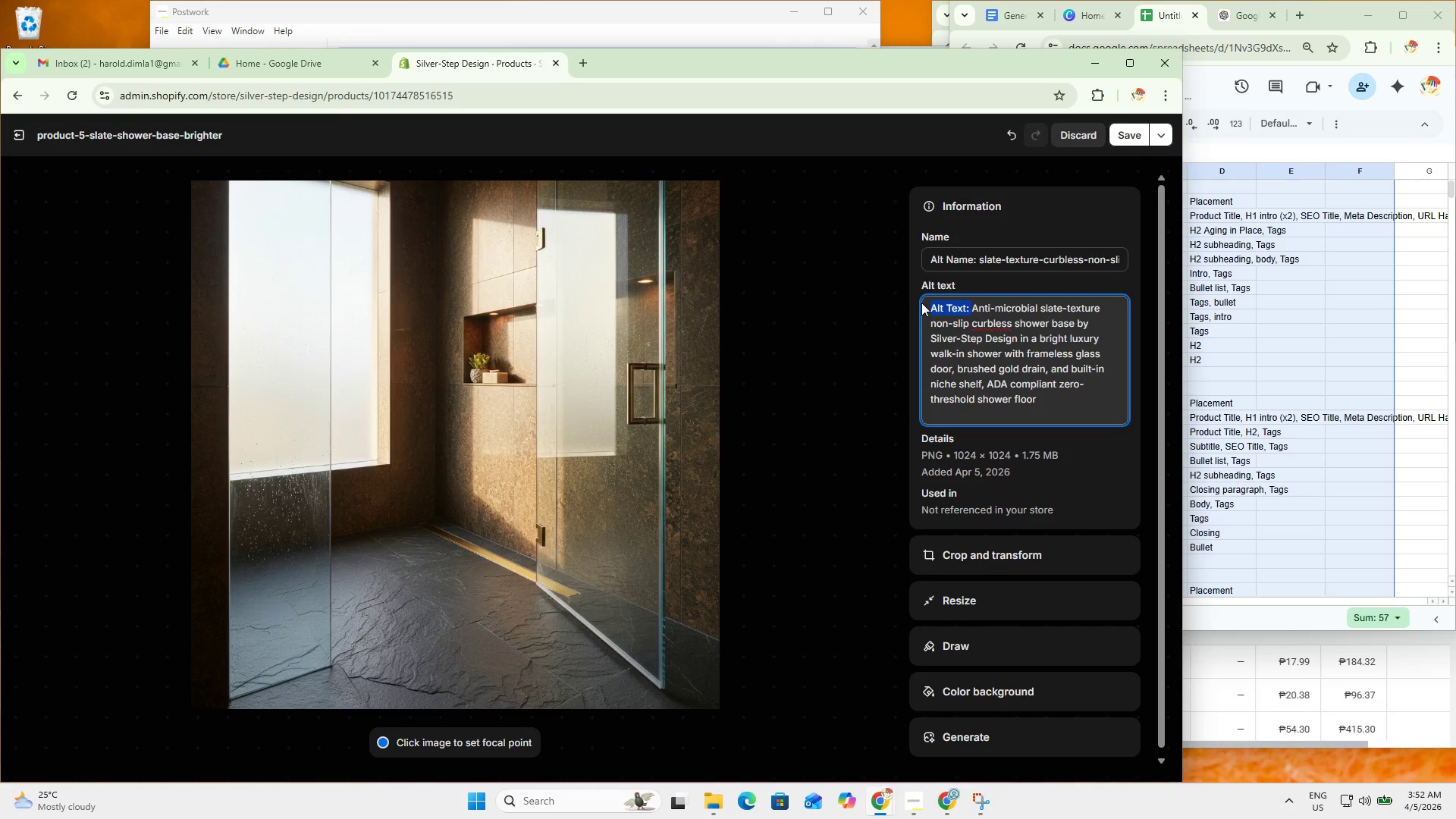 
key(Backspace)
 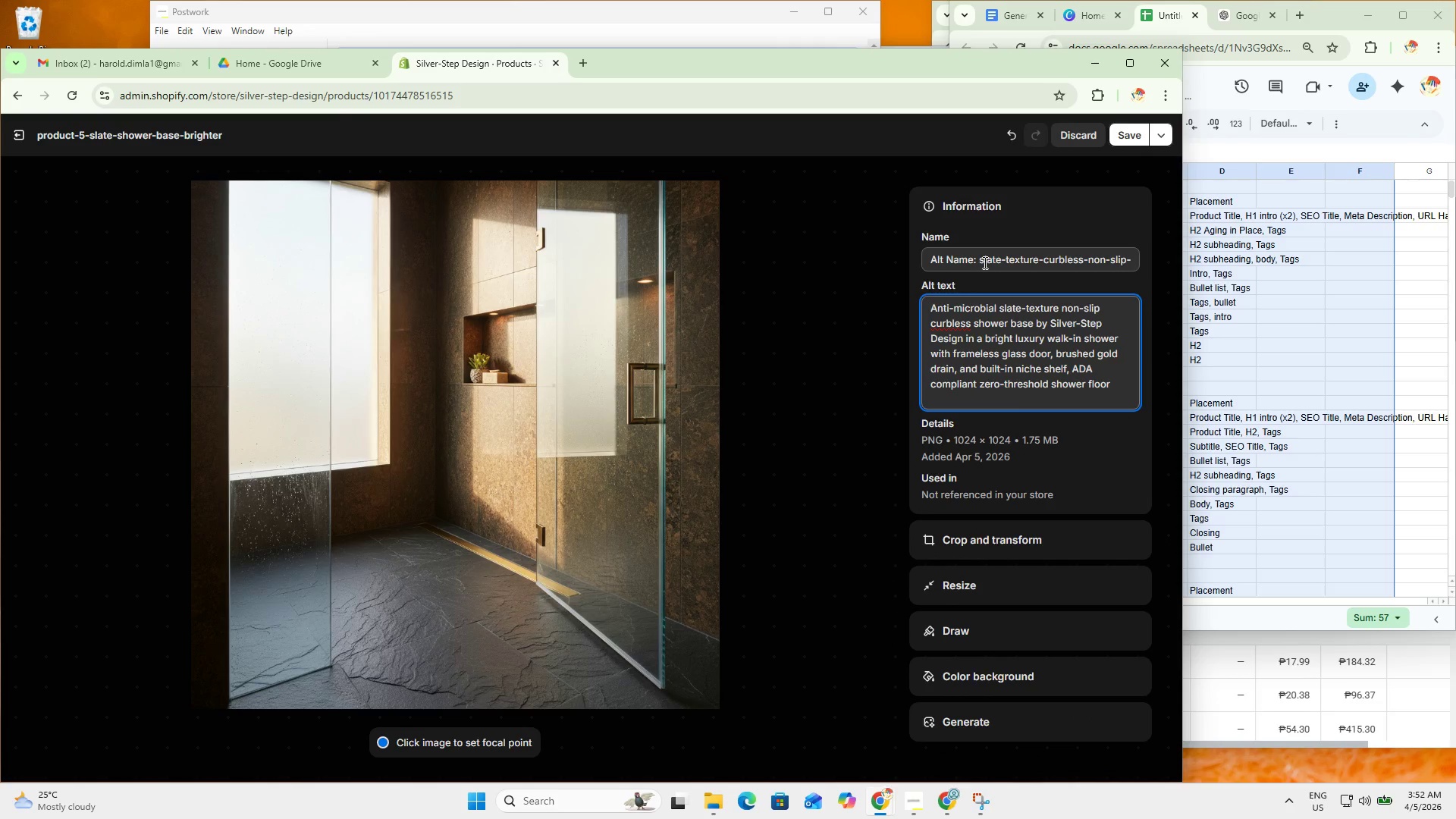 
left_click_drag(start_coordinate=[981, 261], to_coordinate=[897, 253])
 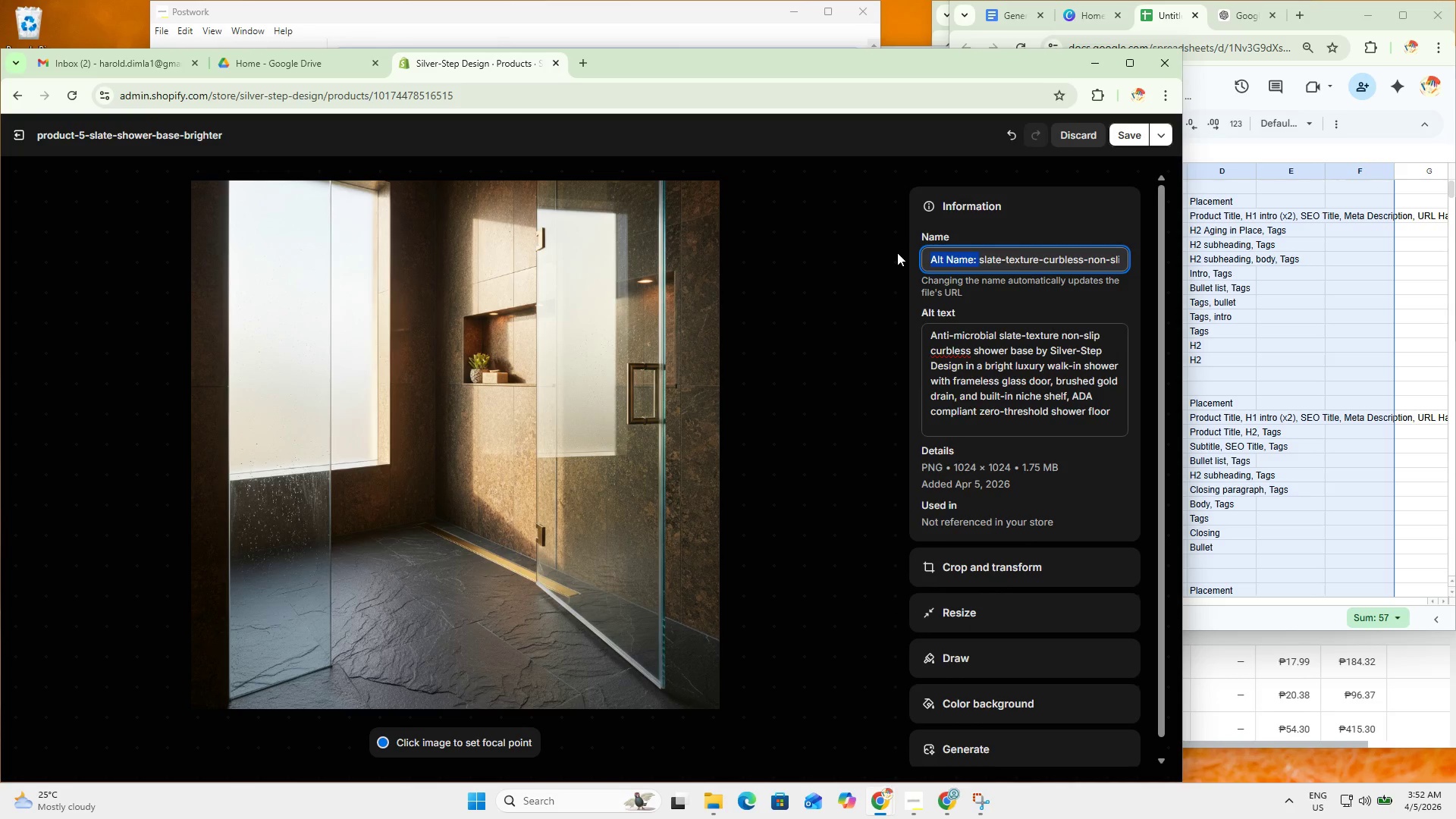 
key(Backspace)
 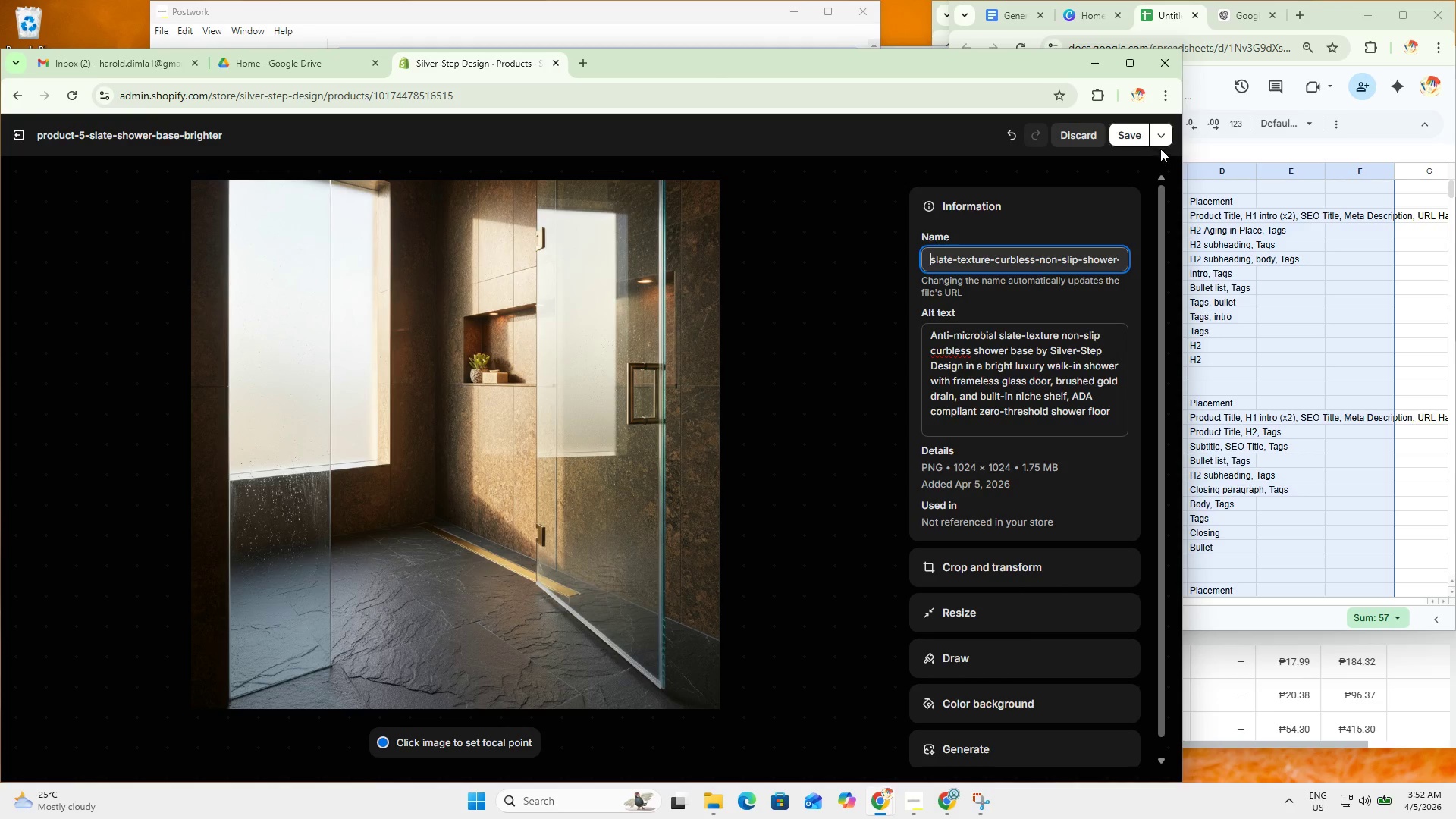 
left_click([1118, 127])
 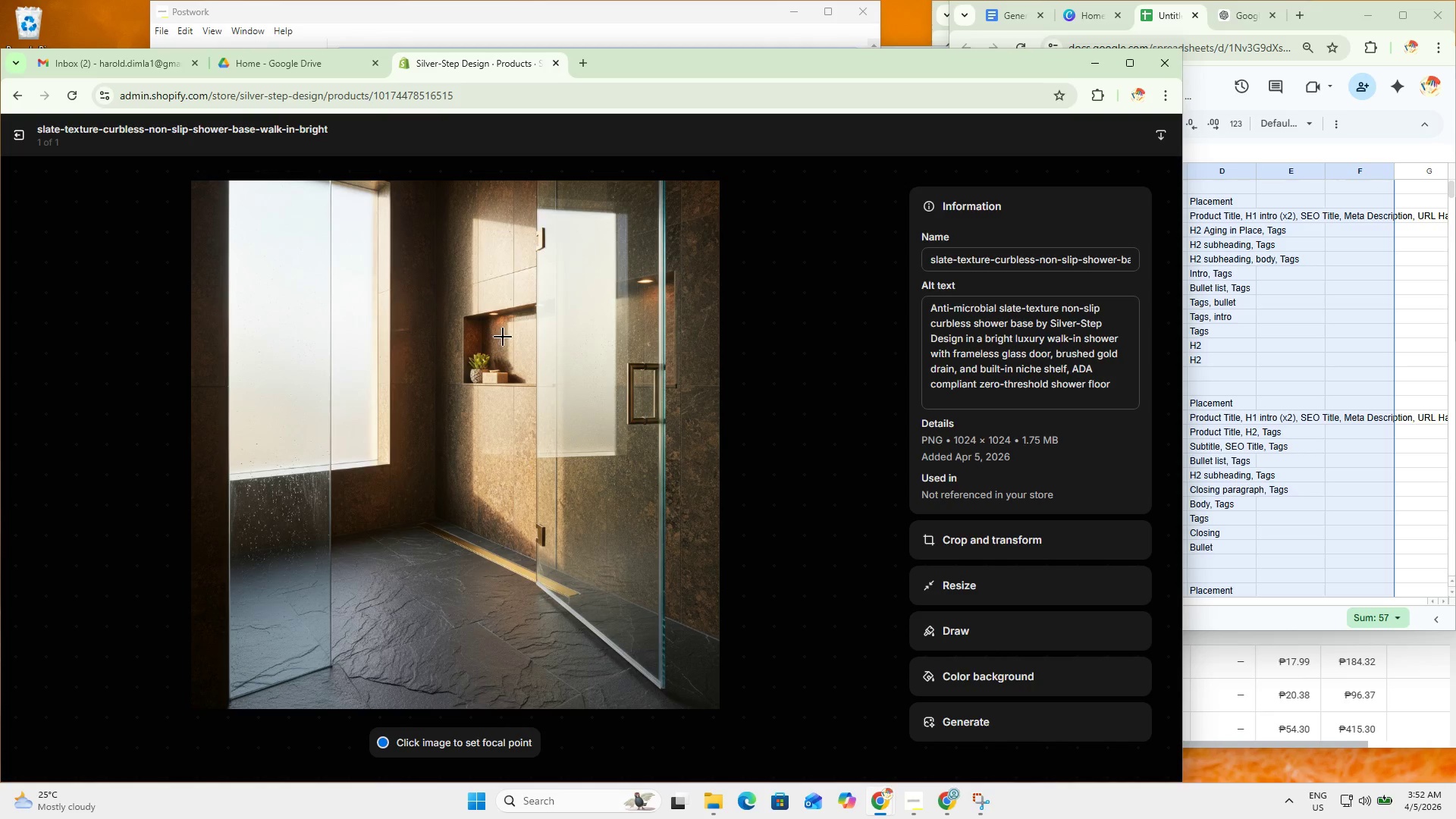 
wait(6.09)
 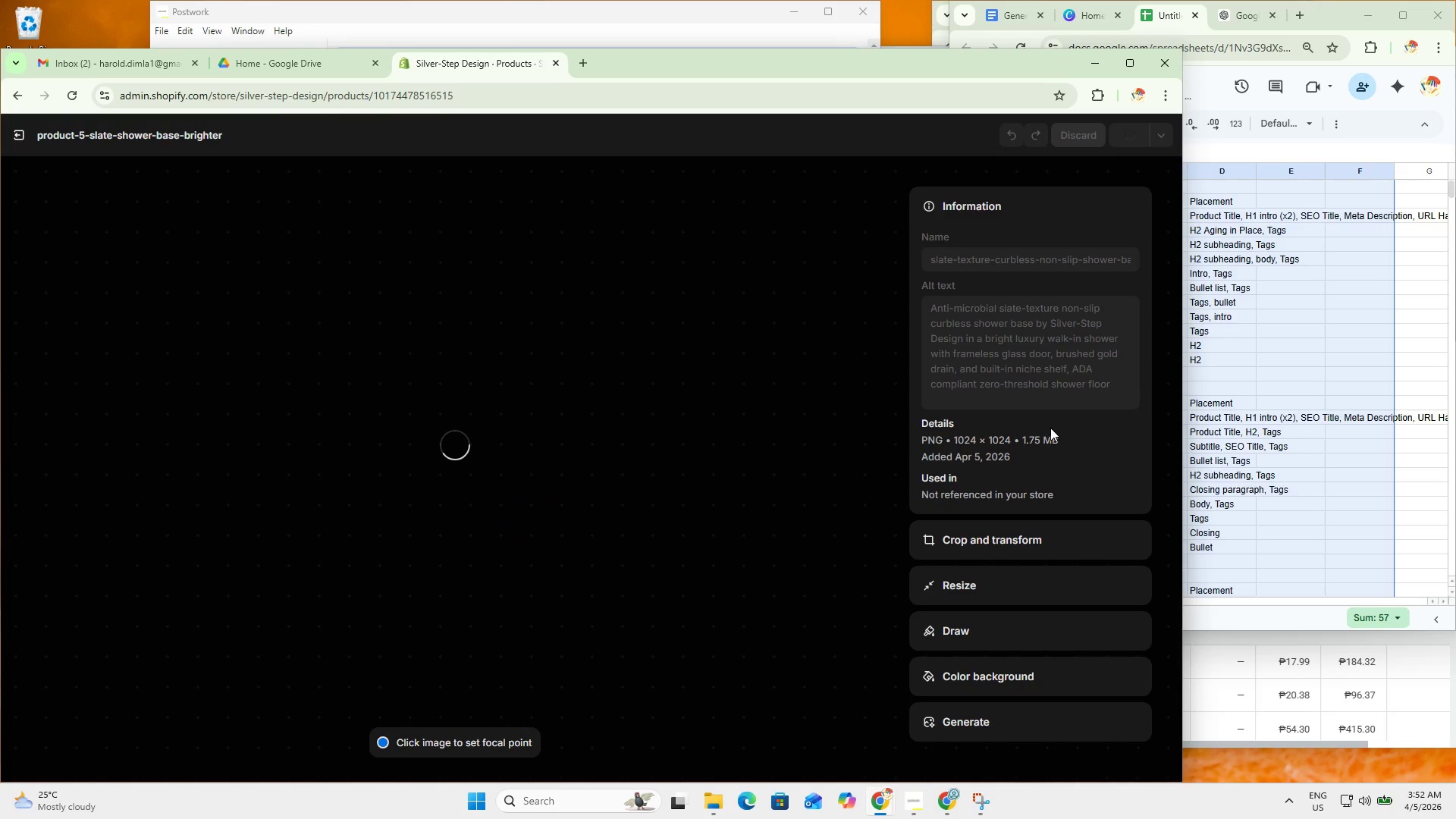 
double_click([20, 140])
 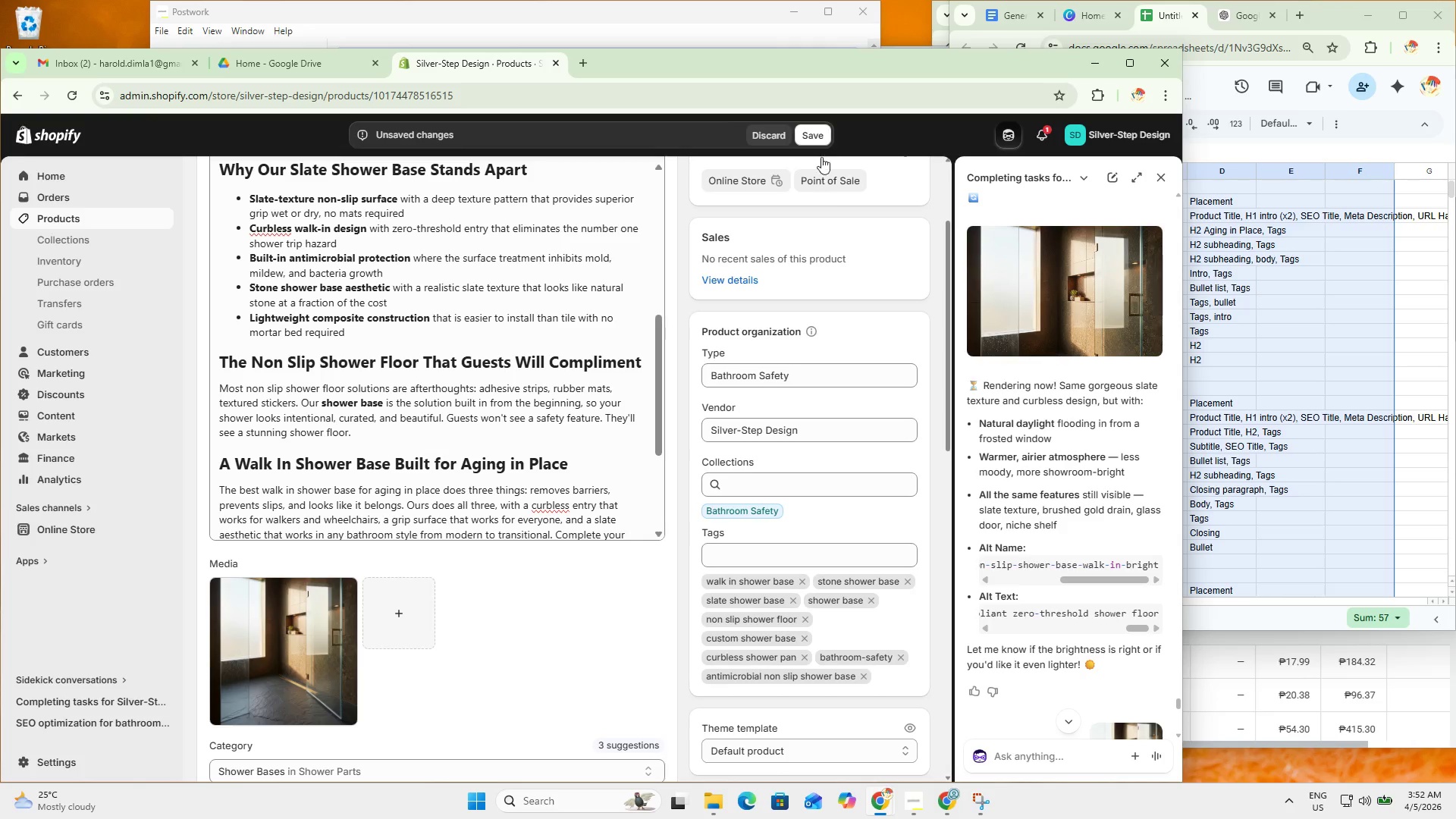 
left_click([814, 136])
 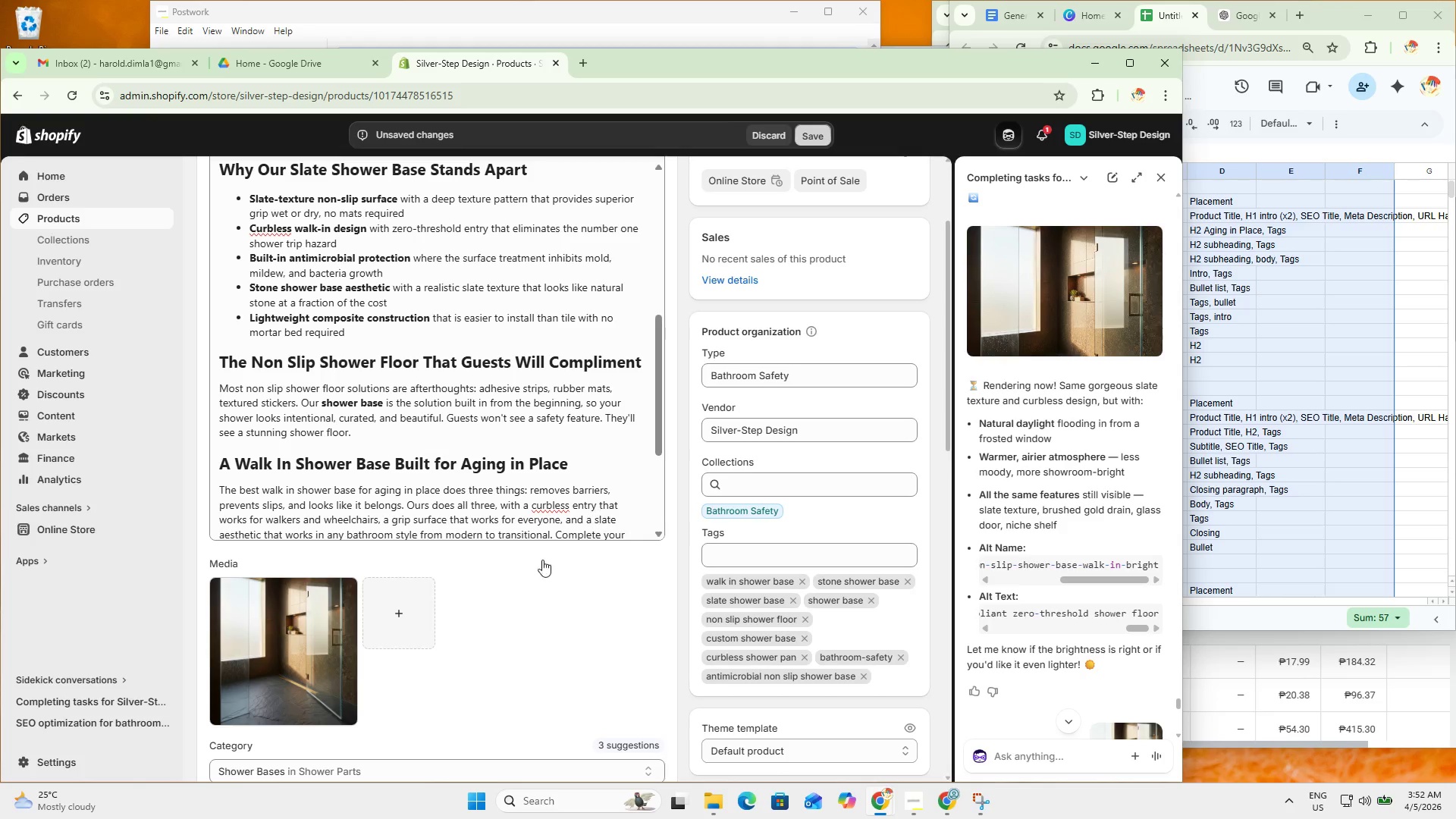 
scroll: coordinate [534, 681], scroll_direction: down, amount: 9.0
 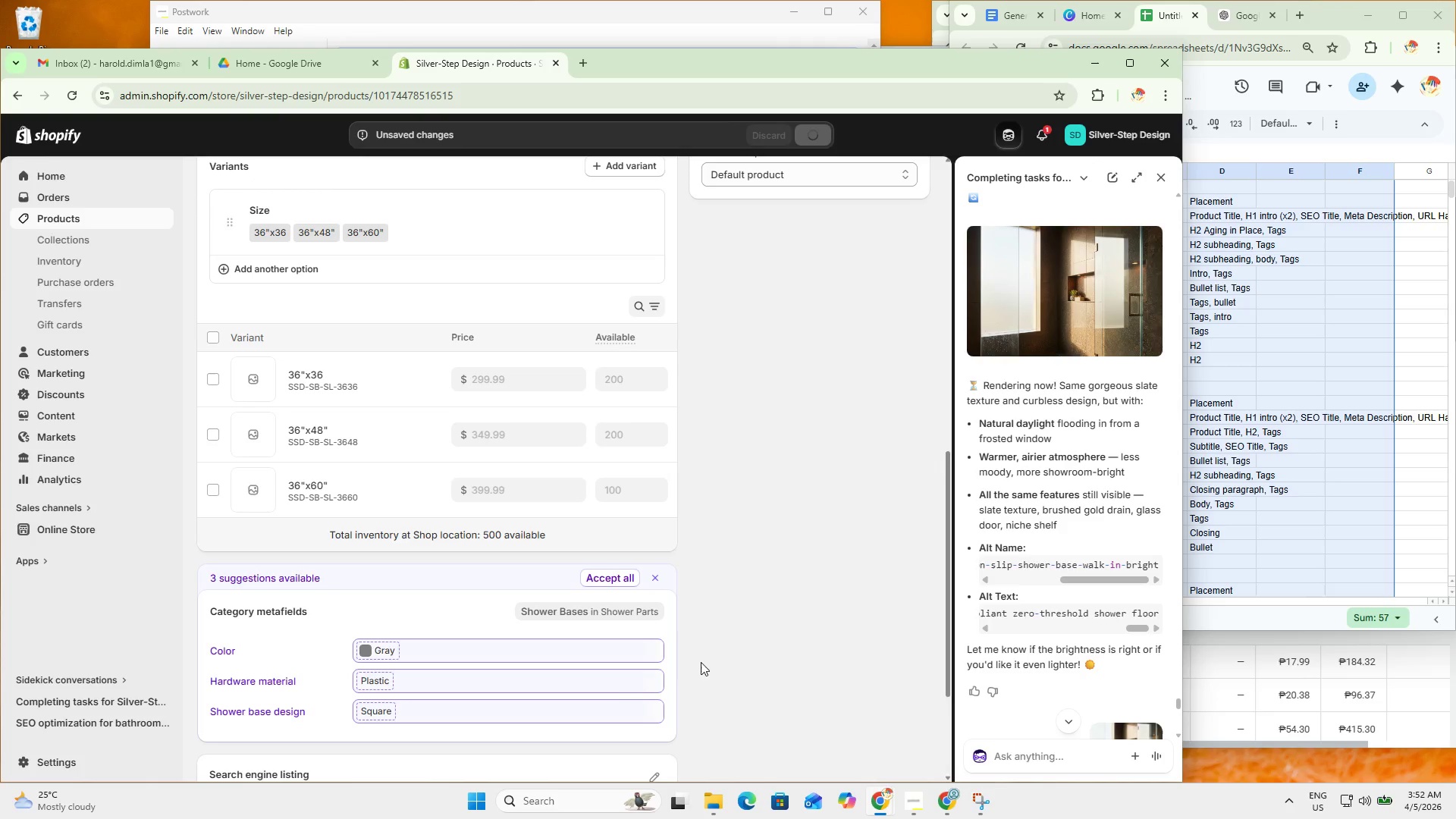 
scroll: coordinate [617, 606], scroll_direction: up, amount: 1.0
 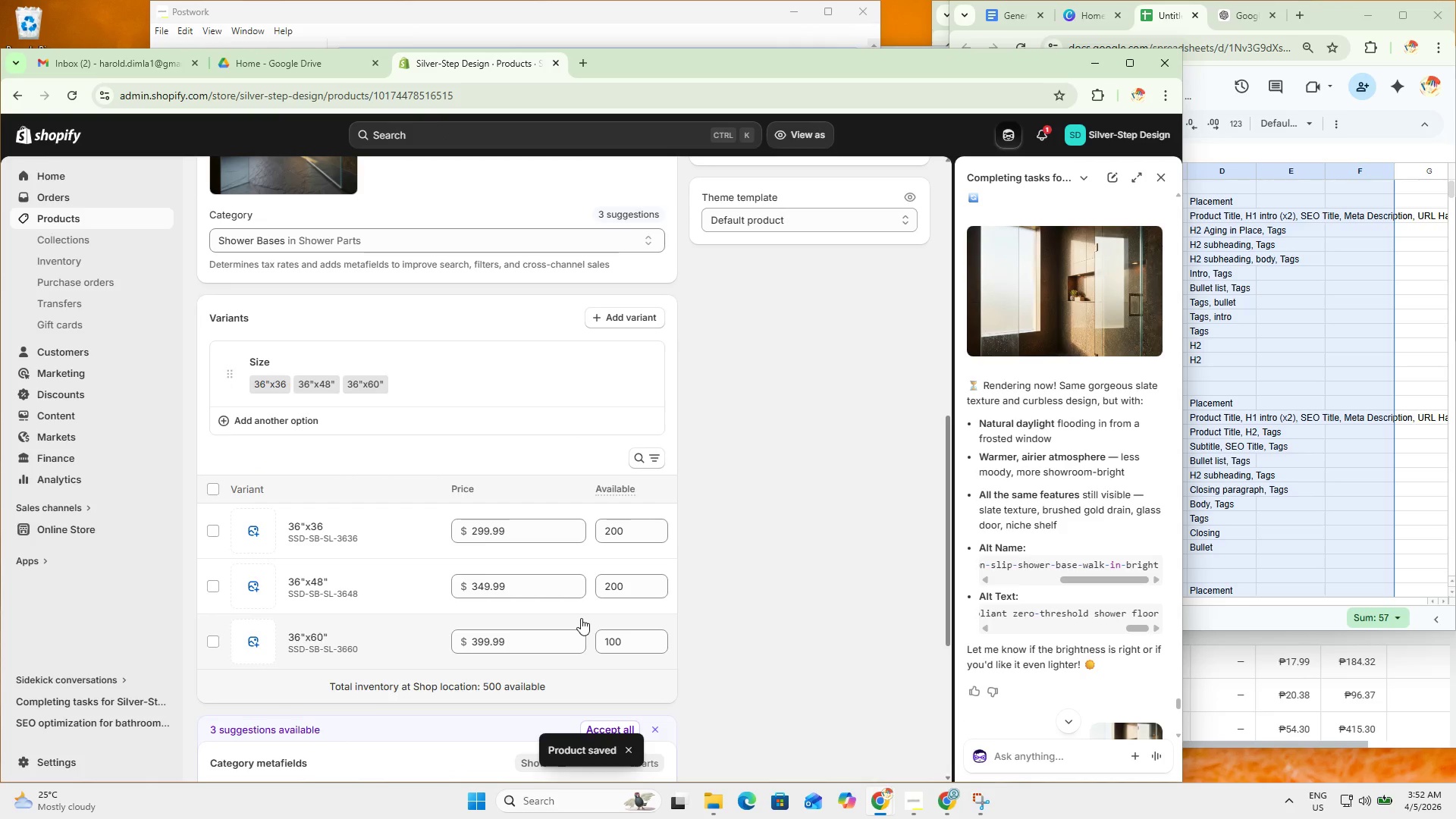 
scroll: coordinate [581, 618], scroll_direction: down, amount: 2.0
 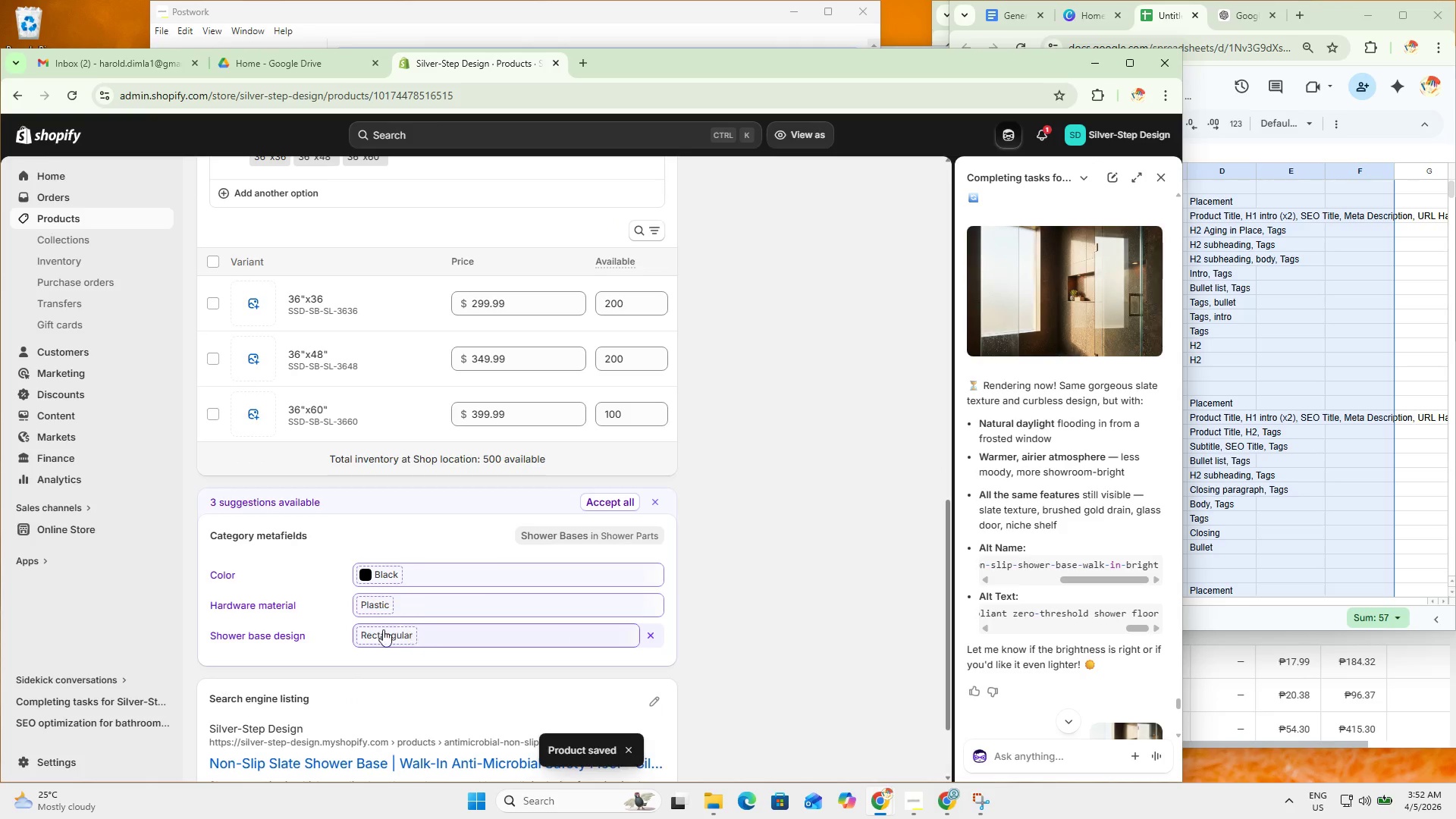 
scroll: coordinate [720, 548], scroll_direction: up, amount: 9.0
 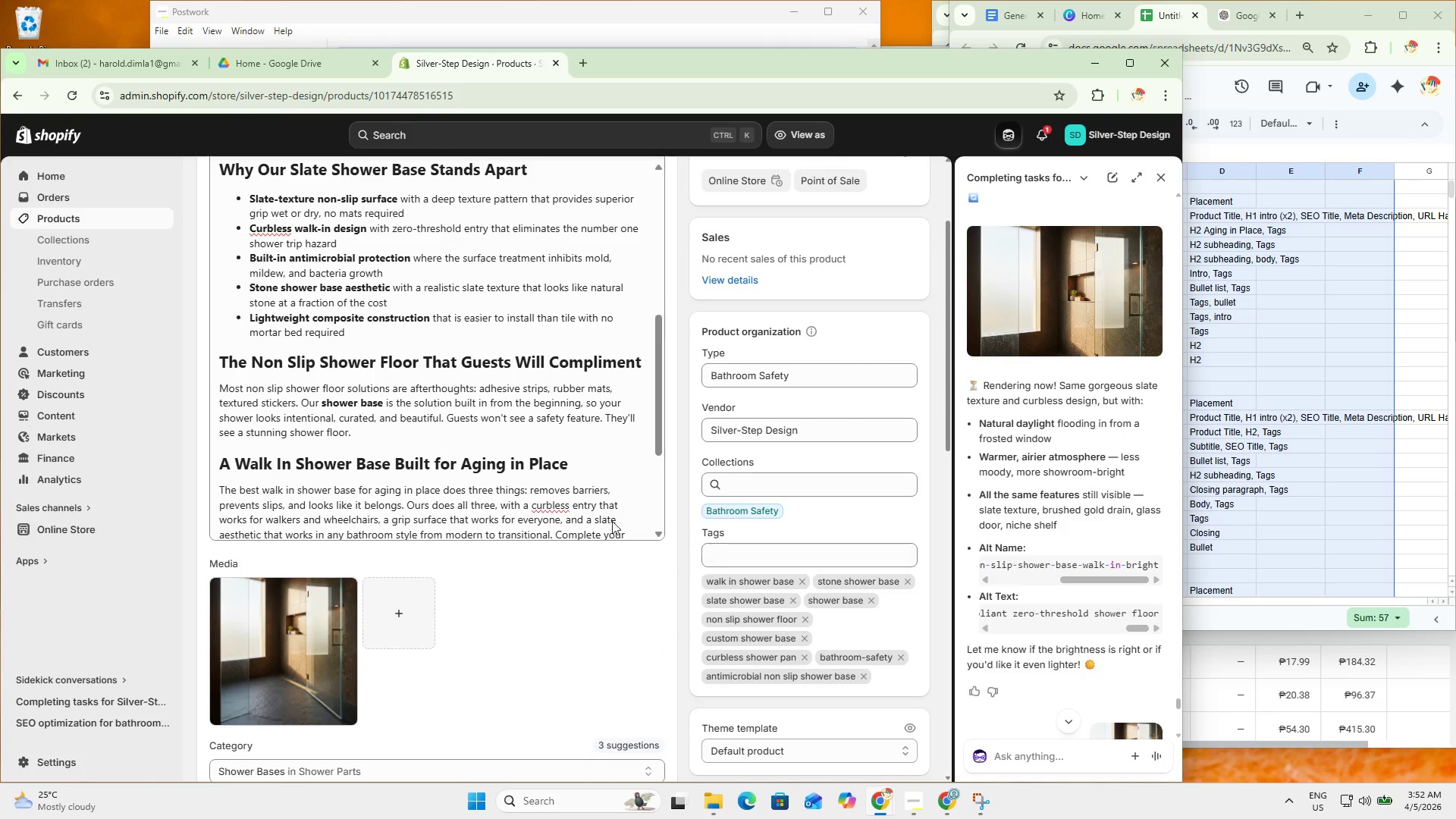 
scroll: coordinate [712, 623], scroll_direction: down, amount: 15.0
 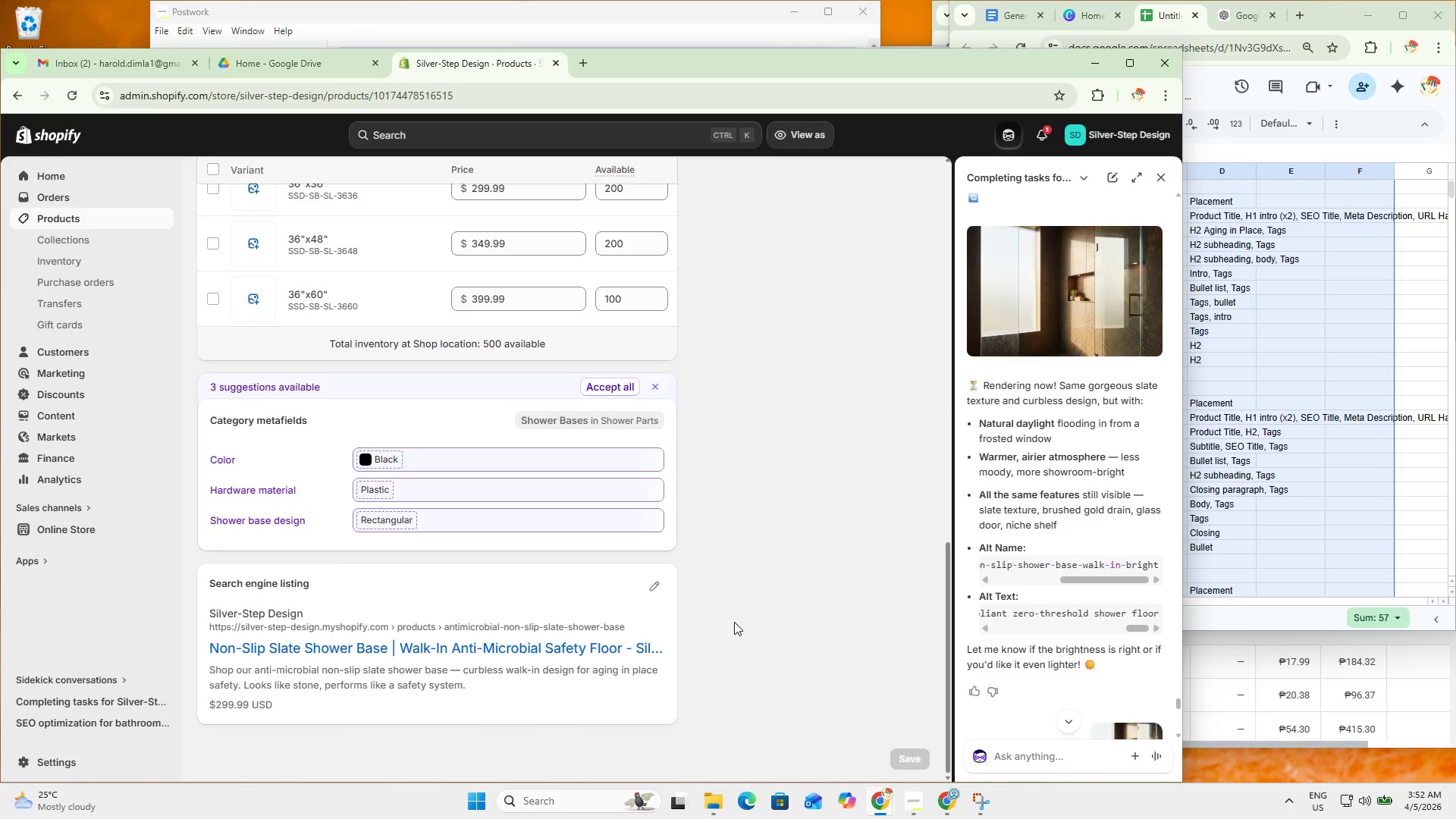 
key(Meta+Shift+ShiftLeft)
 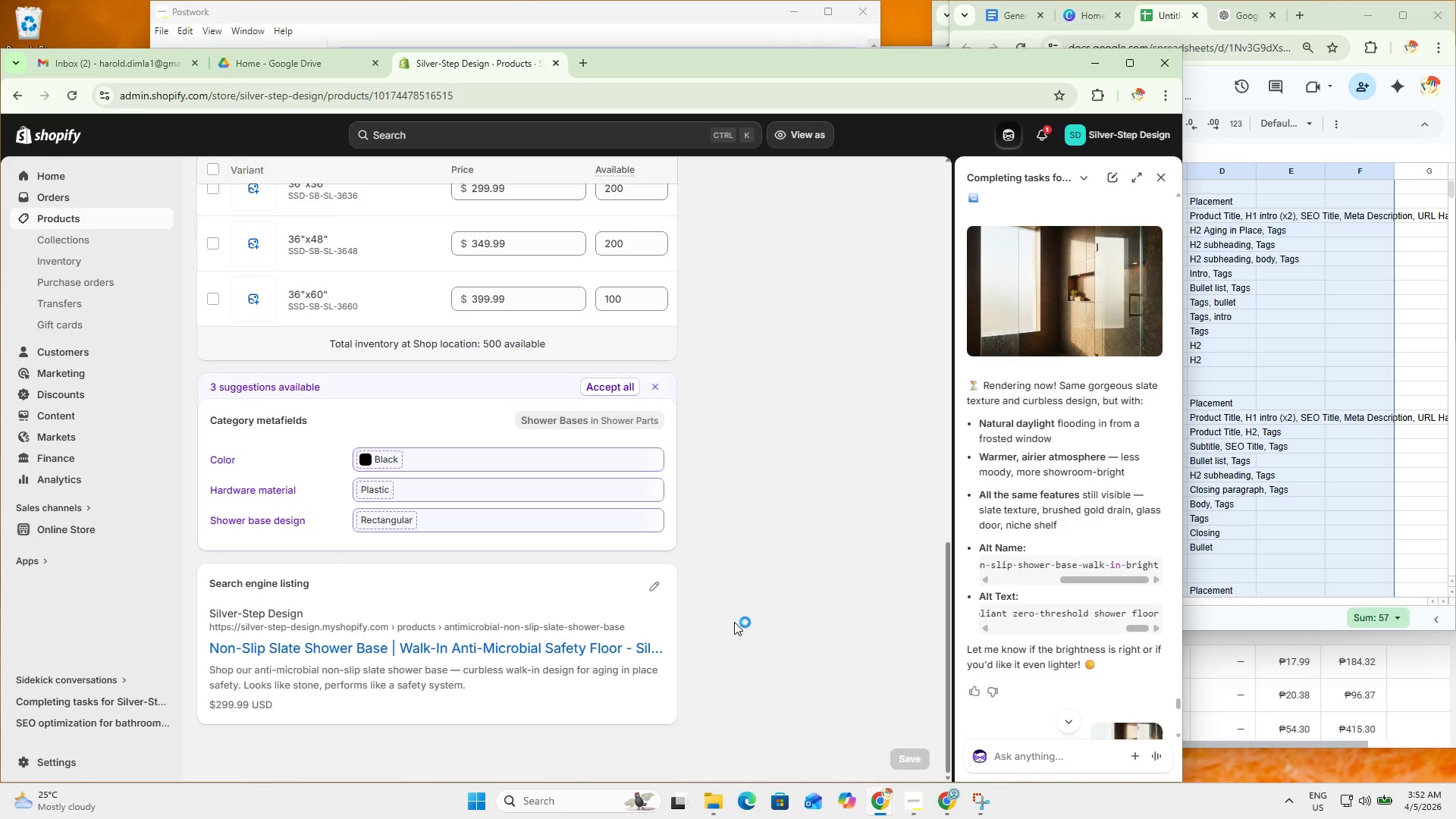 
key(Meta+Shift+S)
 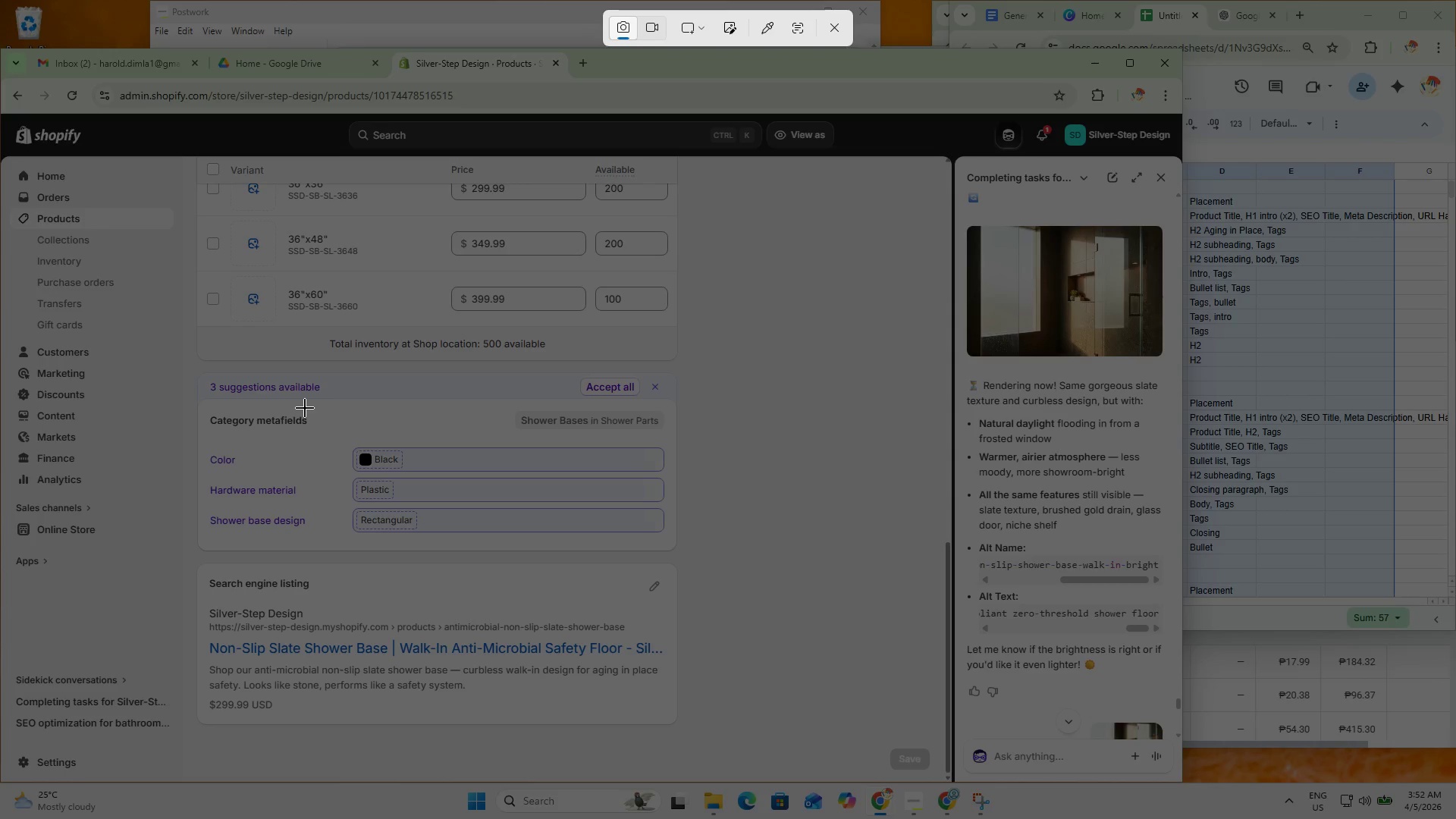 
left_click_drag(start_coordinate=[170, 358], to_coordinate=[703, 556])
 